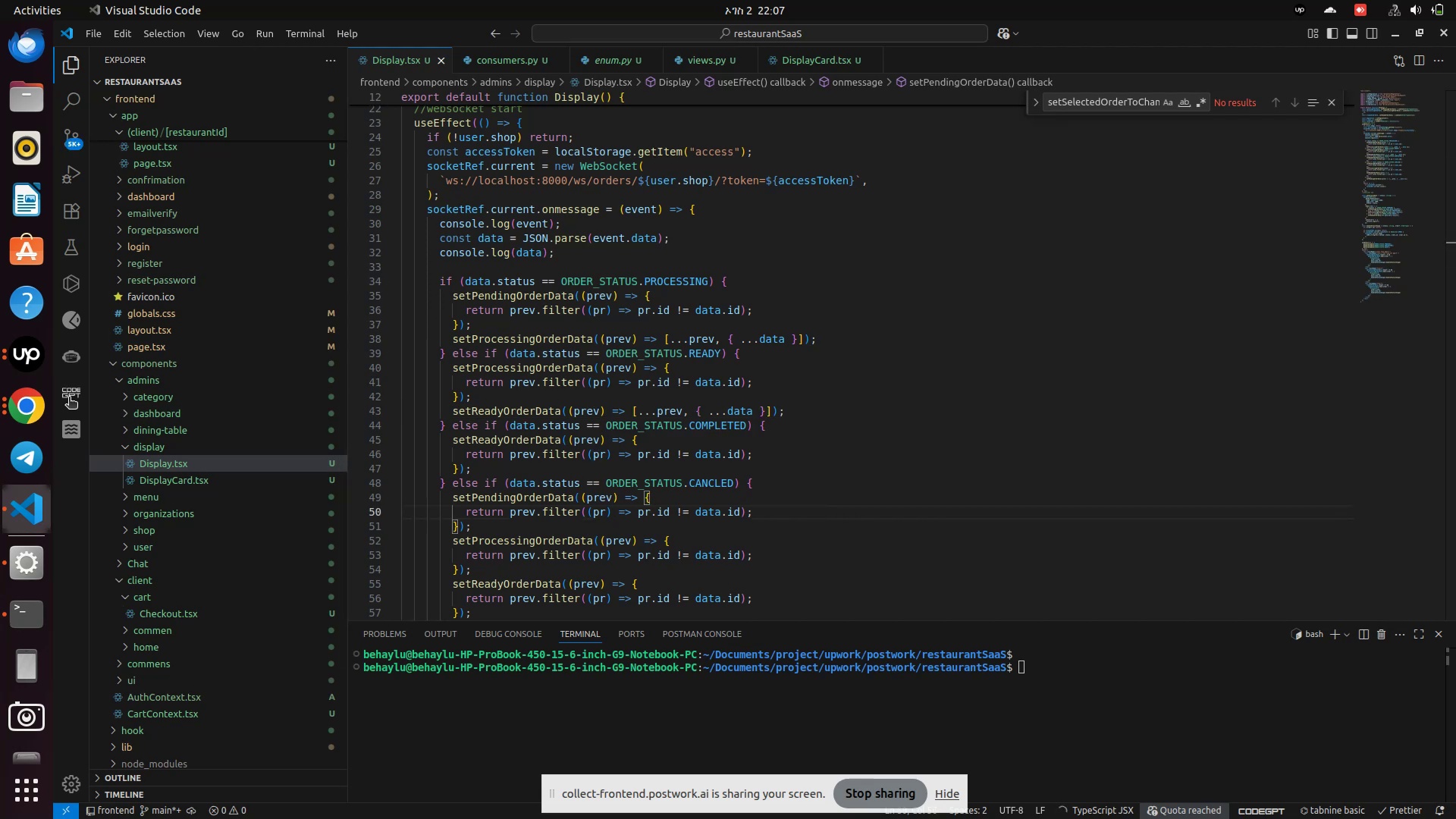 
wait(6.22)
 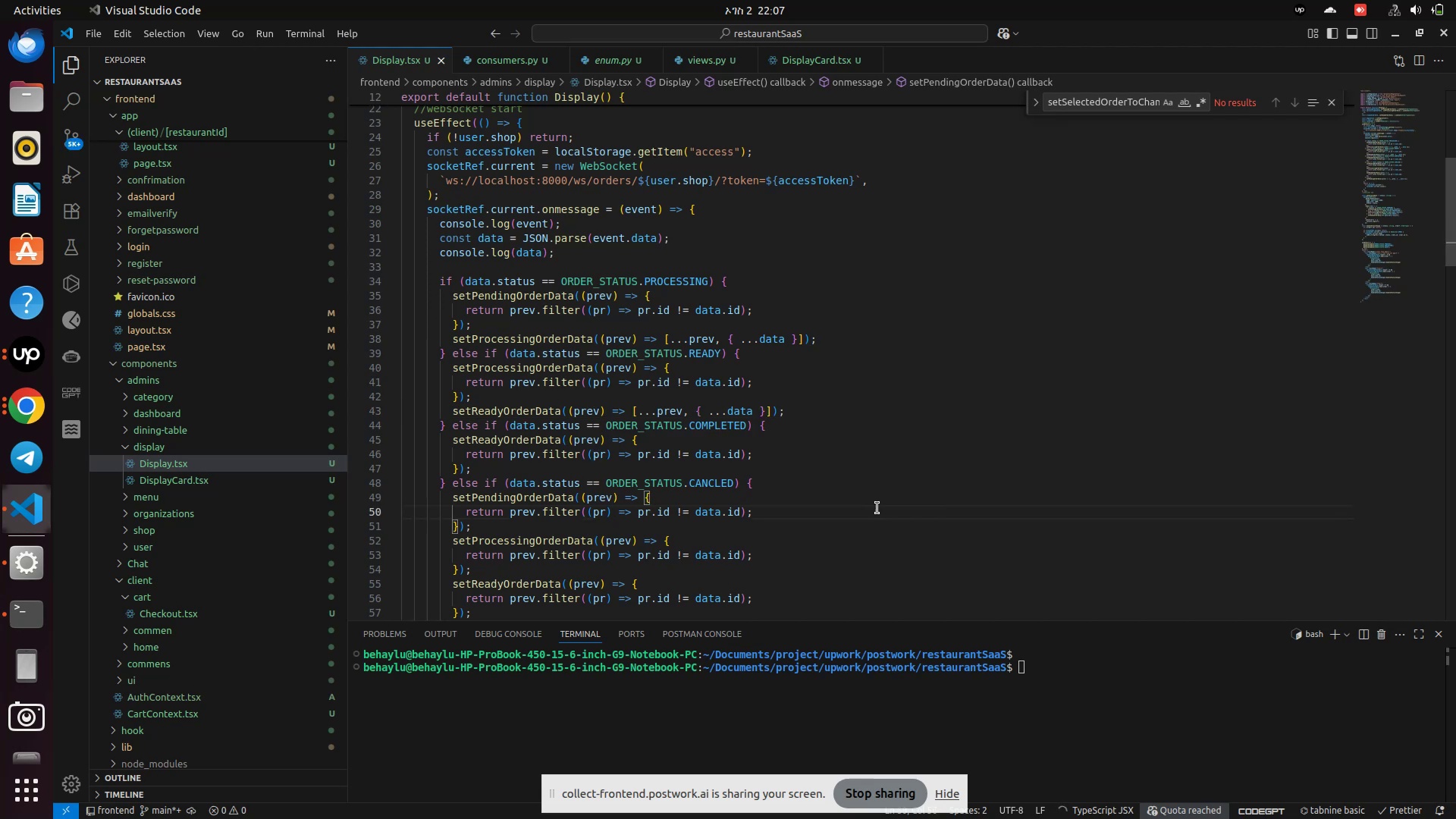 
left_click([20, 410])
 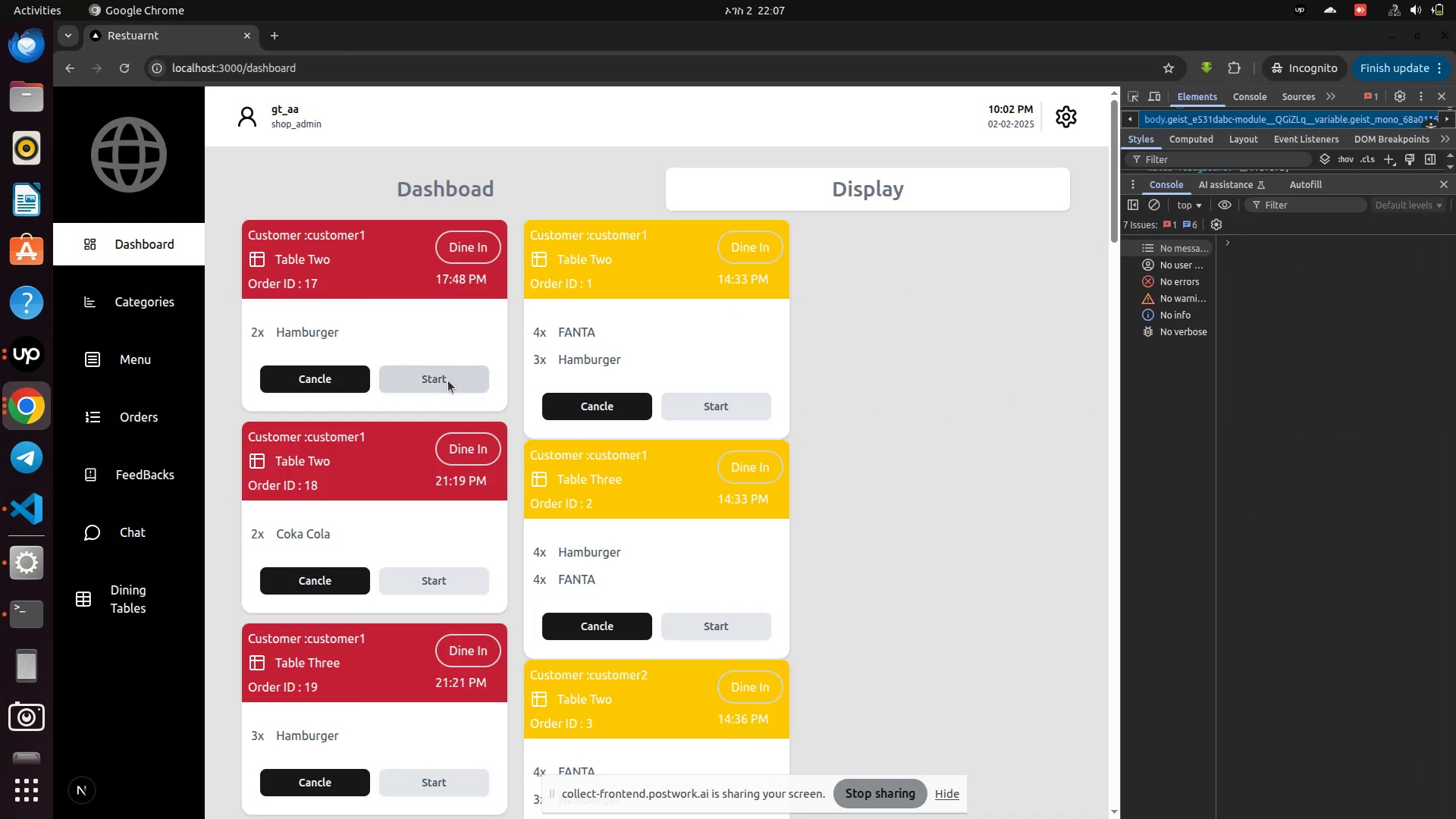 
wait(6.38)
 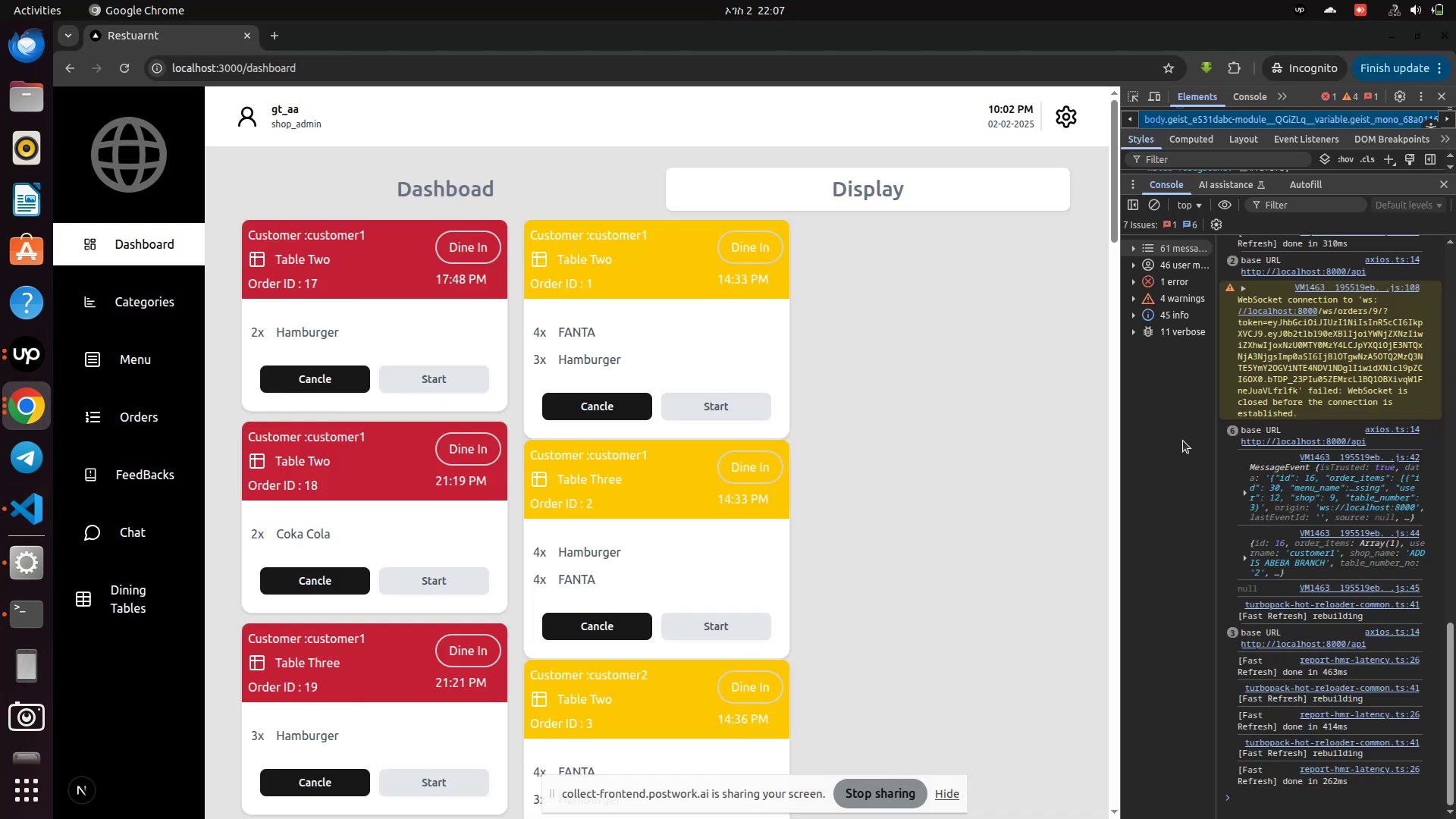 
left_click([462, 182])
 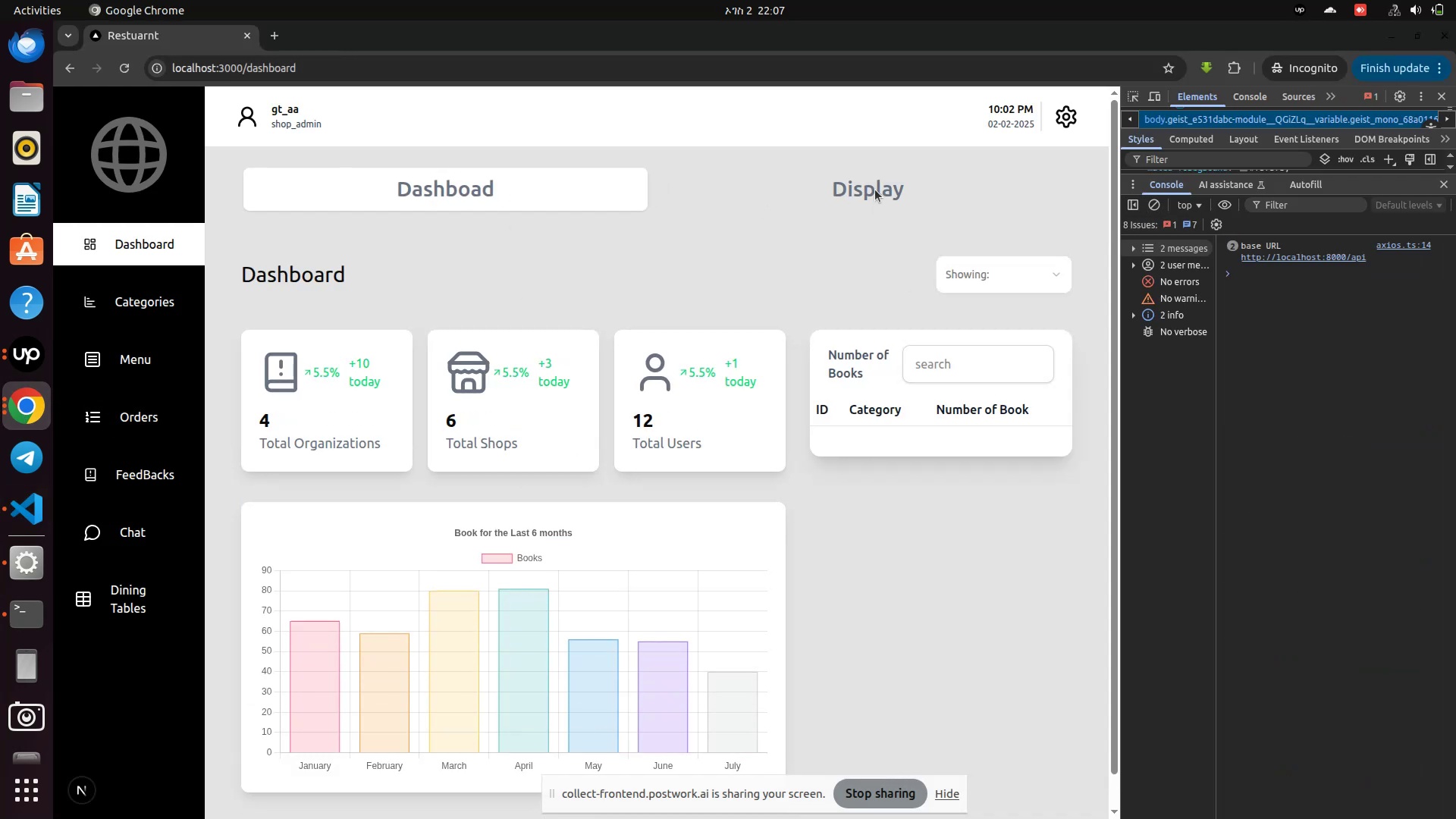 
left_click([865, 180])
 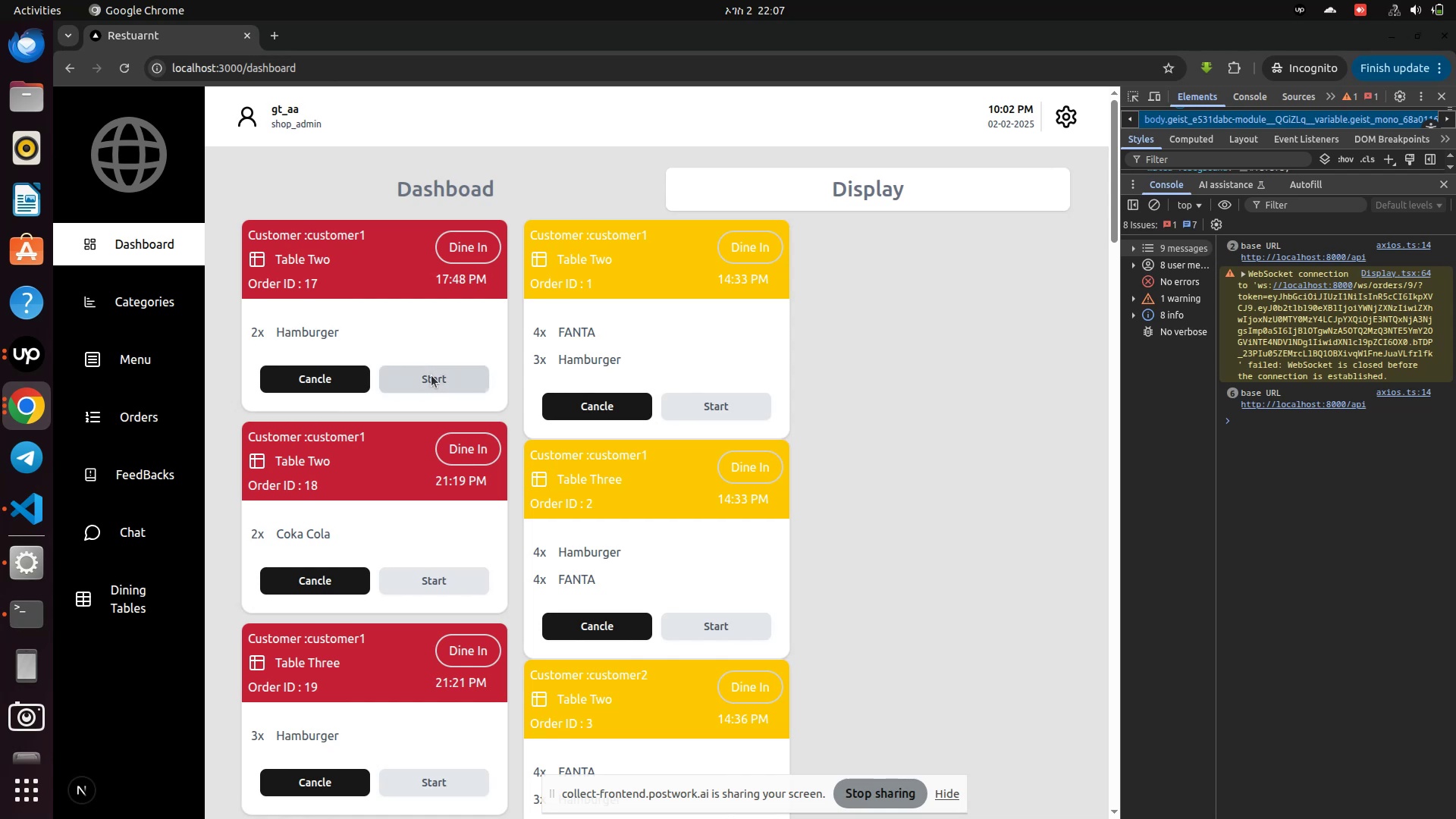 
wait(8.28)
 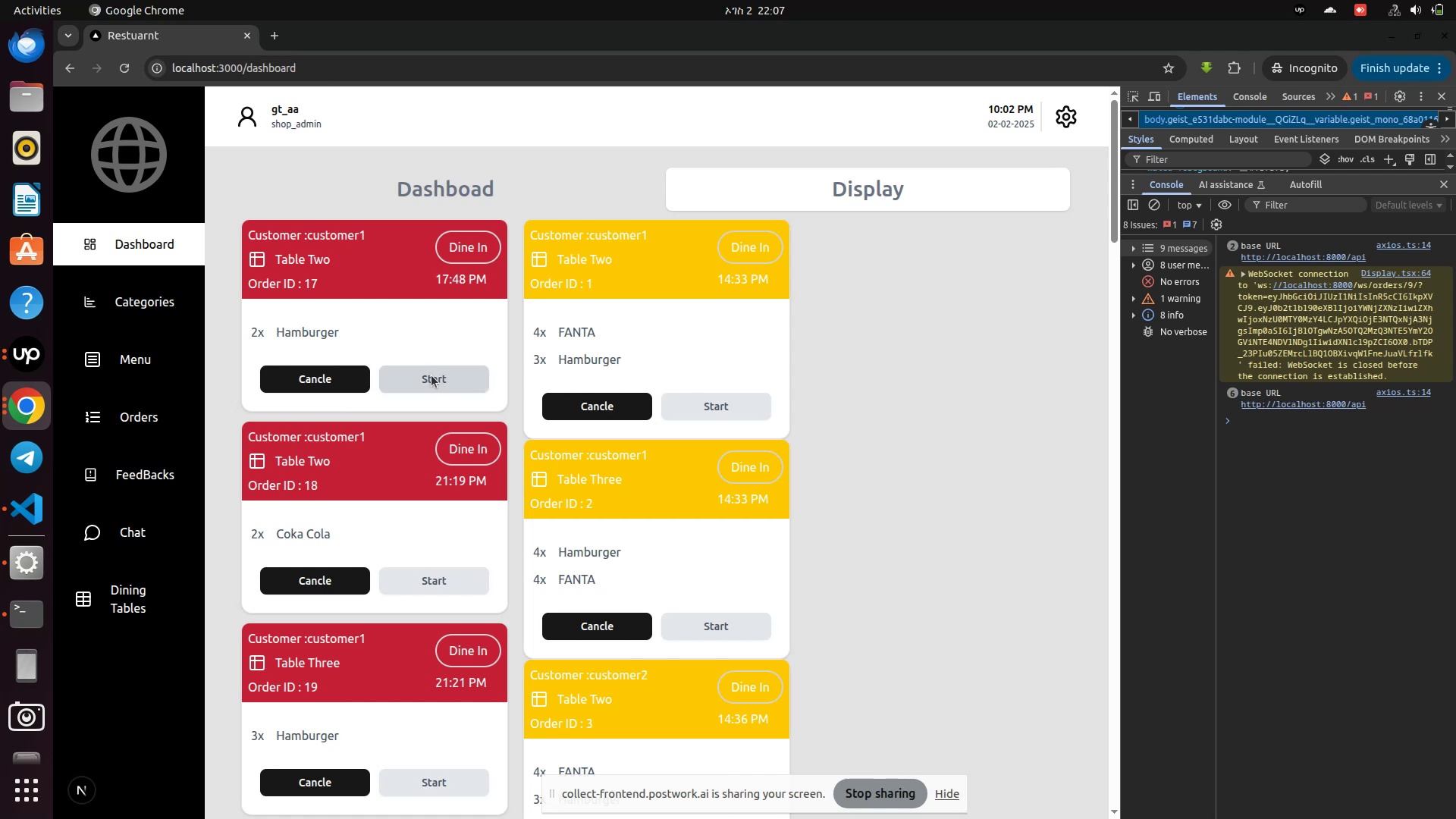 
left_click([441, 379])
 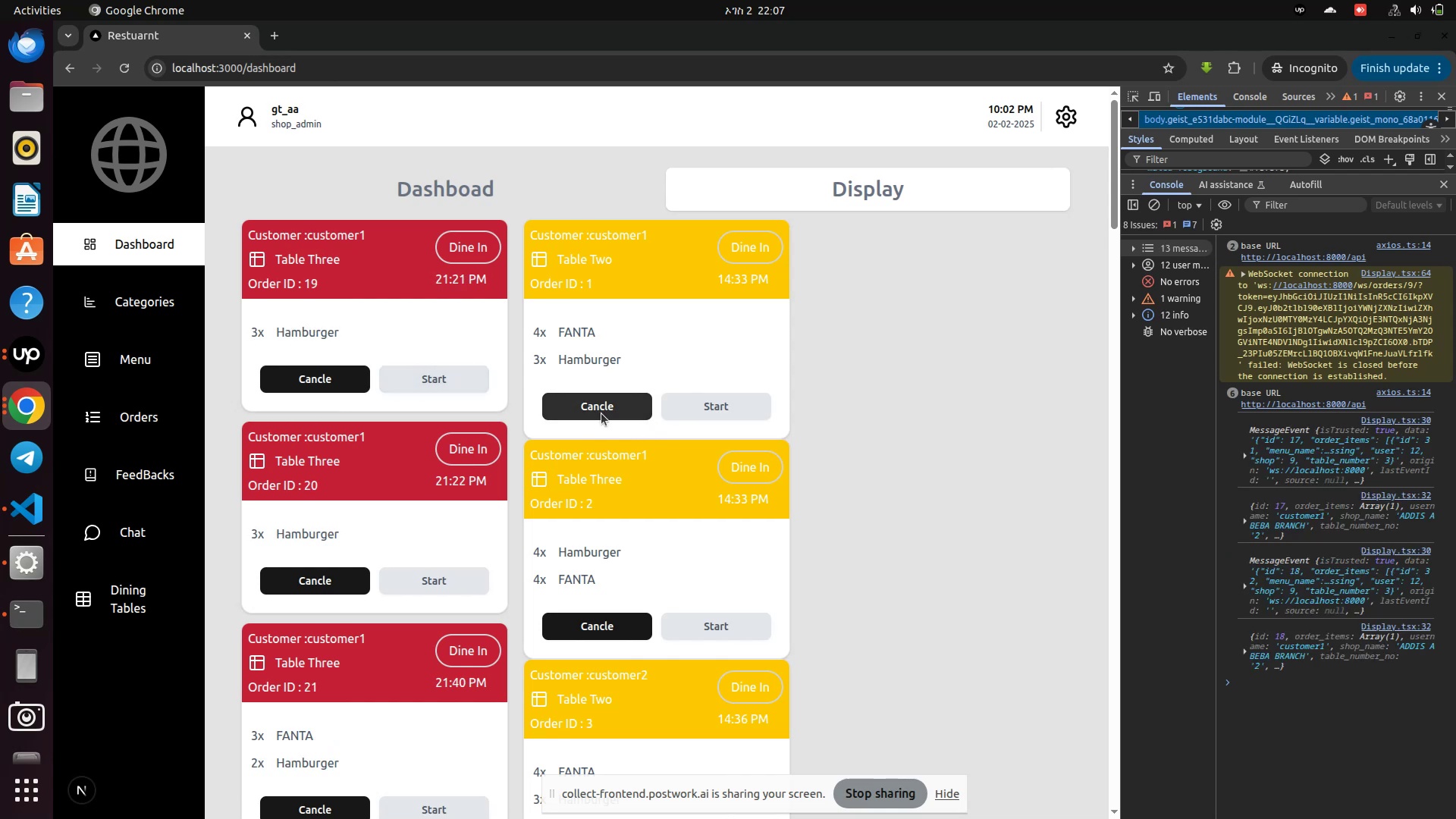 
scroll: coordinate [602, 417], scroll_direction: down, amount: 50.0
 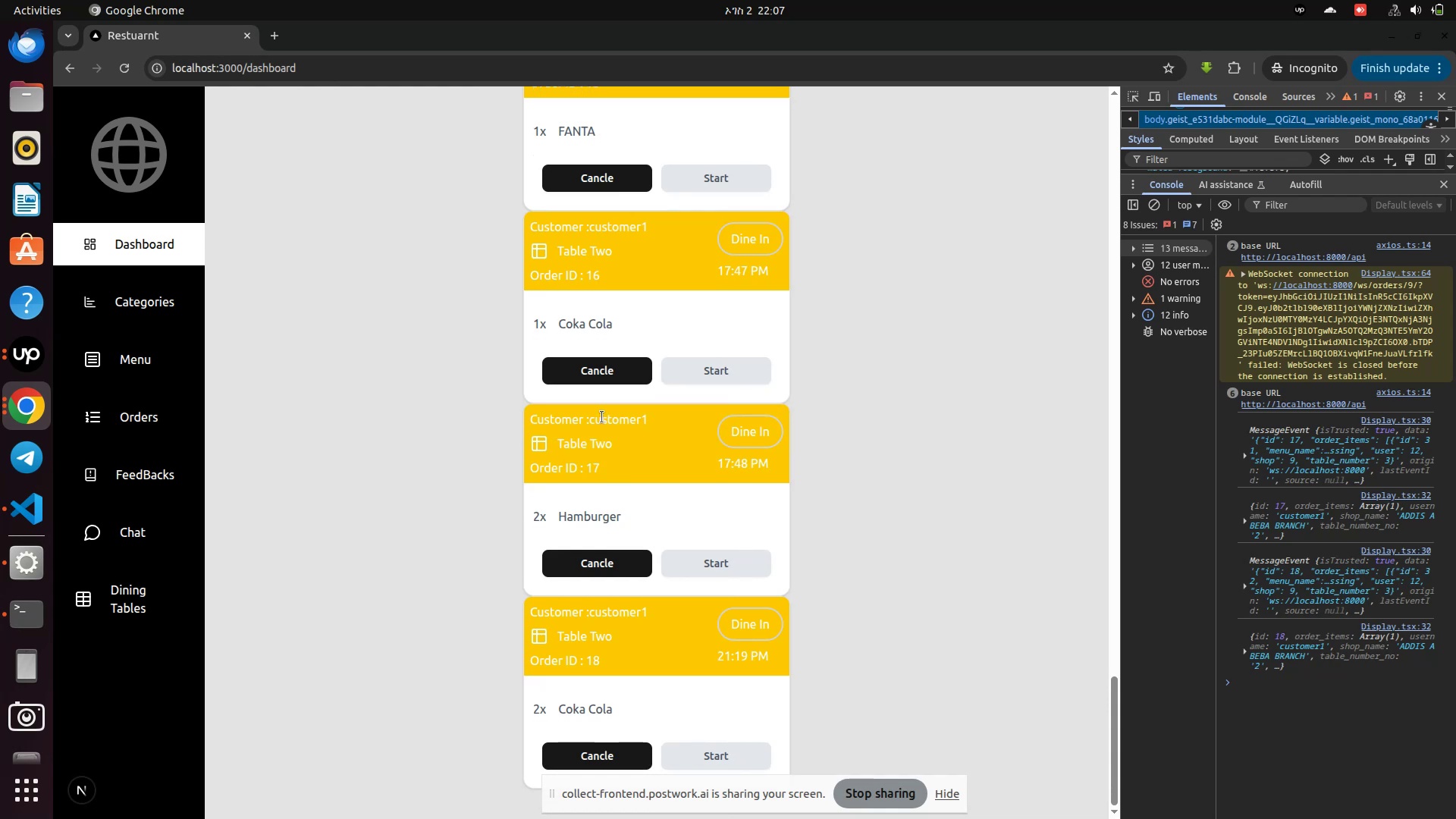 
scroll: coordinate [582, 395], scroll_direction: up, amount: 46.0
 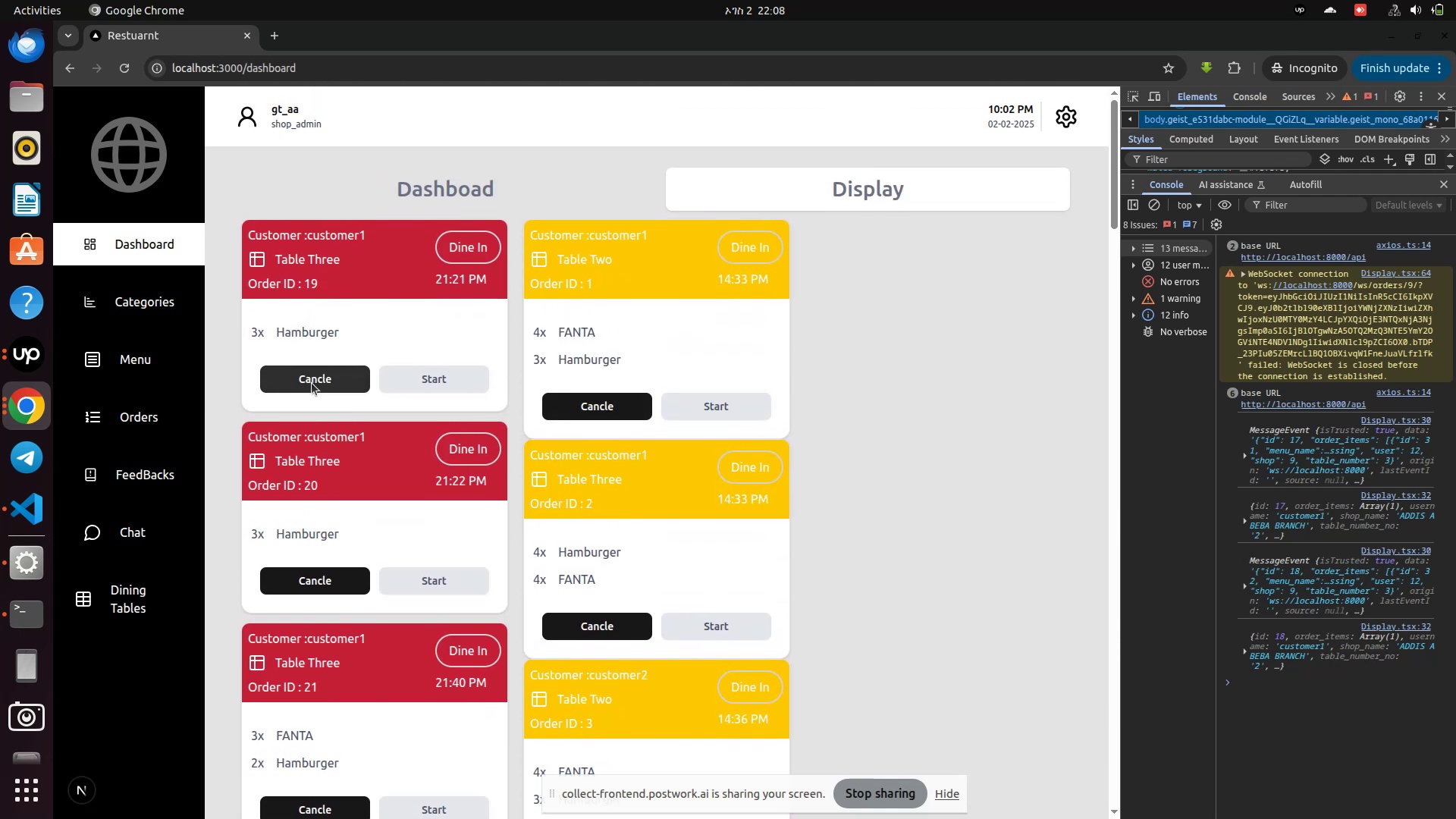 
left_click([312, 383])
 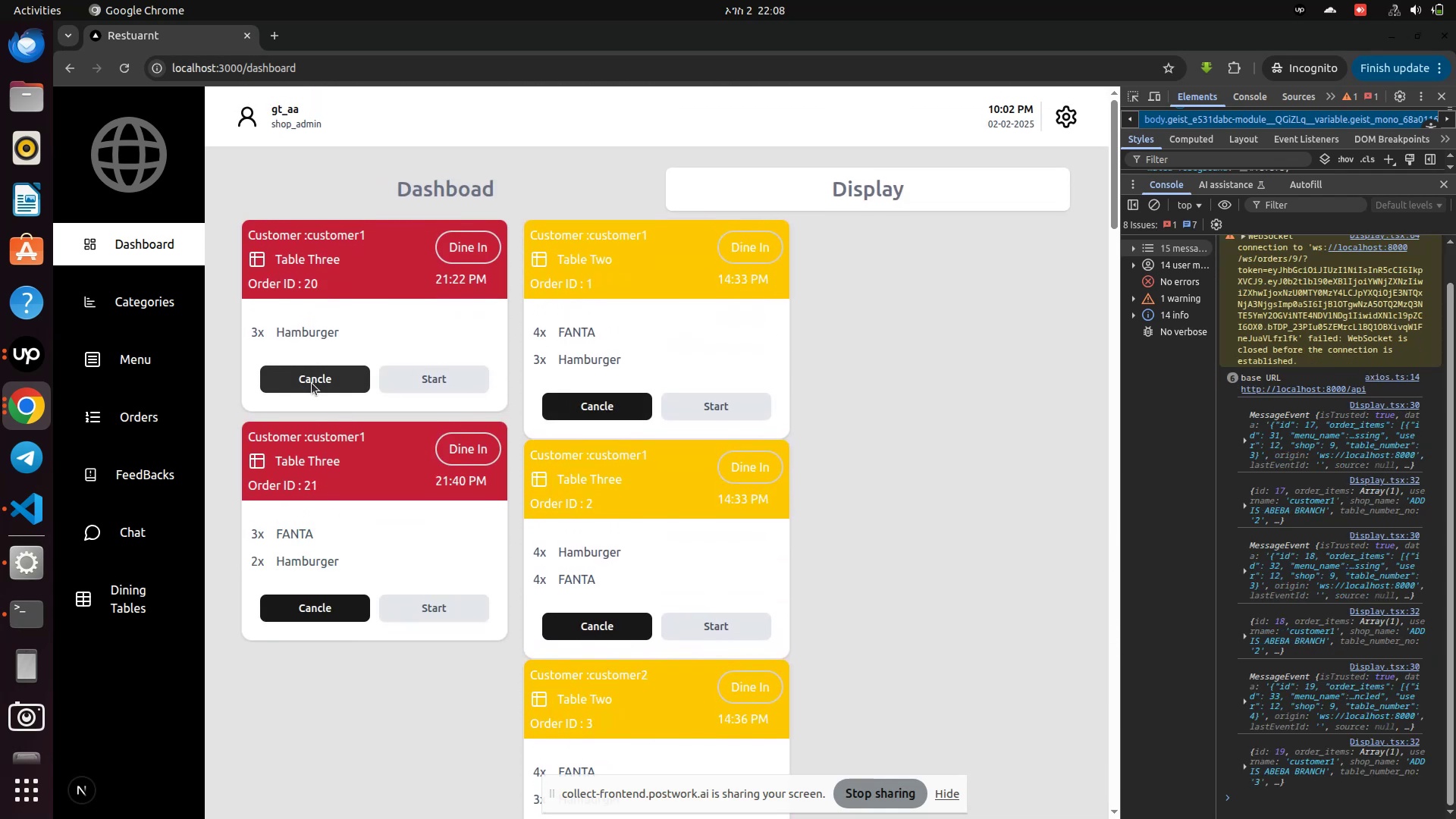 
scroll: coordinate [651, 463], scroll_direction: down, amount: 1.0
 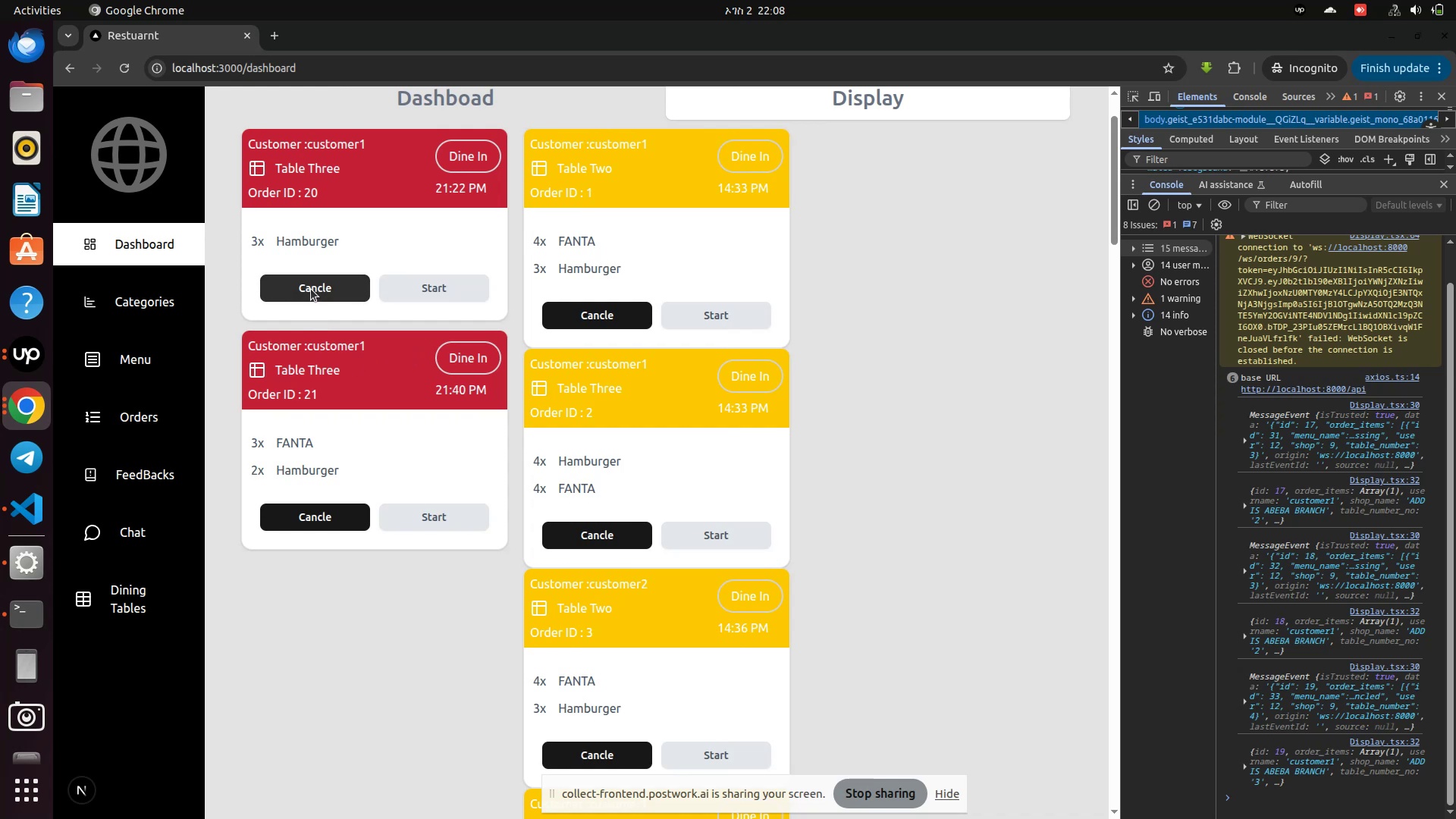 
left_click([312, 284])
 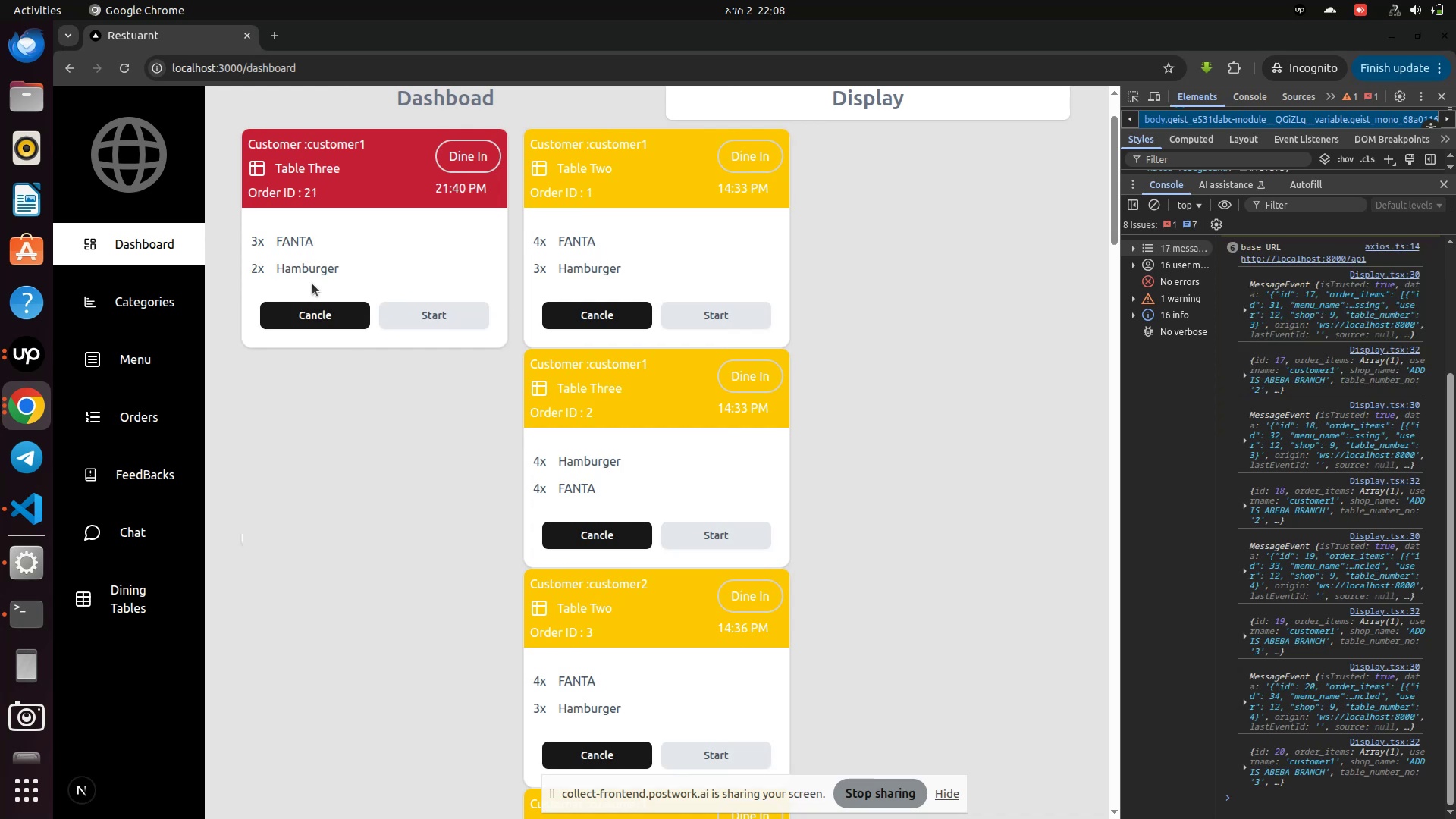 
scroll: coordinate [590, 461], scroll_direction: down, amount: 42.0
 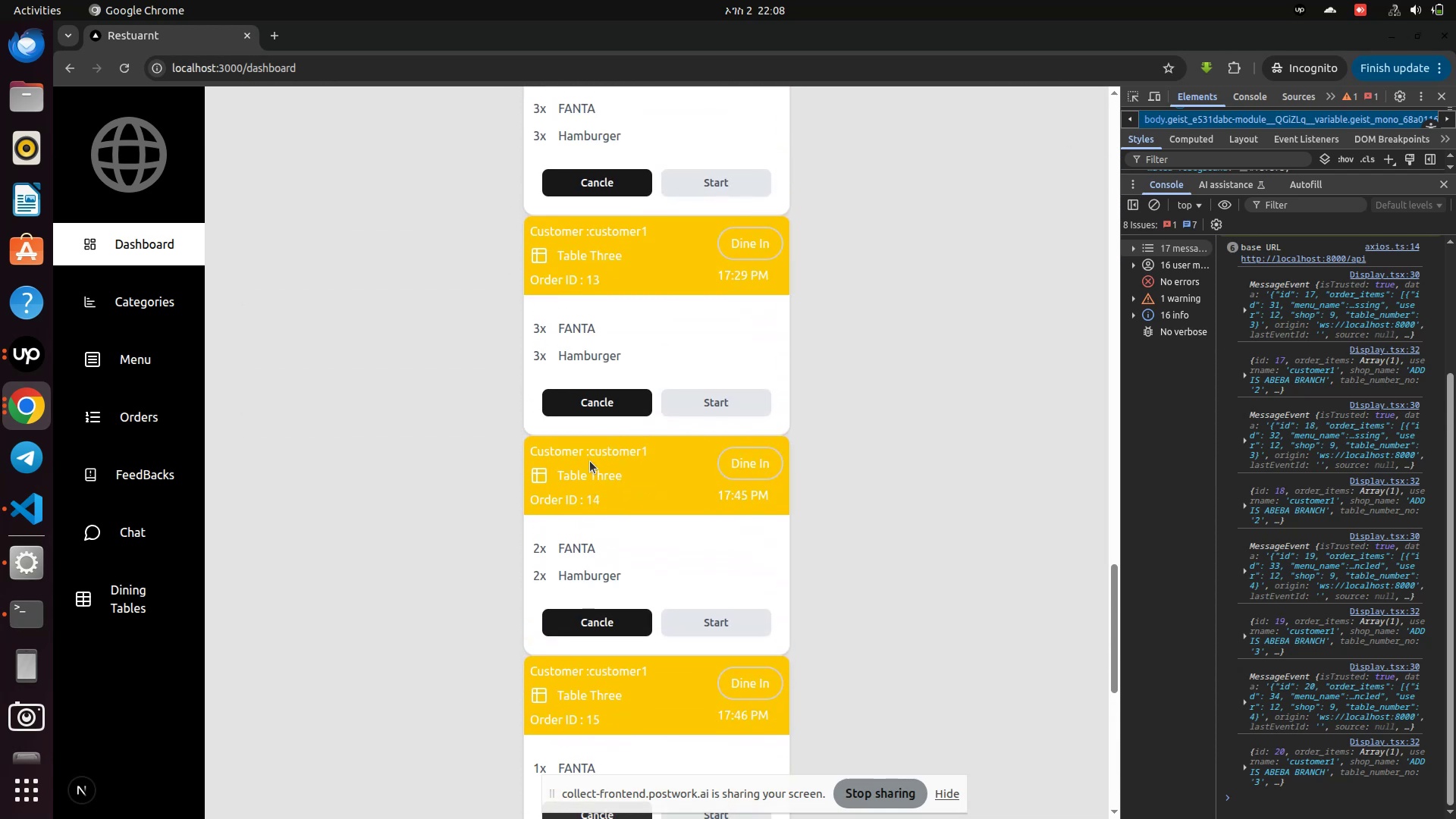 
scroll: coordinate [534, 458], scroll_direction: up, amount: 33.0
 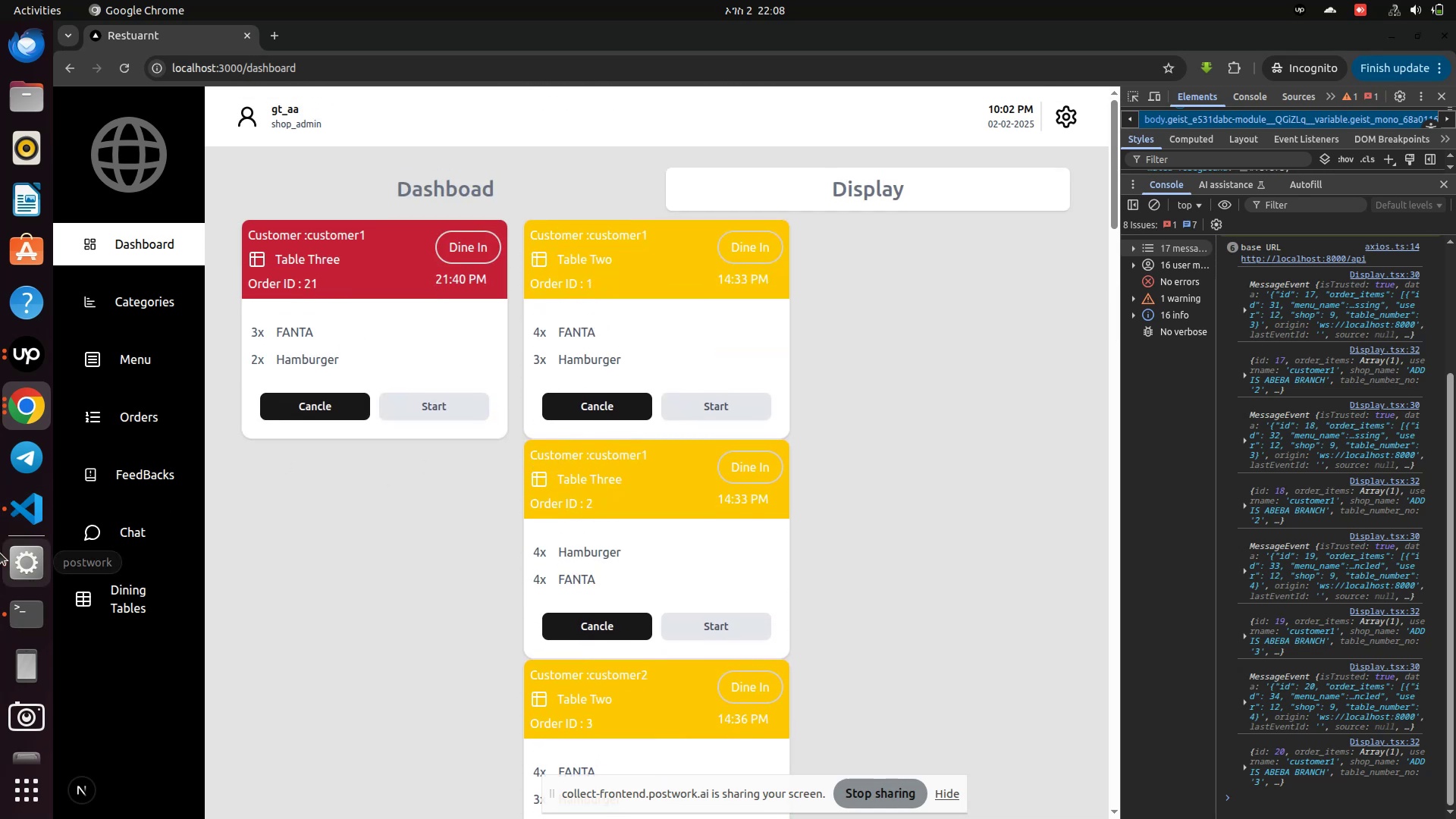 
mouse_move([33, 507])
 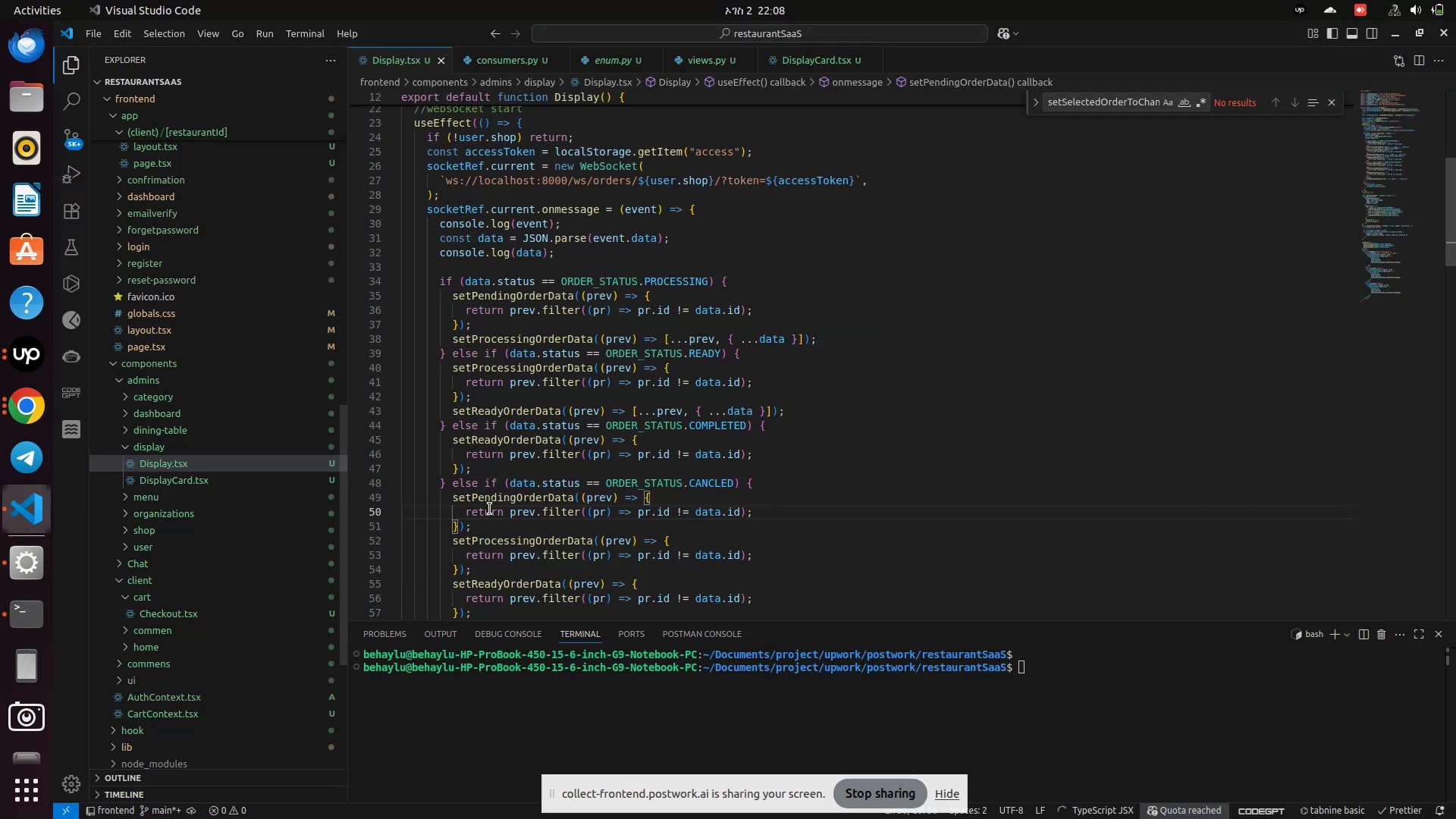 
scroll: coordinate [492, 500], scroll_direction: down, amount: 31.0
 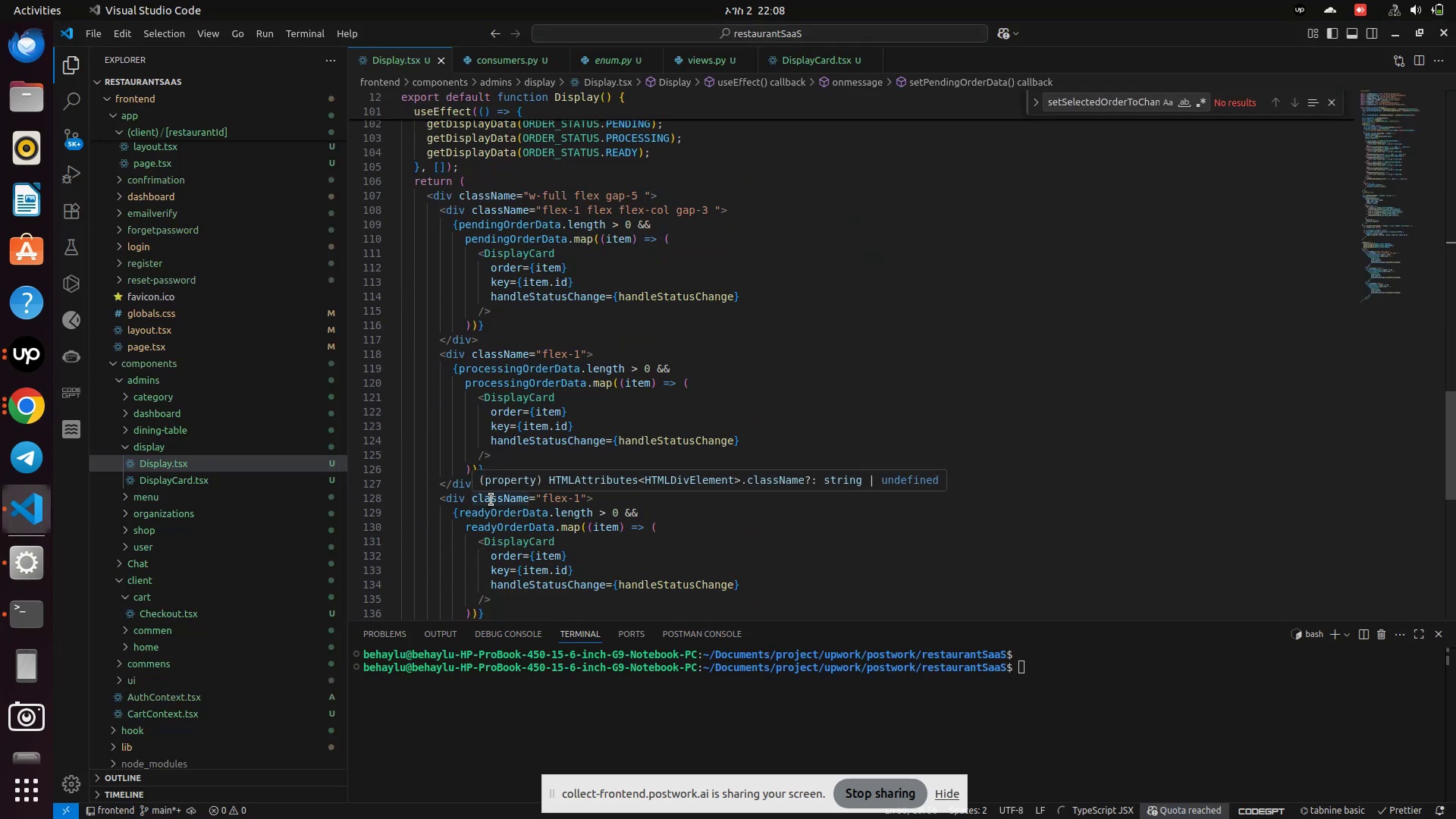 
scroll: coordinate [617, 450], scroll_direction: up, amount: 2.0
 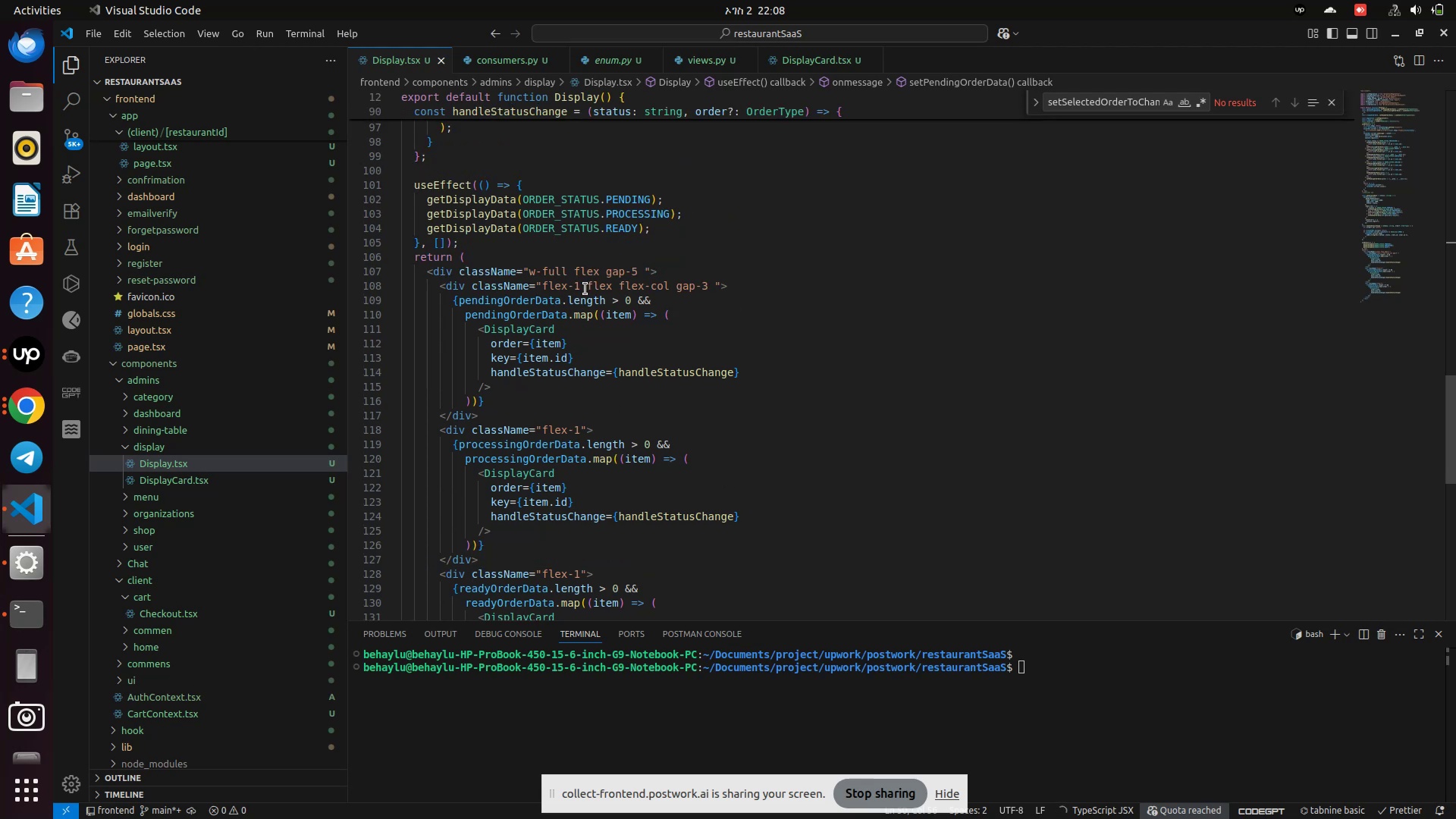 
left_click_drag(start_coordinate=[583, 289], to_coordinate=[709, 289])
 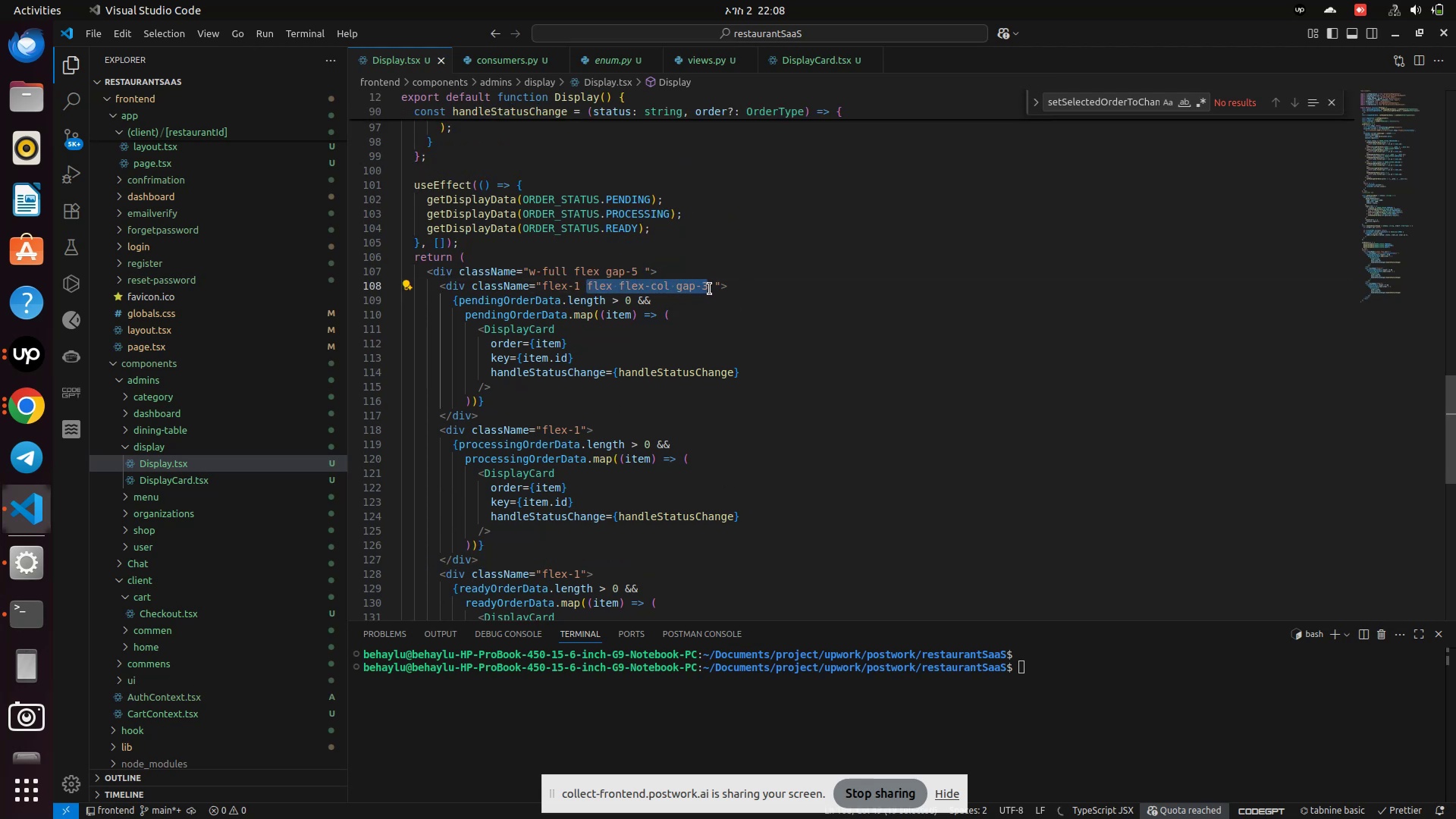 
key(Control+C)
 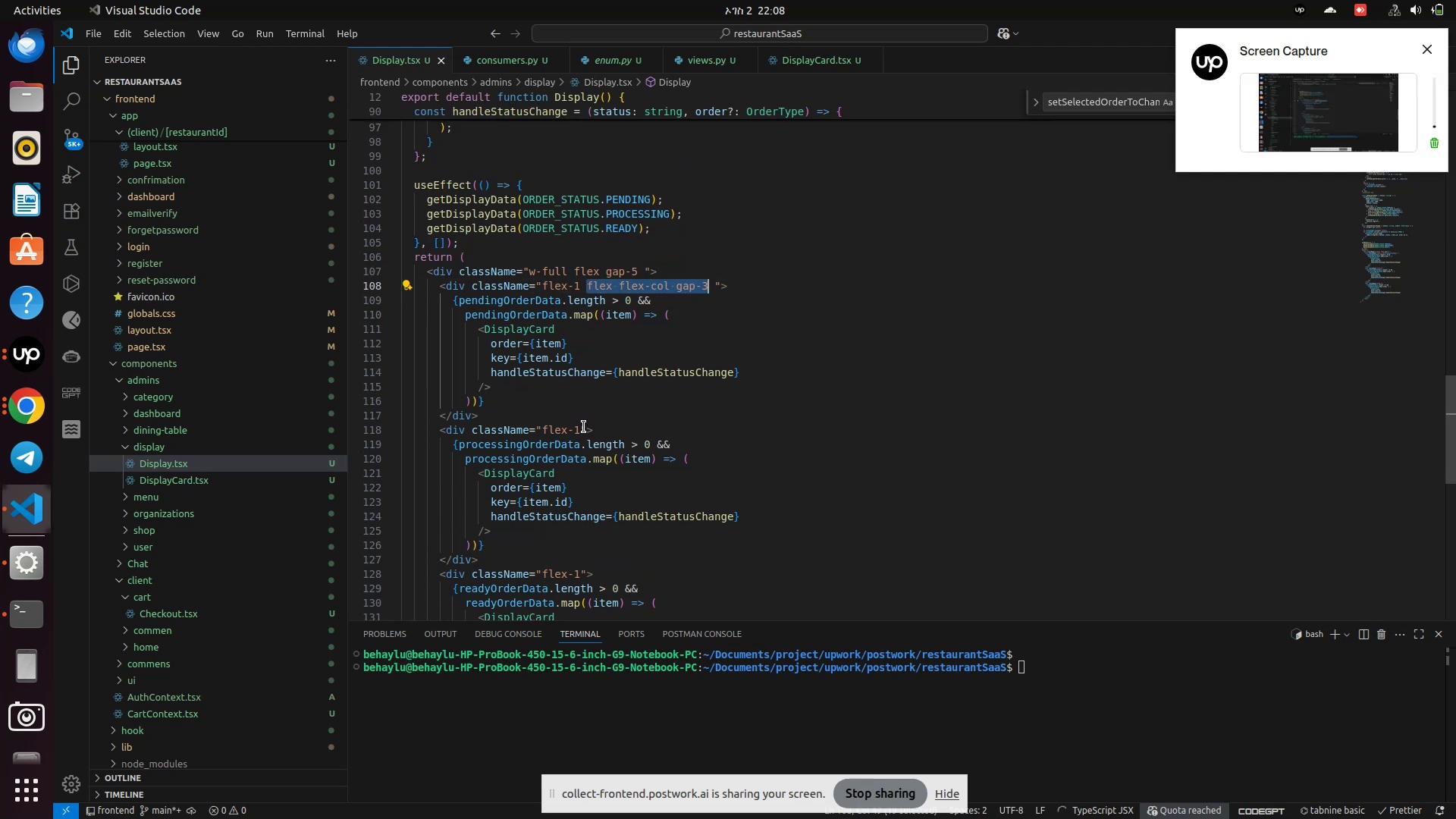 
key(ArrowLeft)
 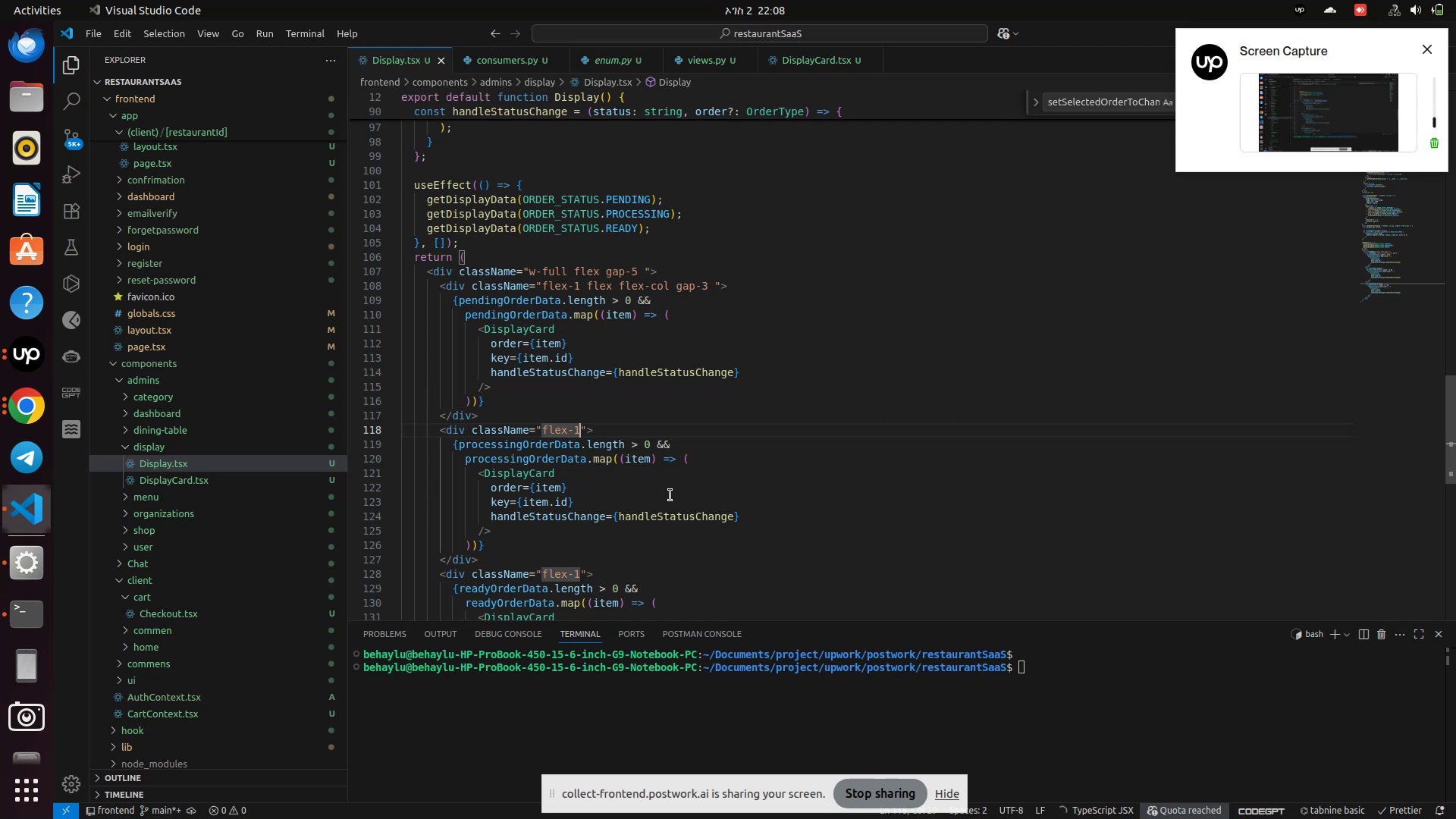 
key(Space)
 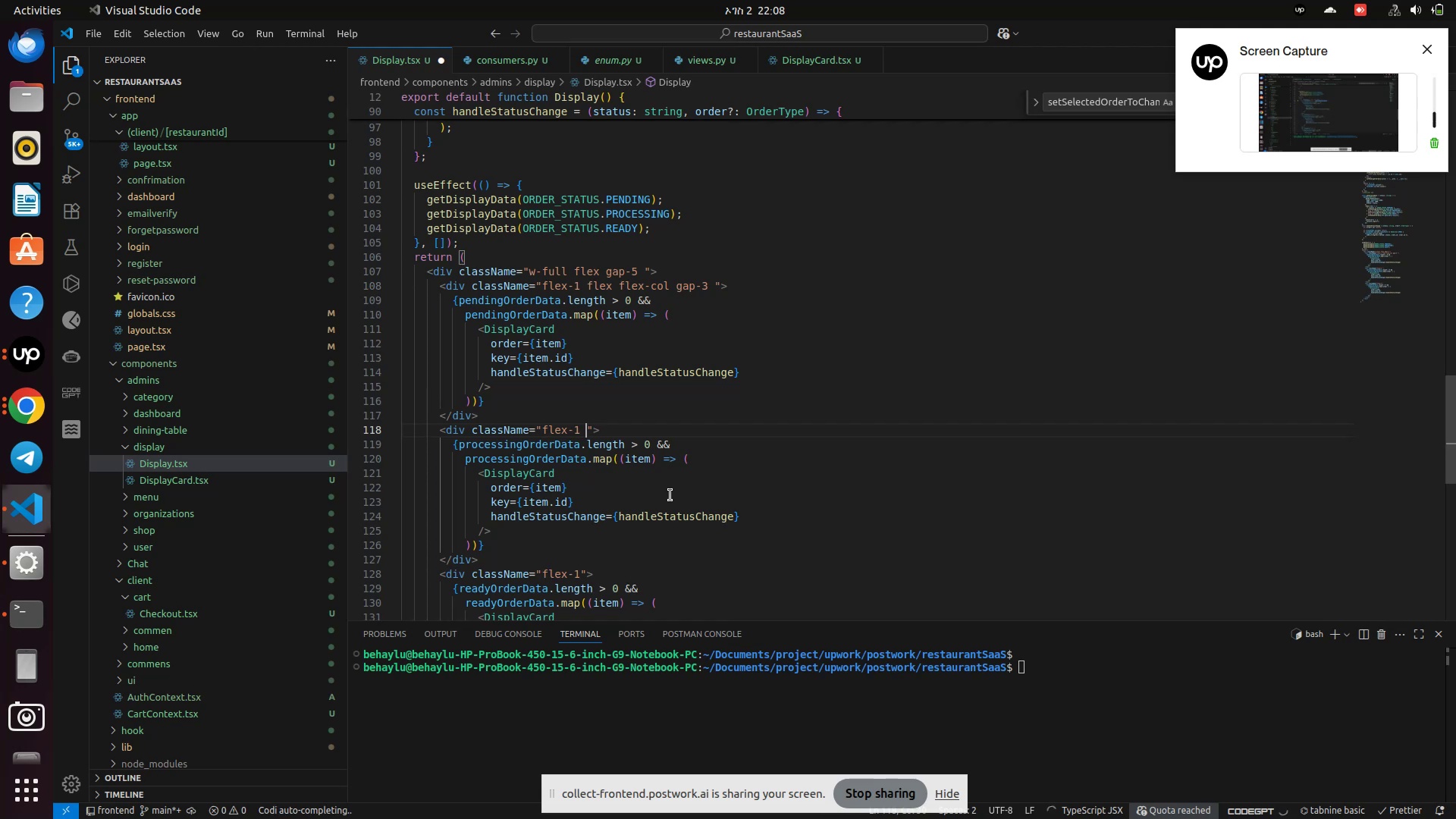 
key(Control+V)
 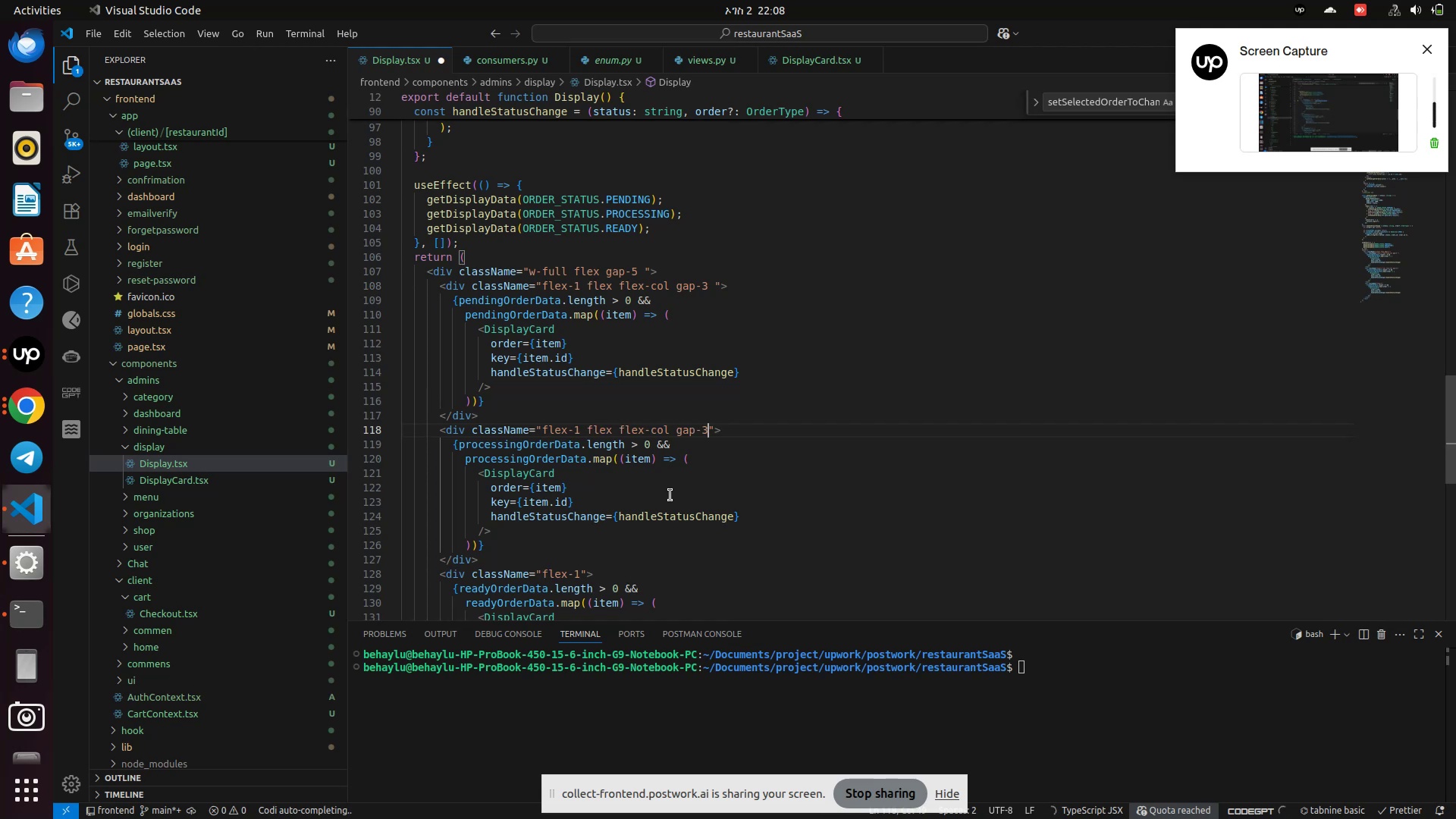 
key(Control+S)
 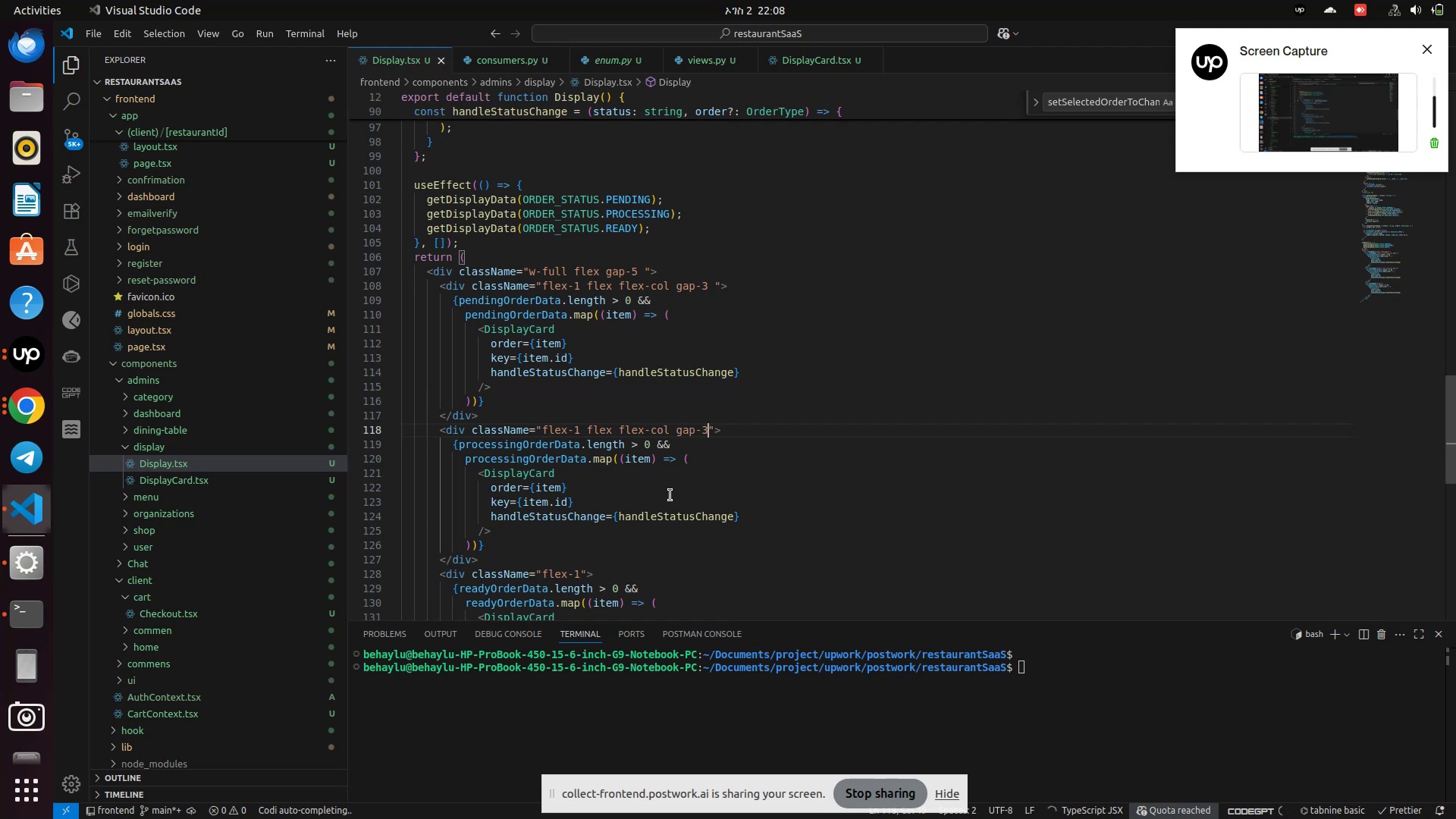 
key(Control+S)
 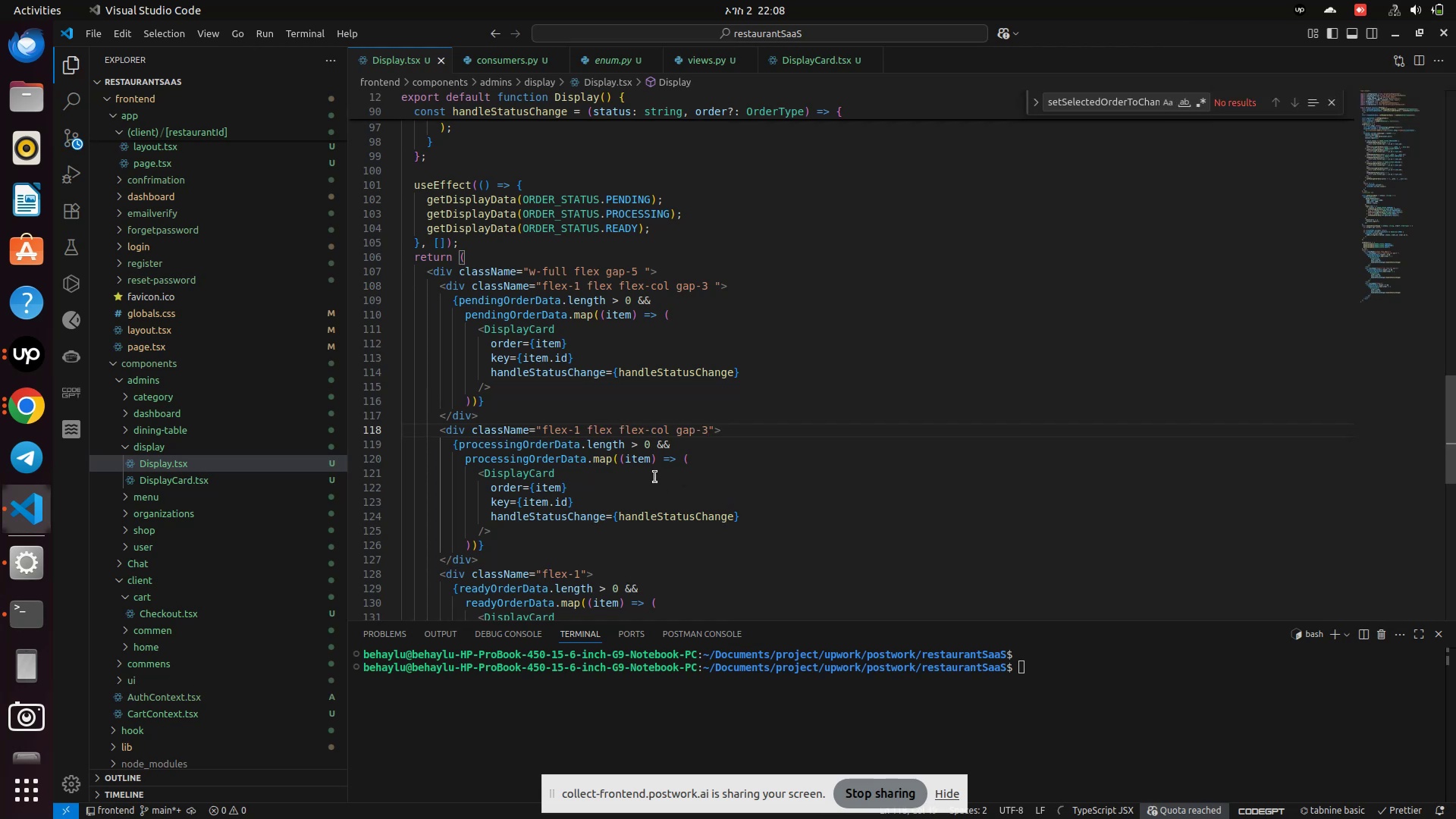 
scroll: coordinate [655, 477], scroll_direction: down, amount: 4.0
 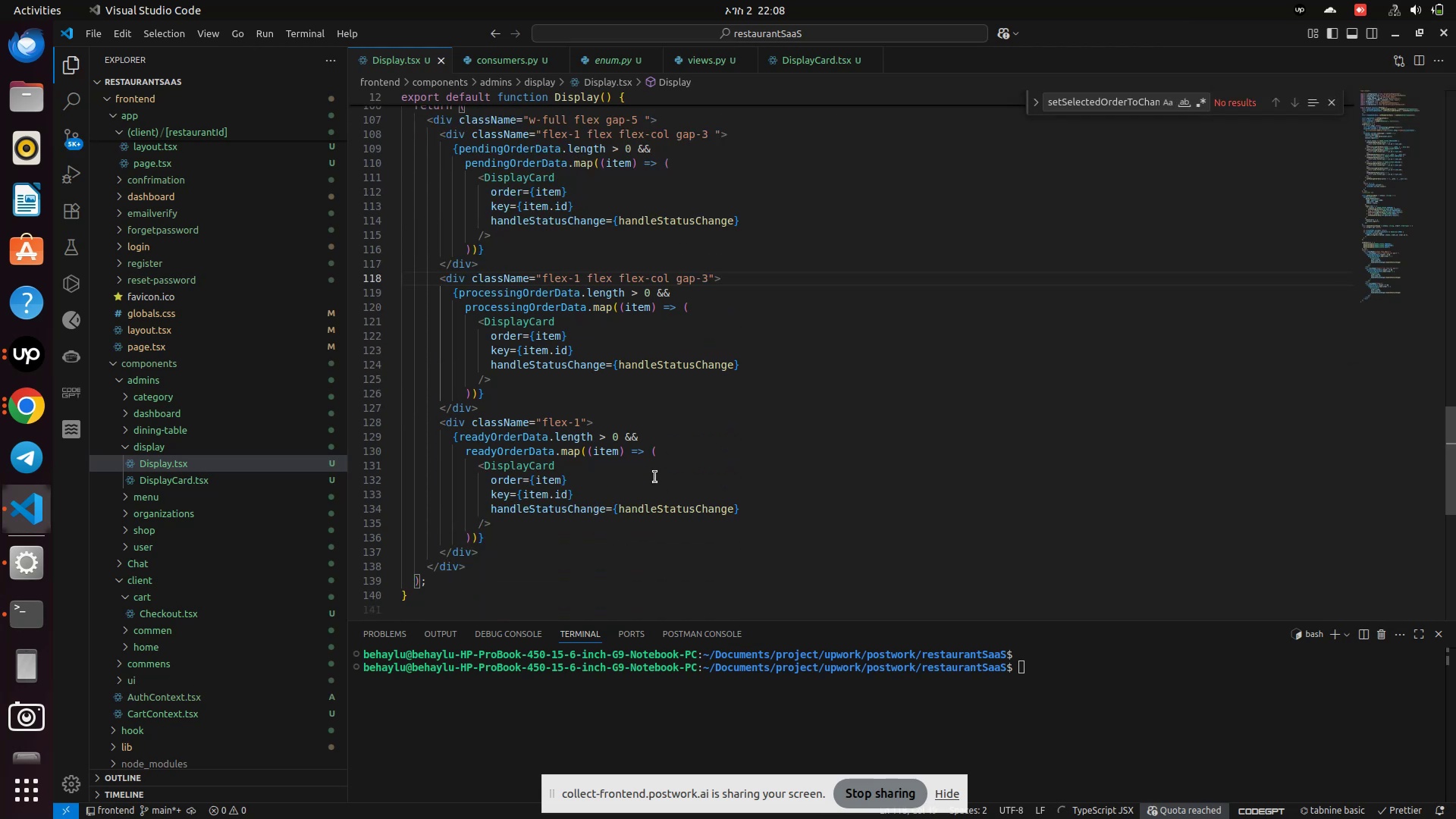 
scroll: coordinate [655, 477], scroll_direction: up, amount: 1.0
 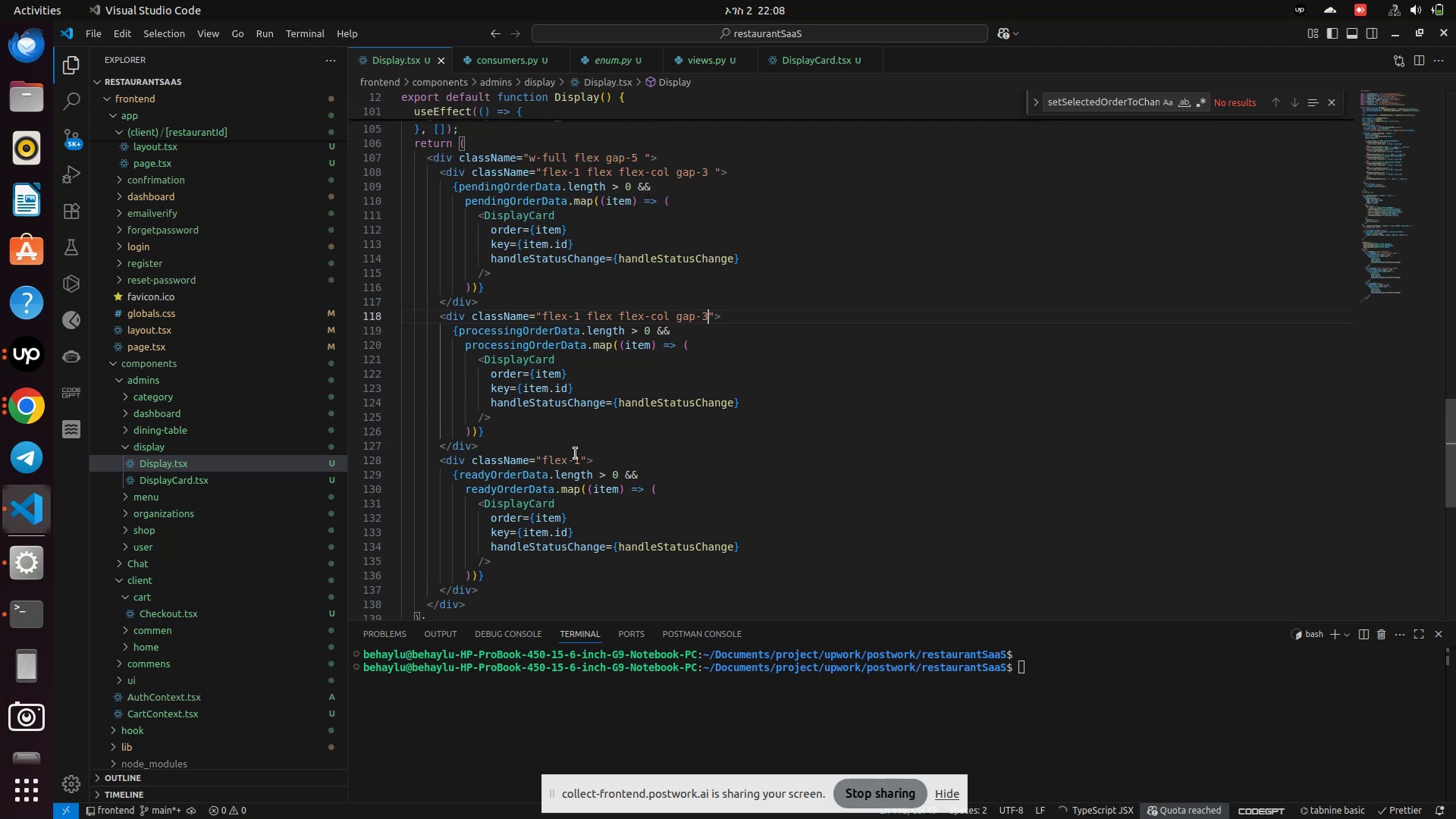 
wait(5.19)
 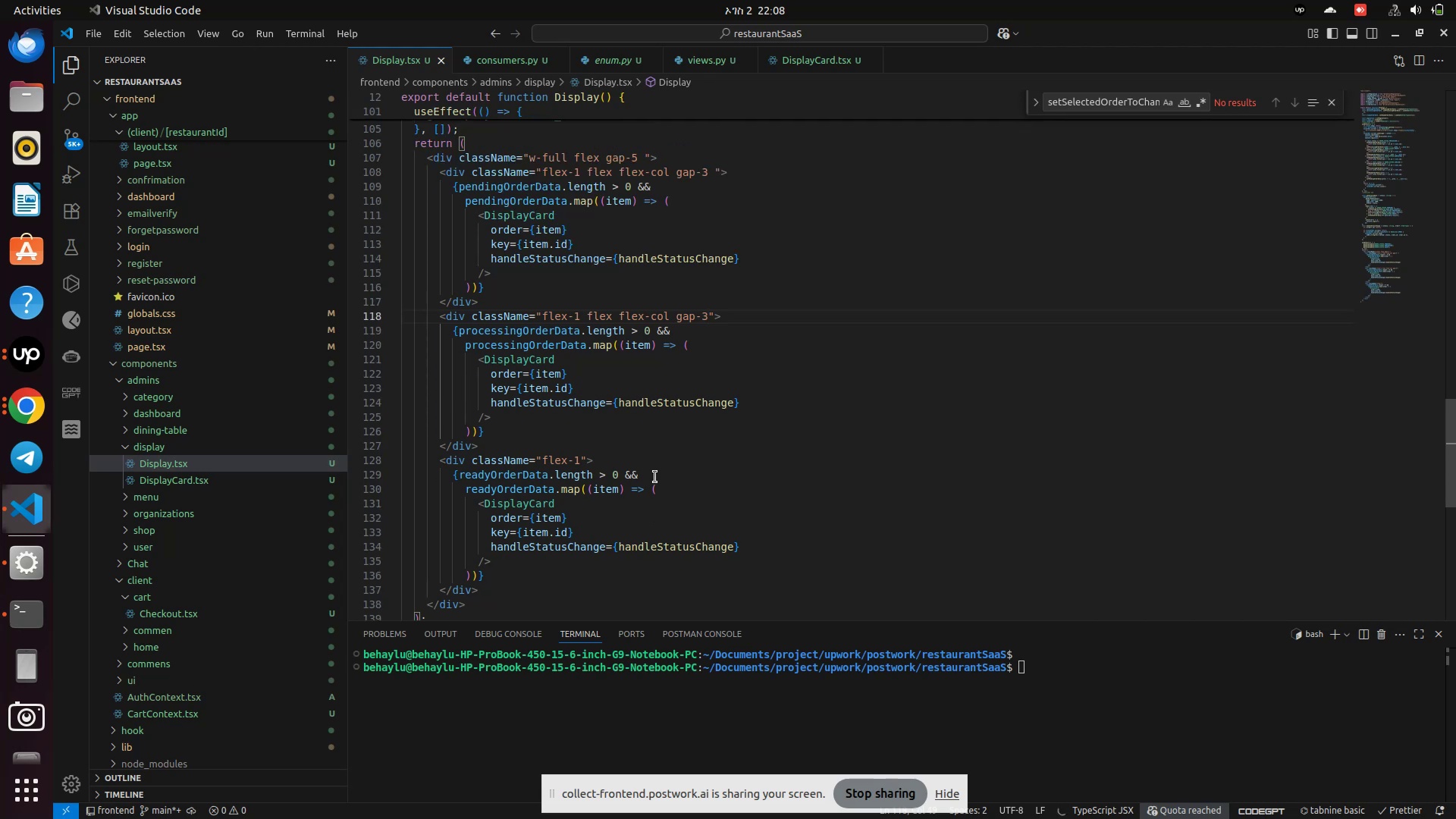 
left_click([574, 462])
 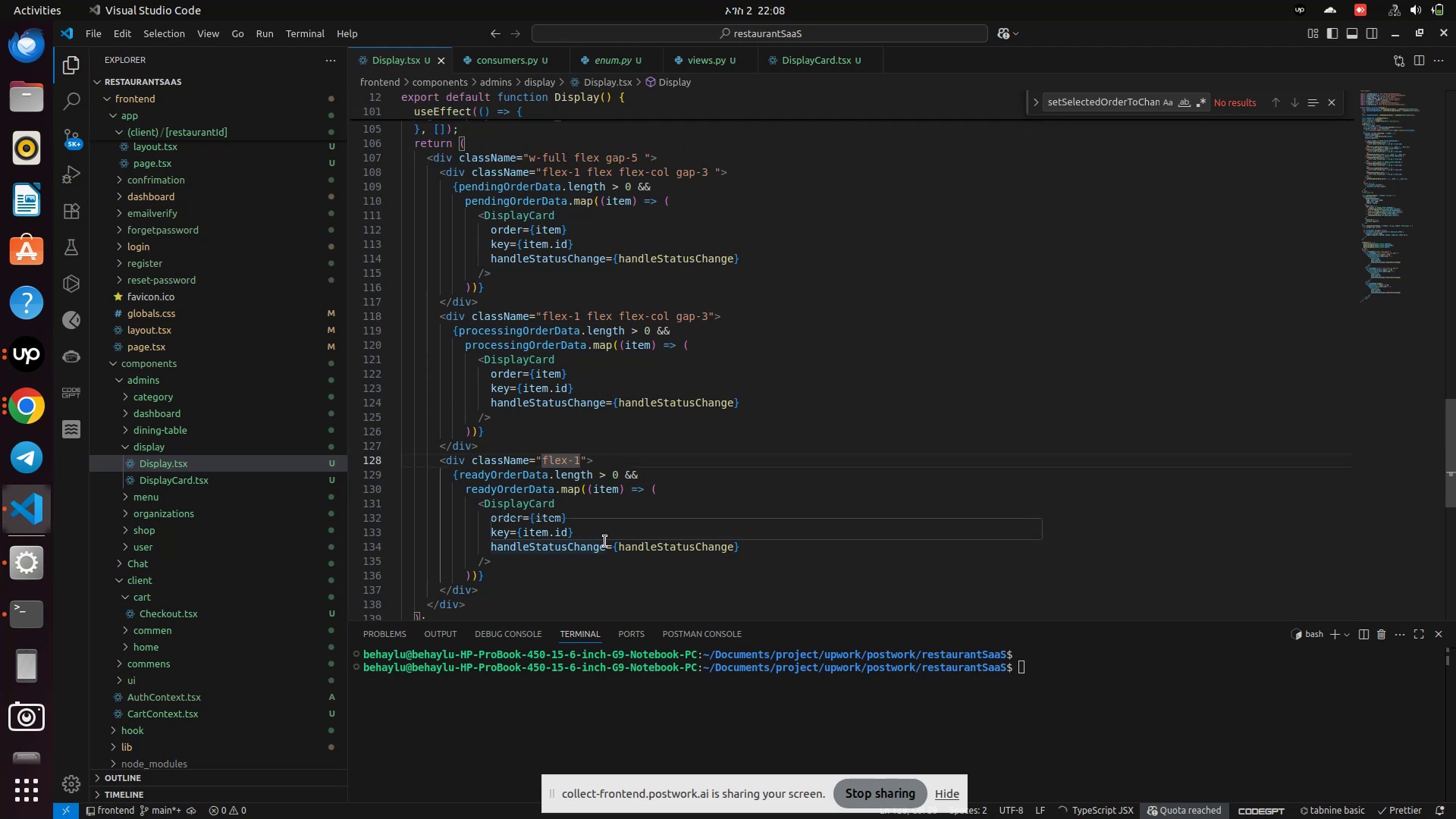 
key(ArrowRight)
 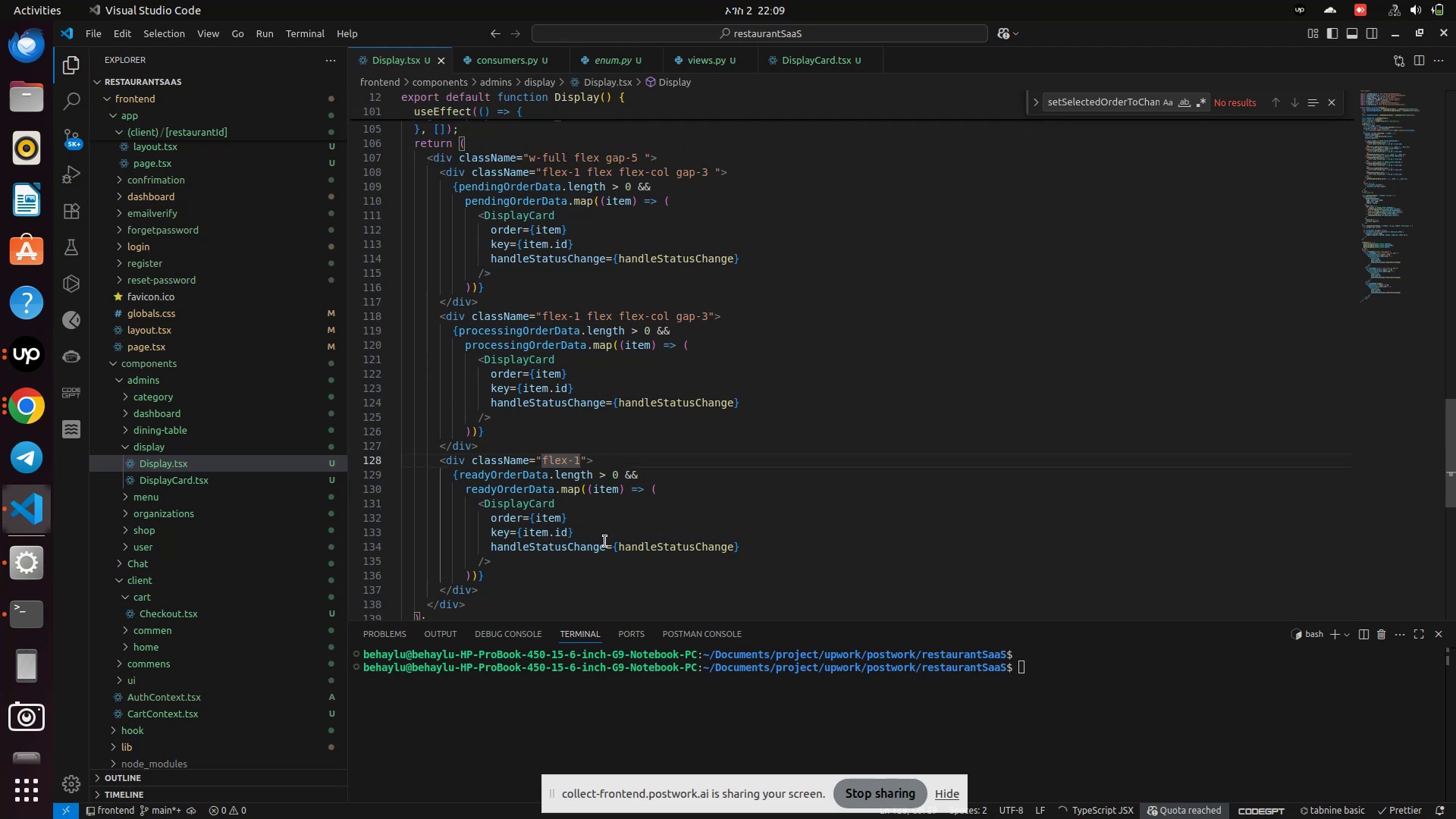 
key(Space)
 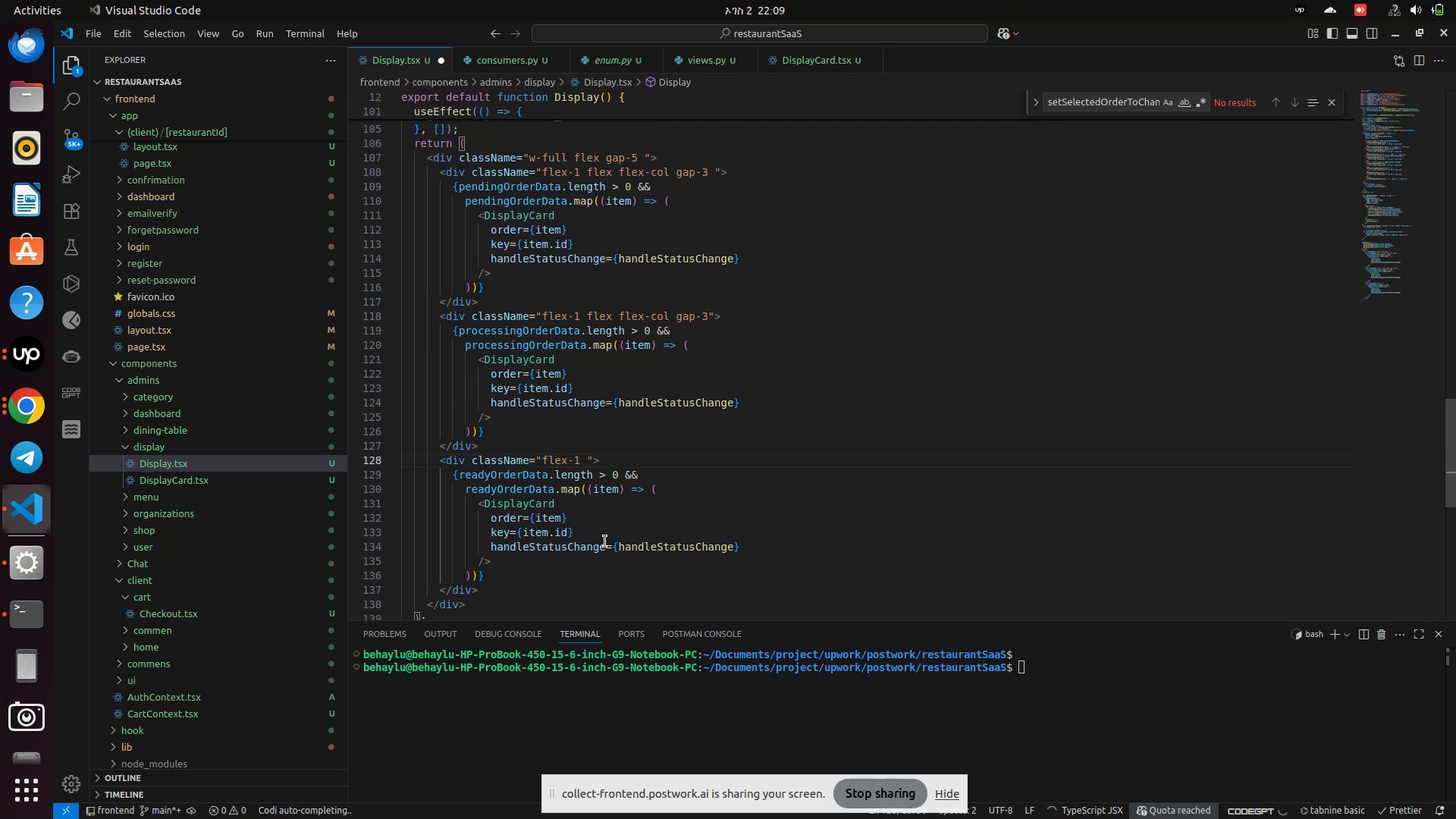 
key(Control+V)
 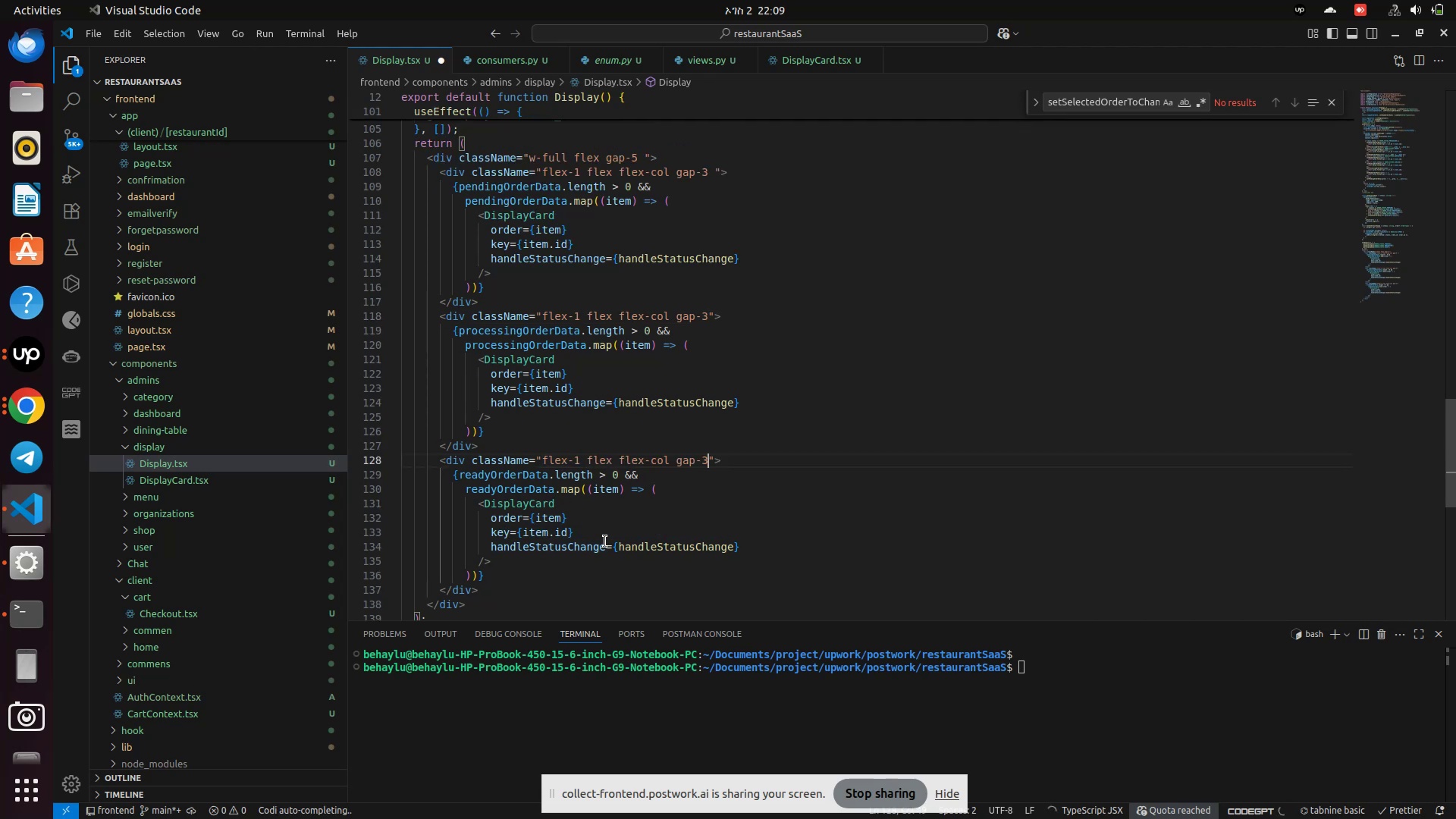 
key(Control+S)
 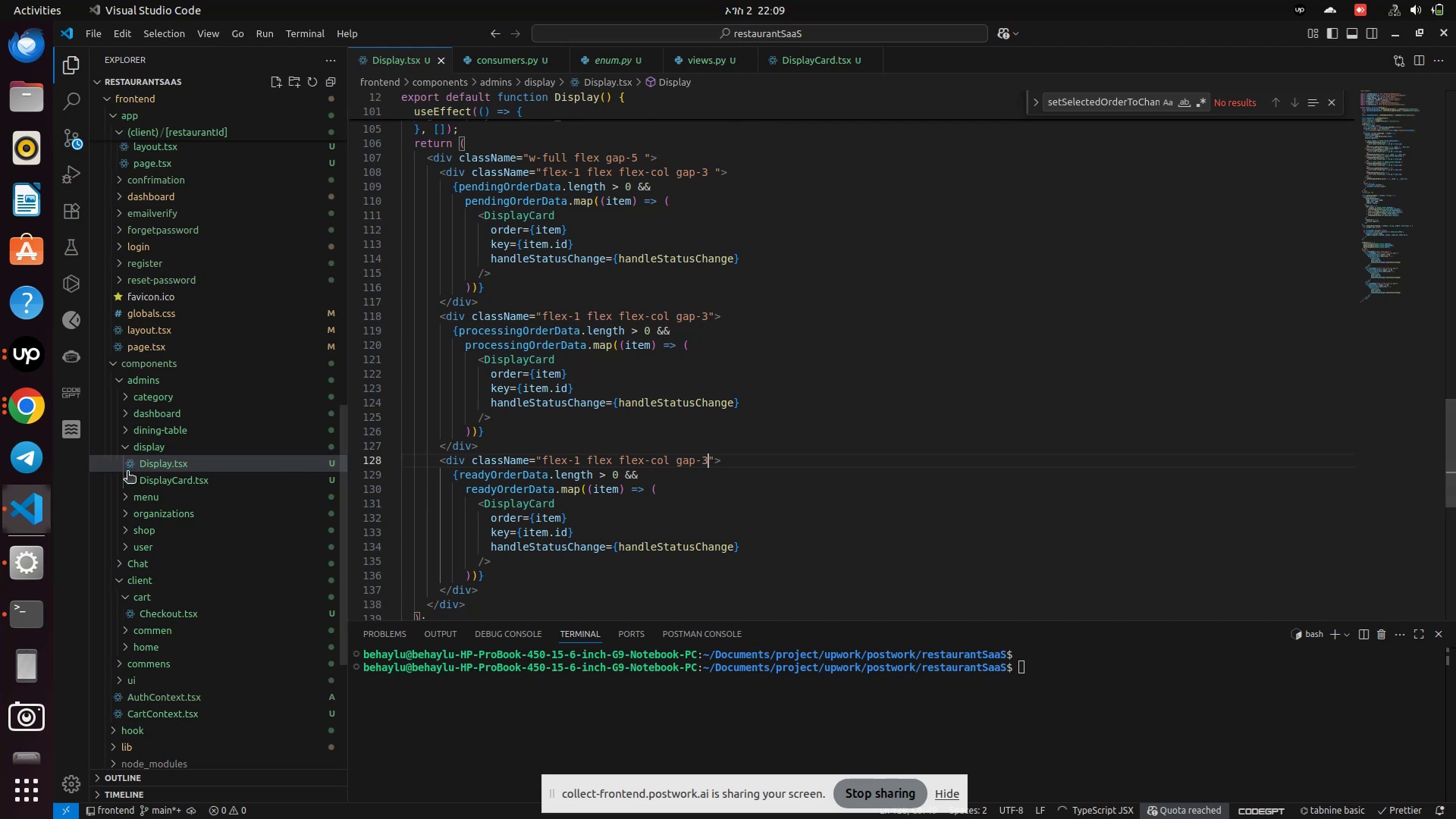 
left_click([175, 483])
 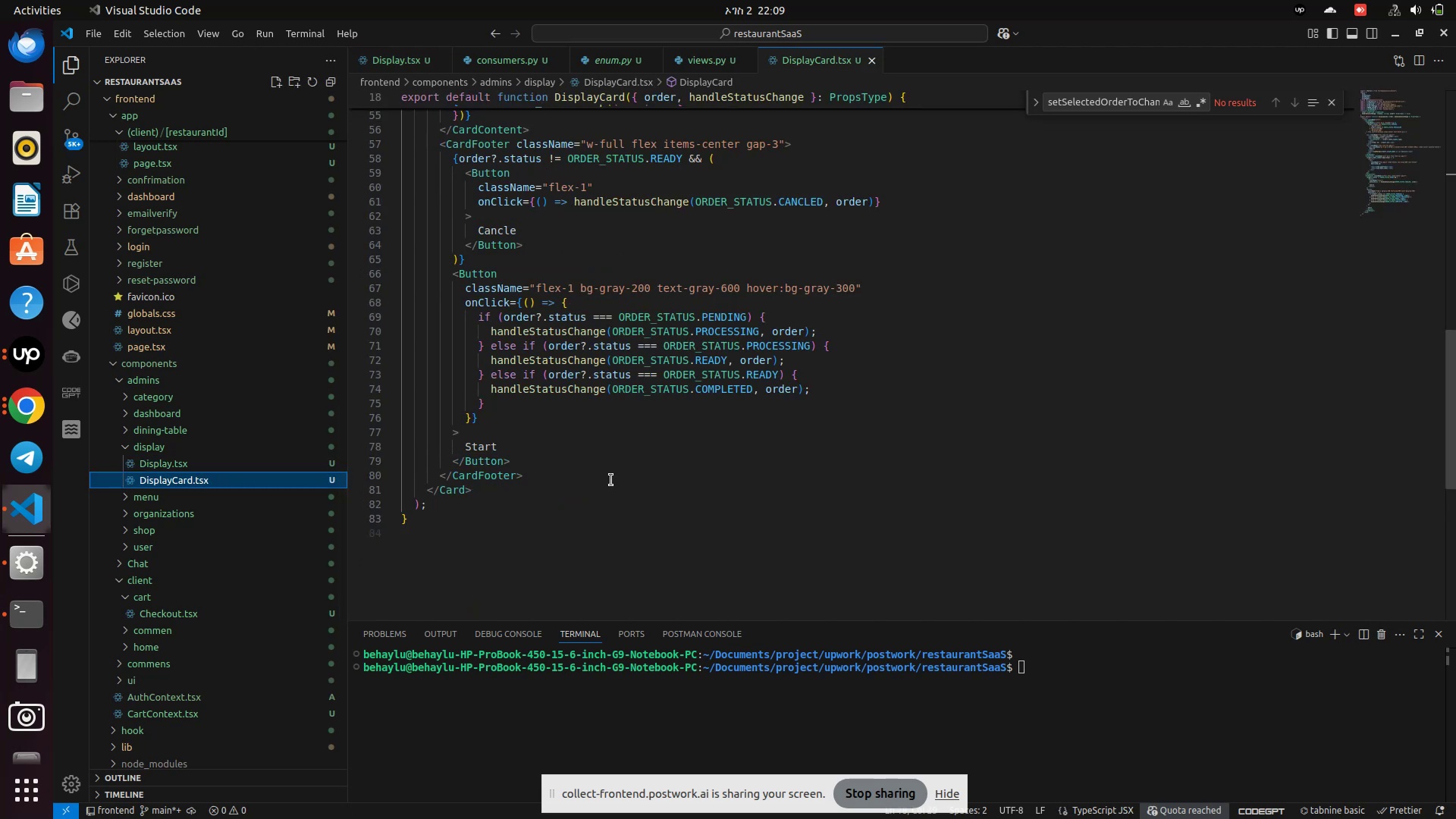 
scroll: coordinate [611, 480], scroll_direction: up, amount: 2.0
 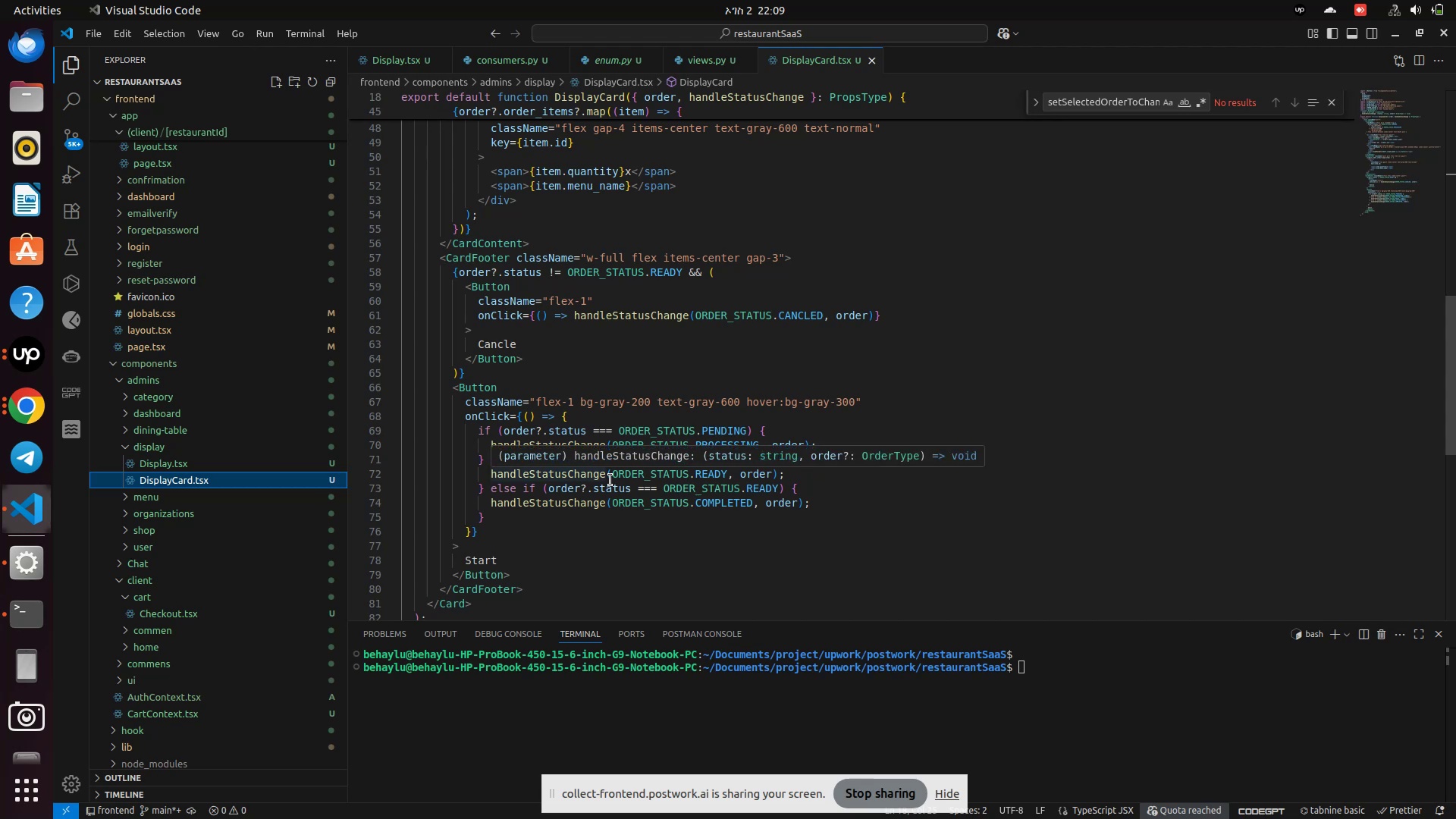 
wait(12.3)
 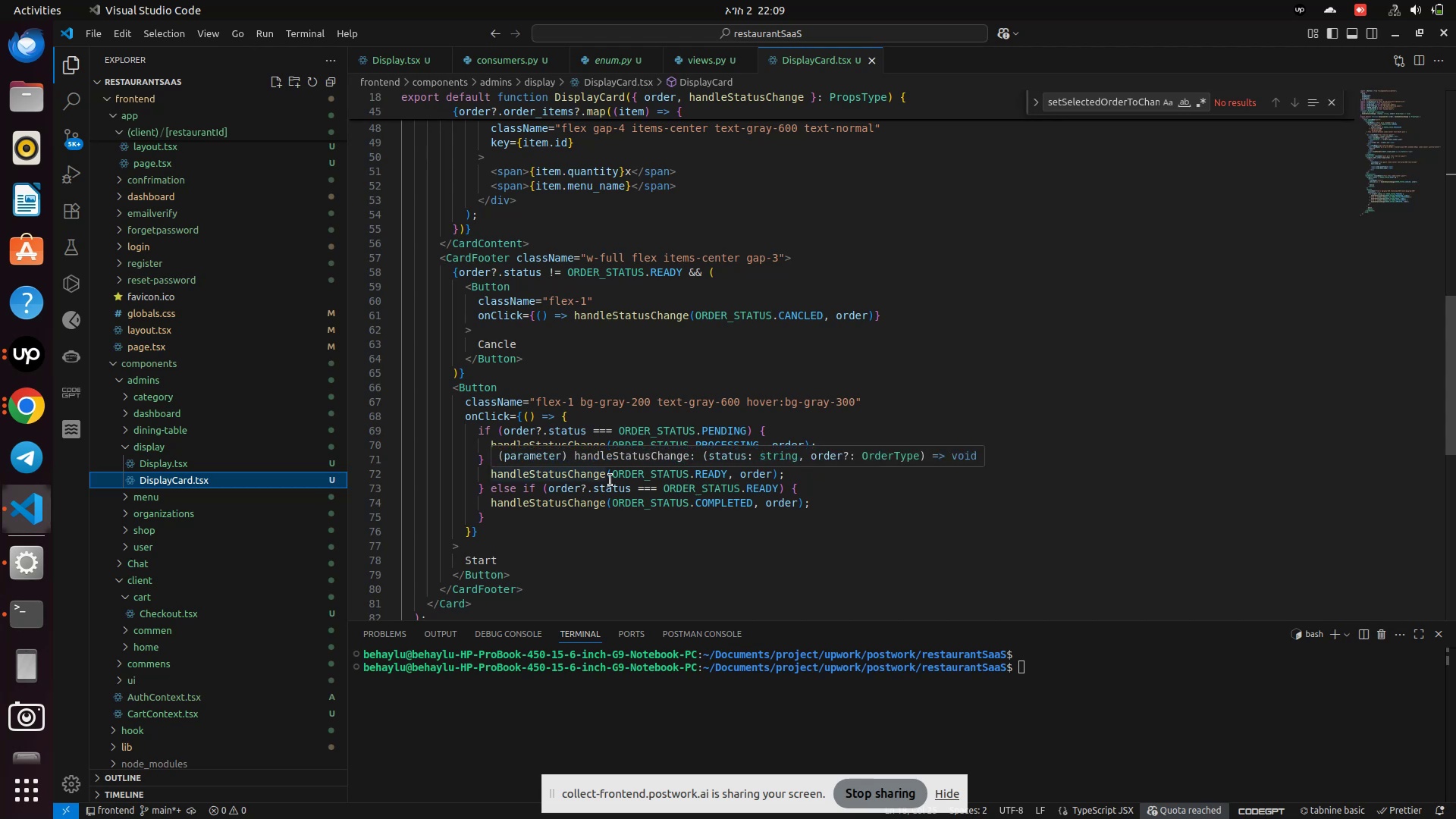 
left_click([32, 413])
 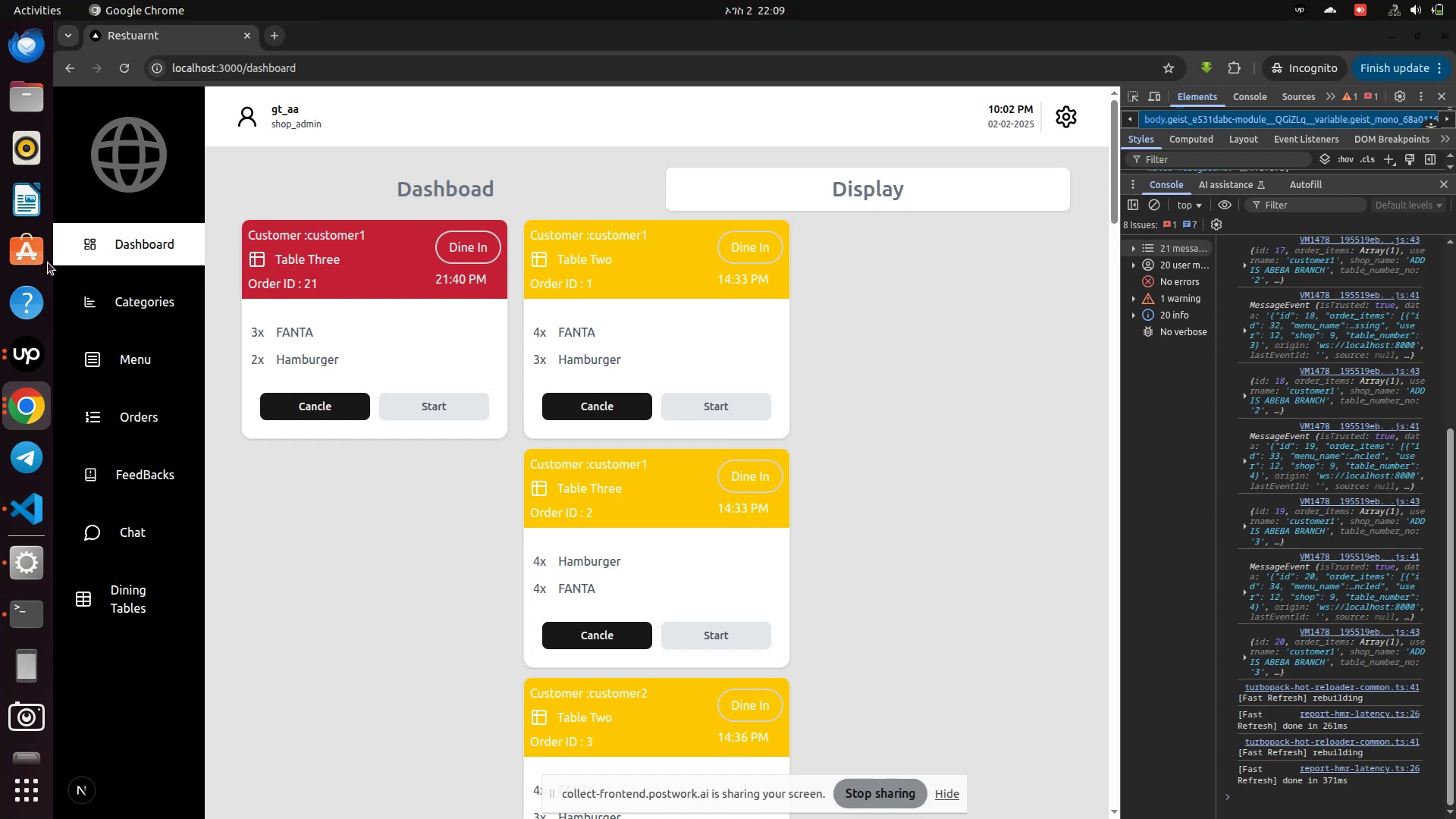 
left_click([23, 420])
 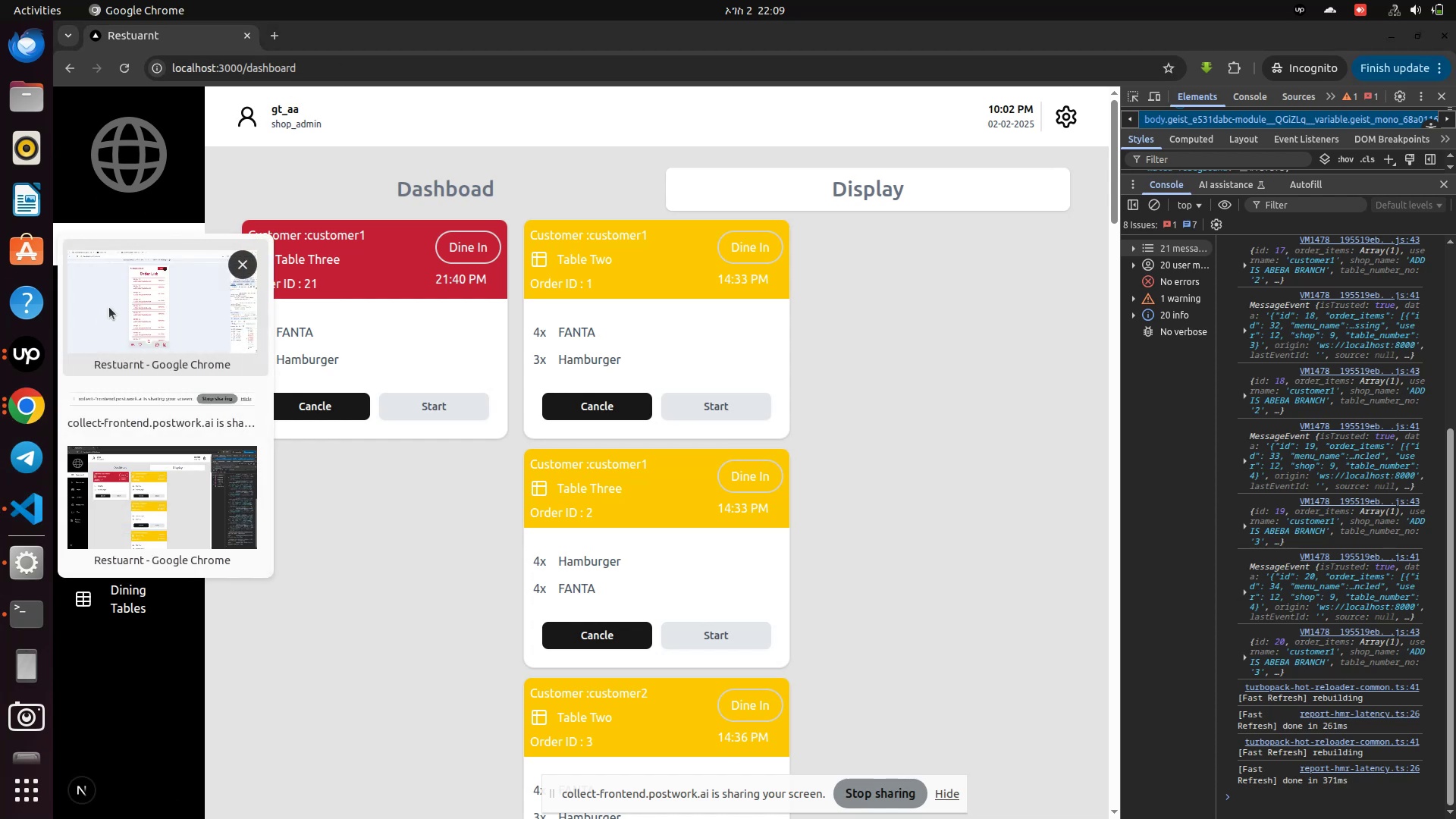 
left_click([109, 306])
 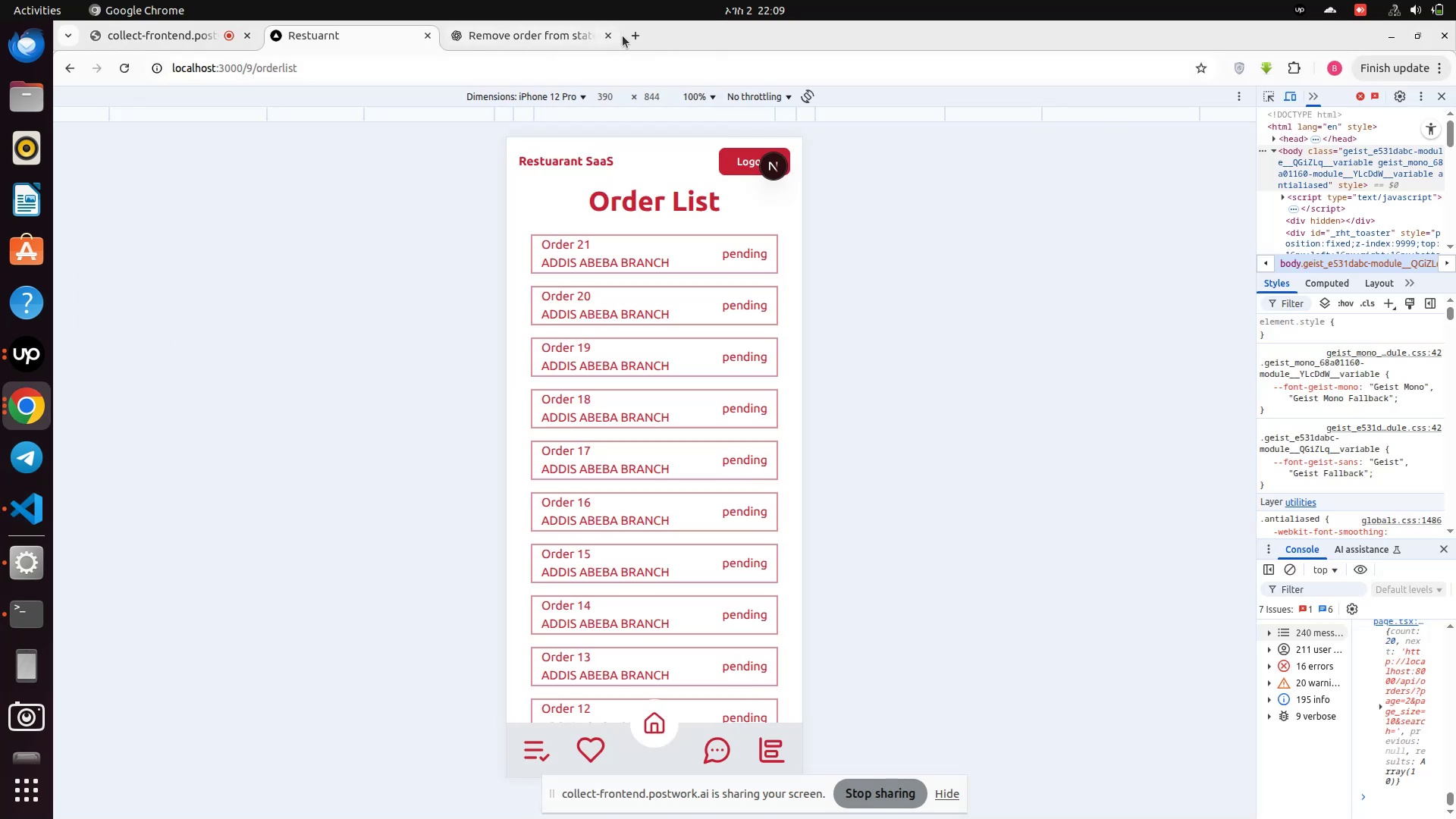 
left_click([639, 38])
 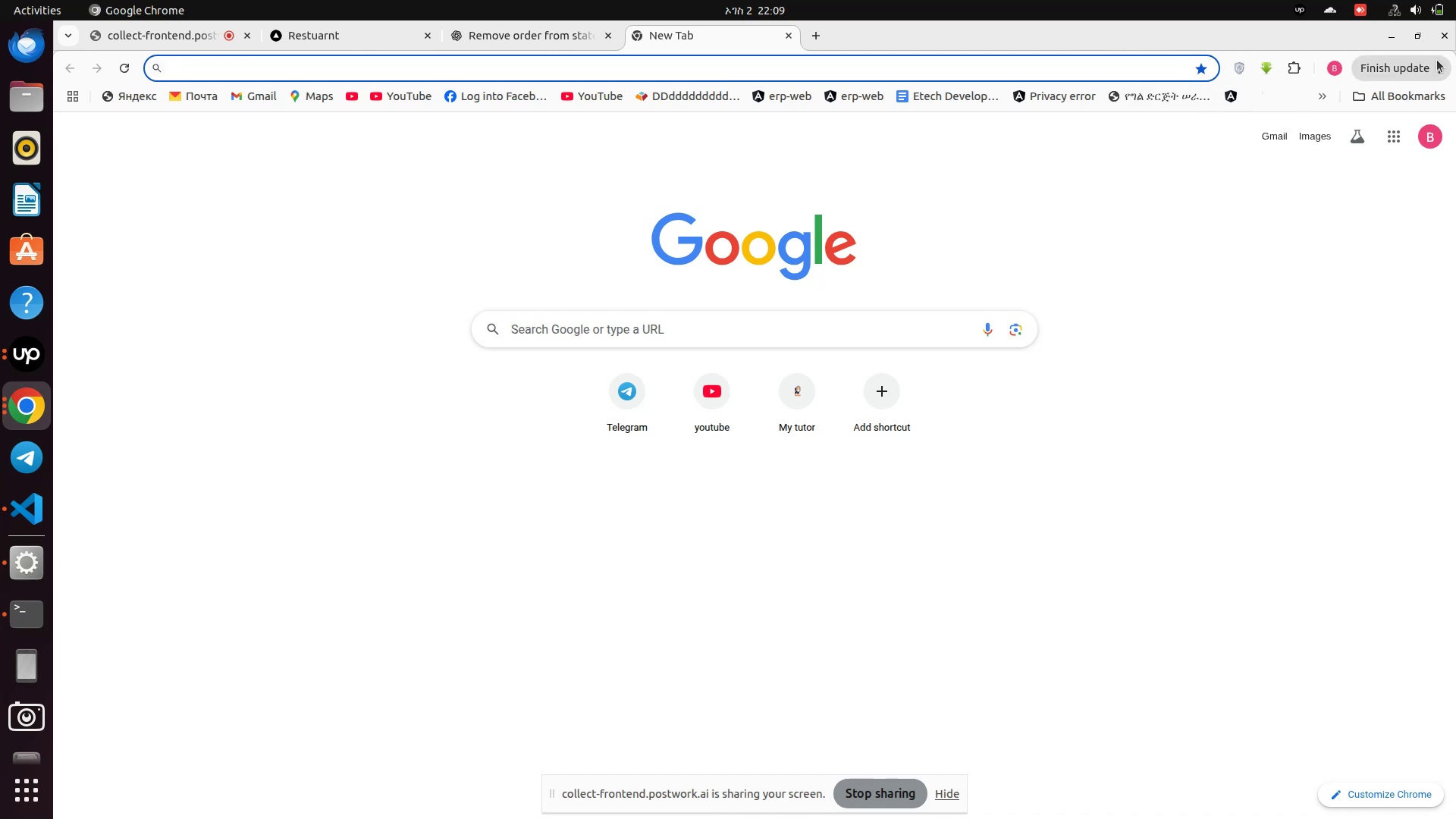 
left_click([1442, 74])
 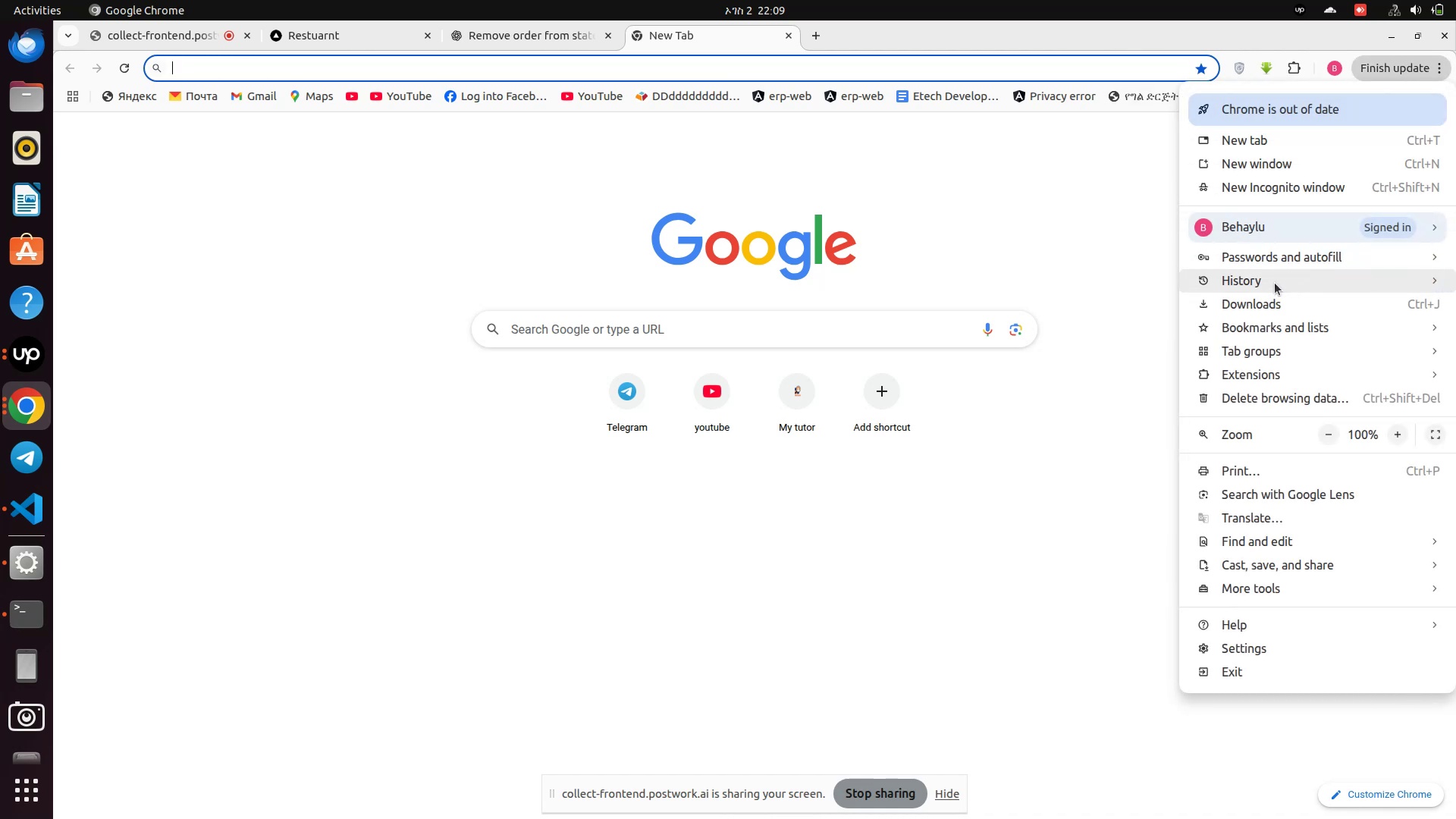 
left_click([1260, 292])
 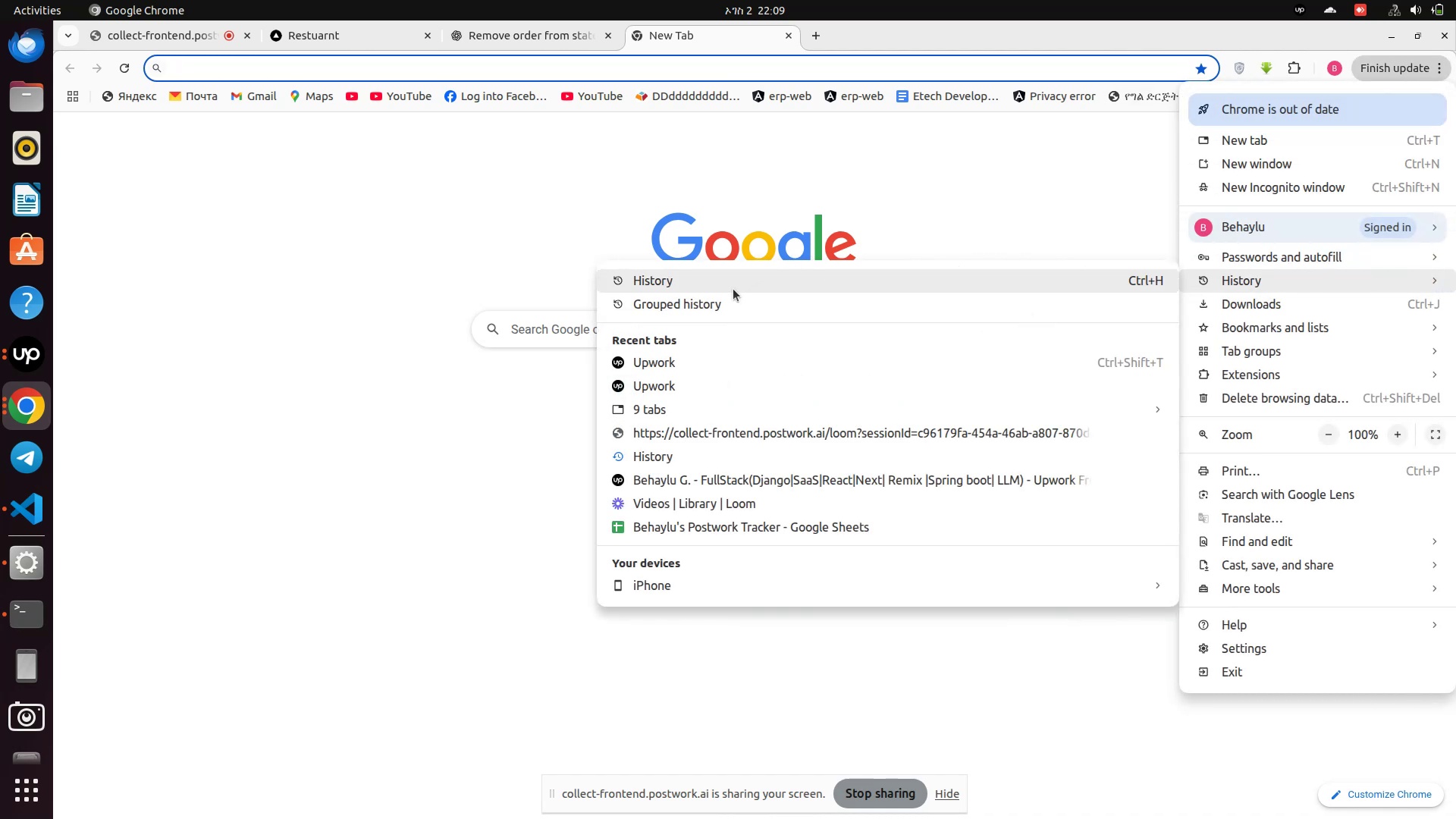 
left_click([733, 289])
 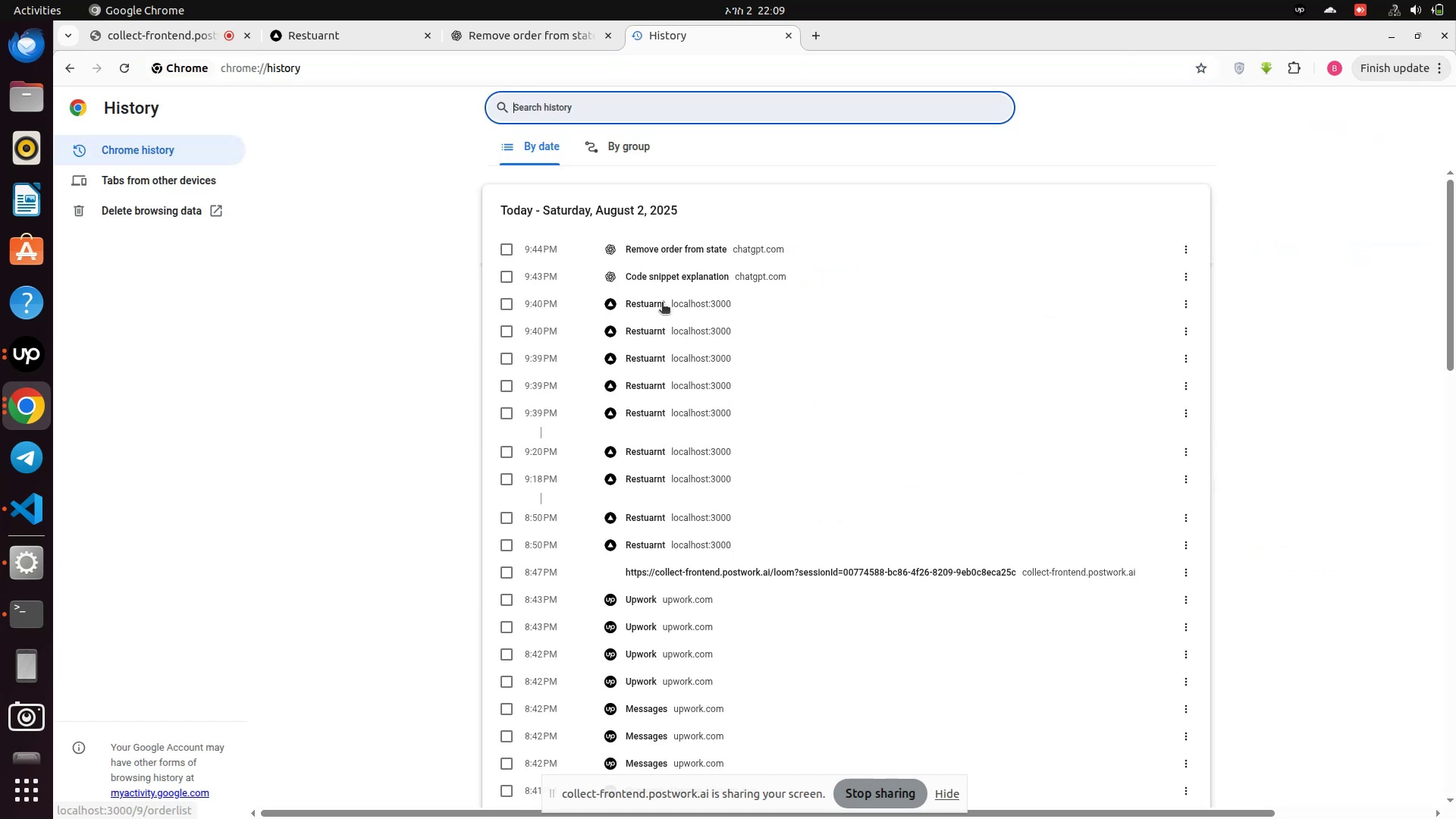 
scroll: coordinate [662, 303], scroll_direction: down, amount: 6.0
 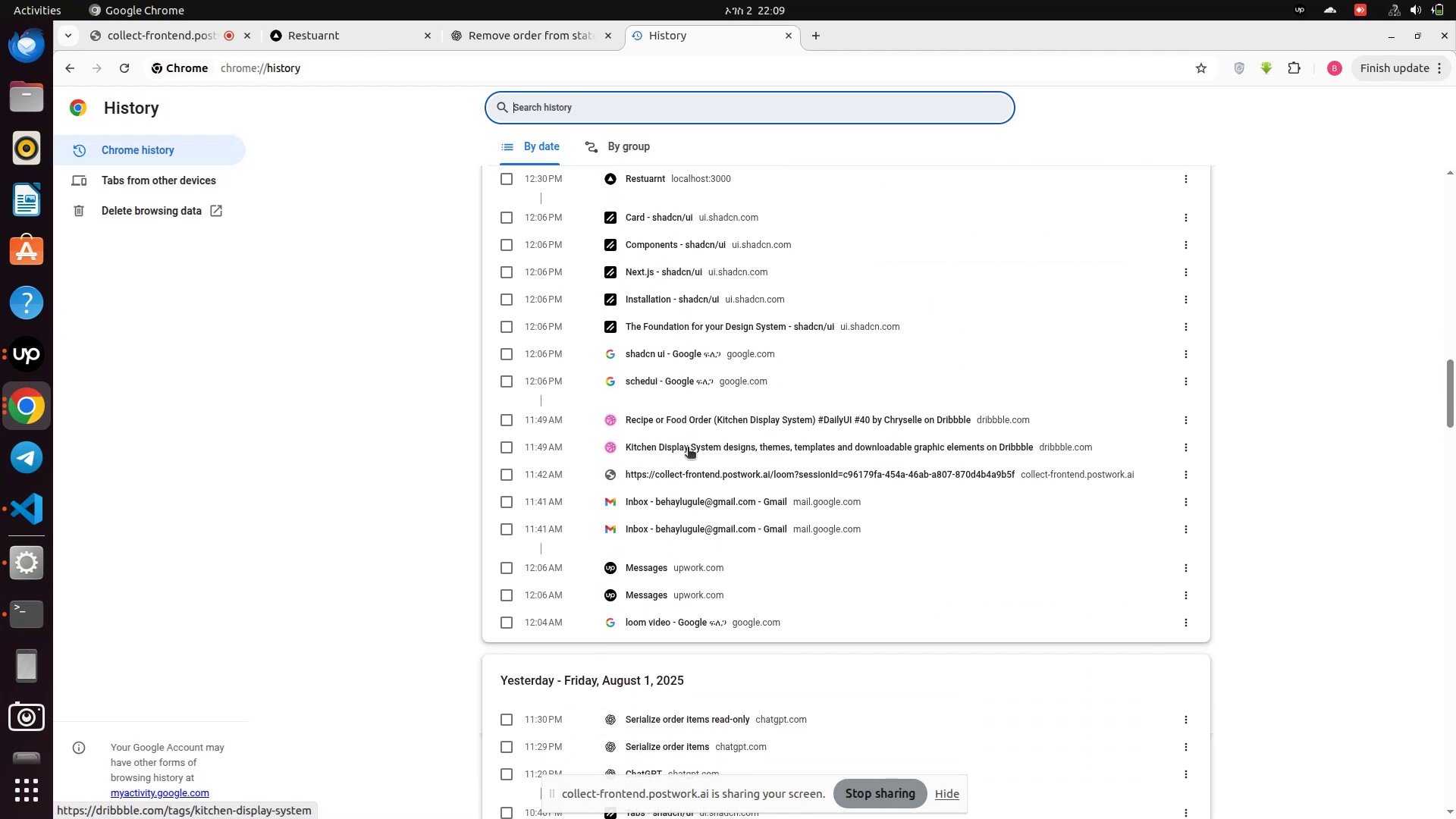 
left_click([688, 448])
 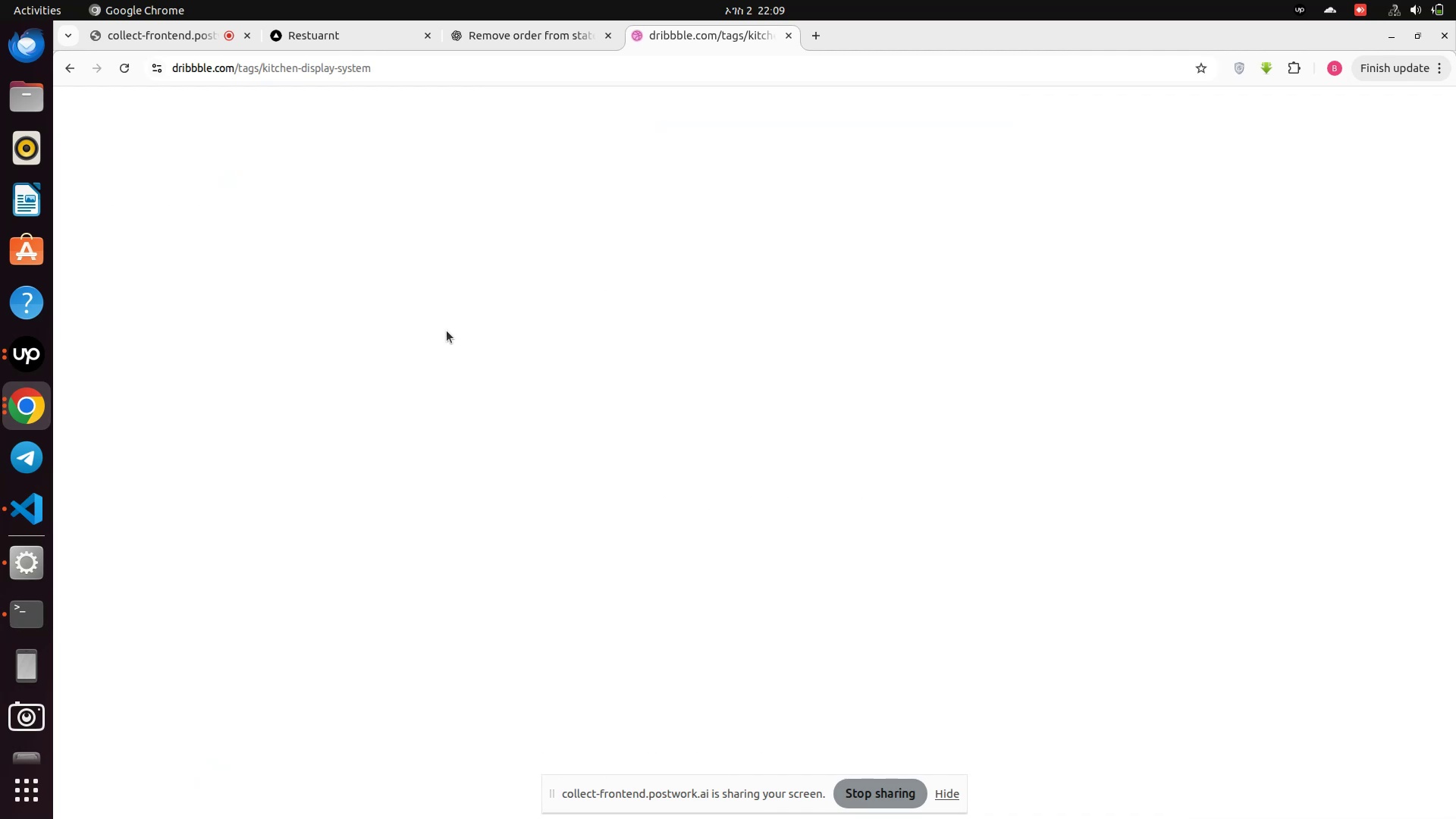 
wait(9.37)
 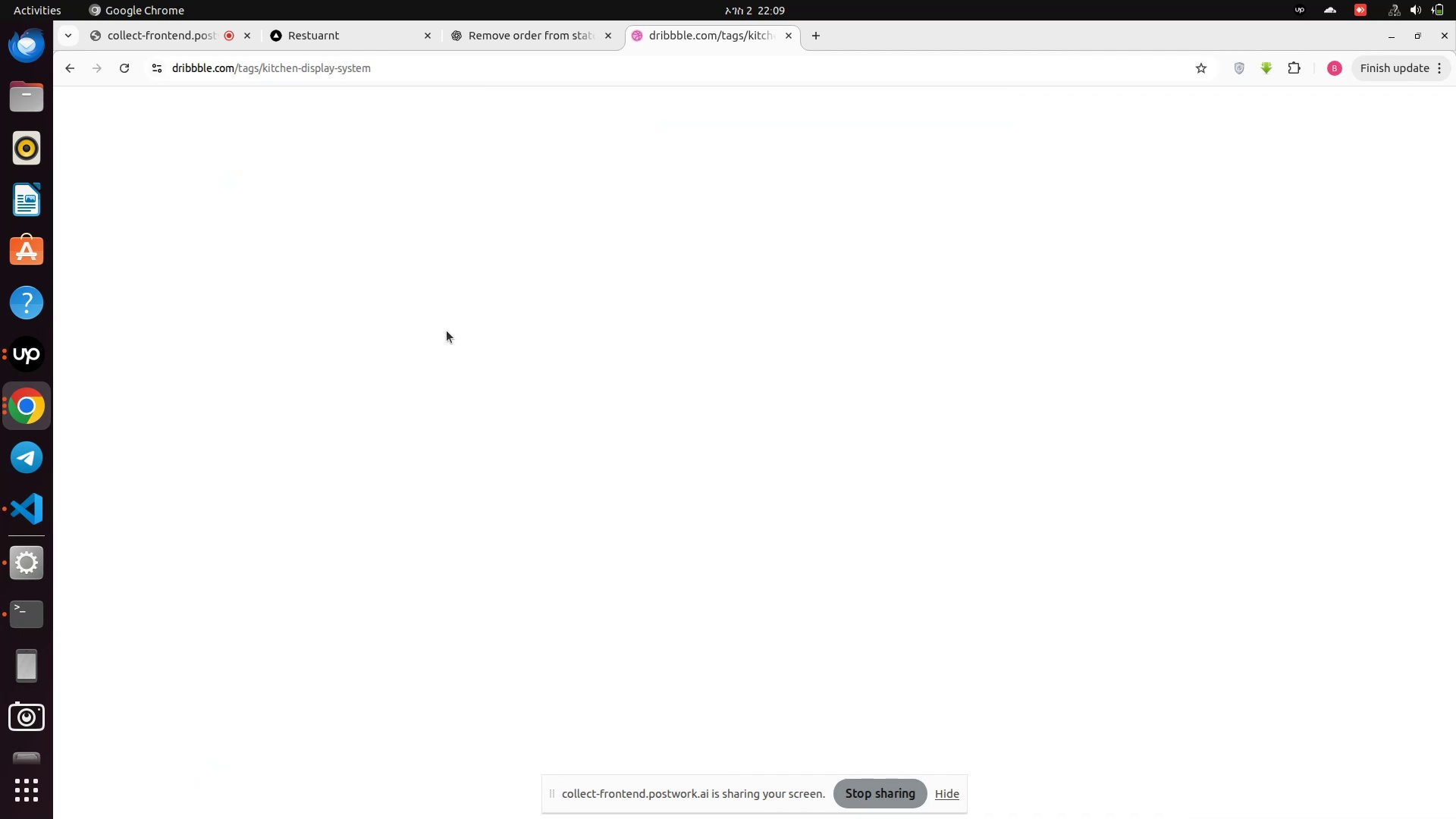 
scroll: coordinate [296, 356], scroll_direction: down, amount: 1.0
 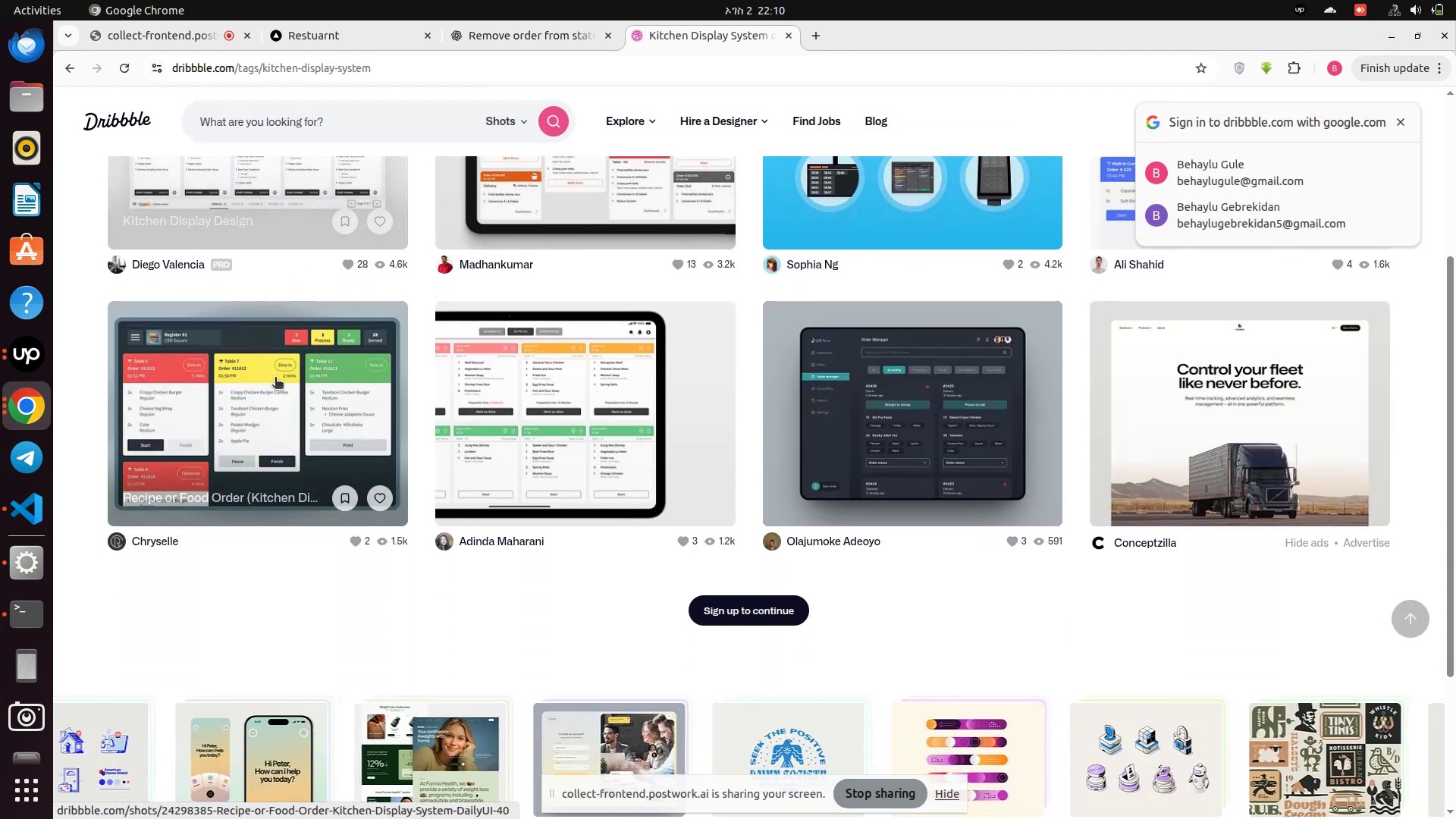 
left_click([275, 378])
 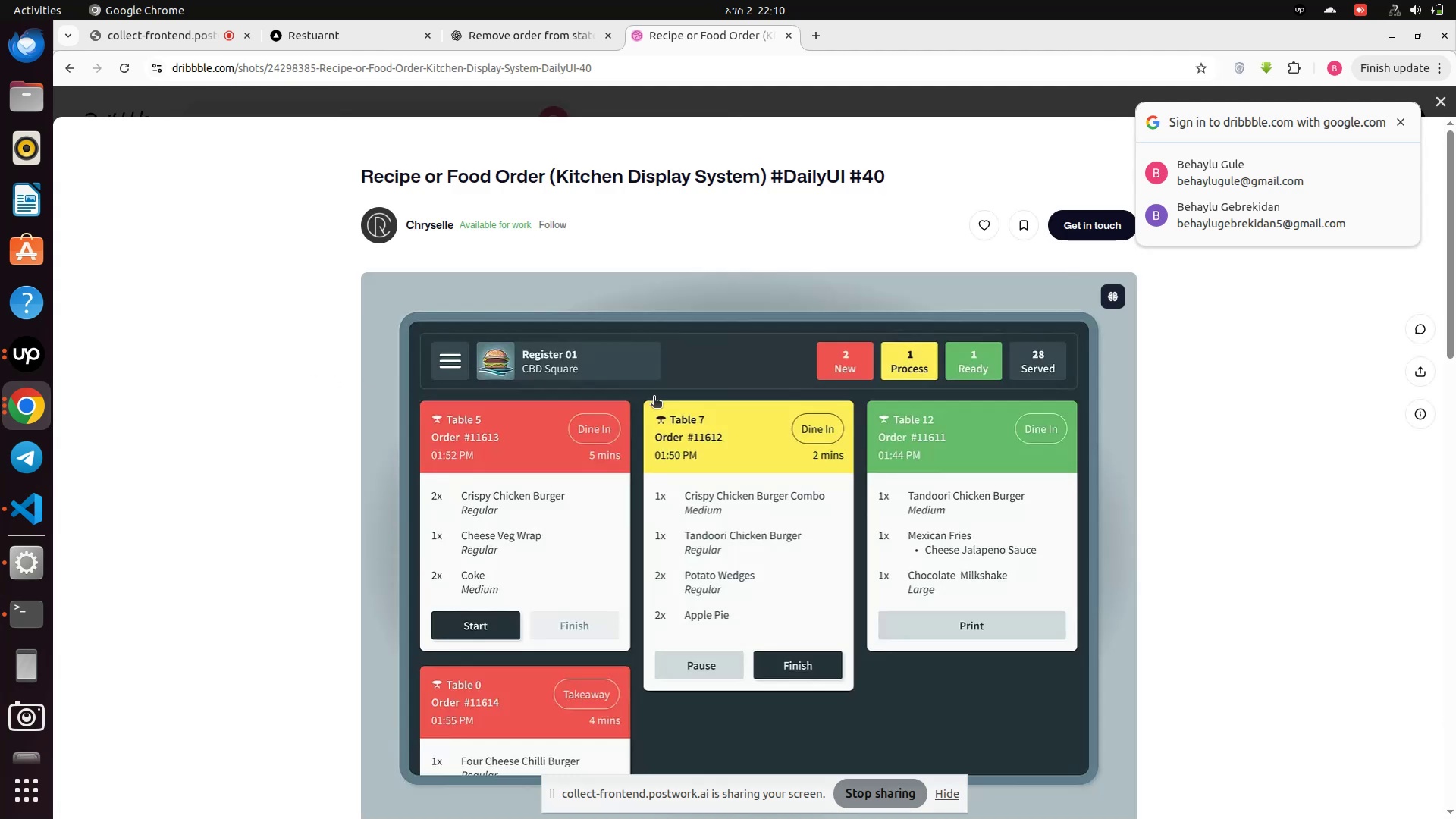 
left_click([654, 397])
 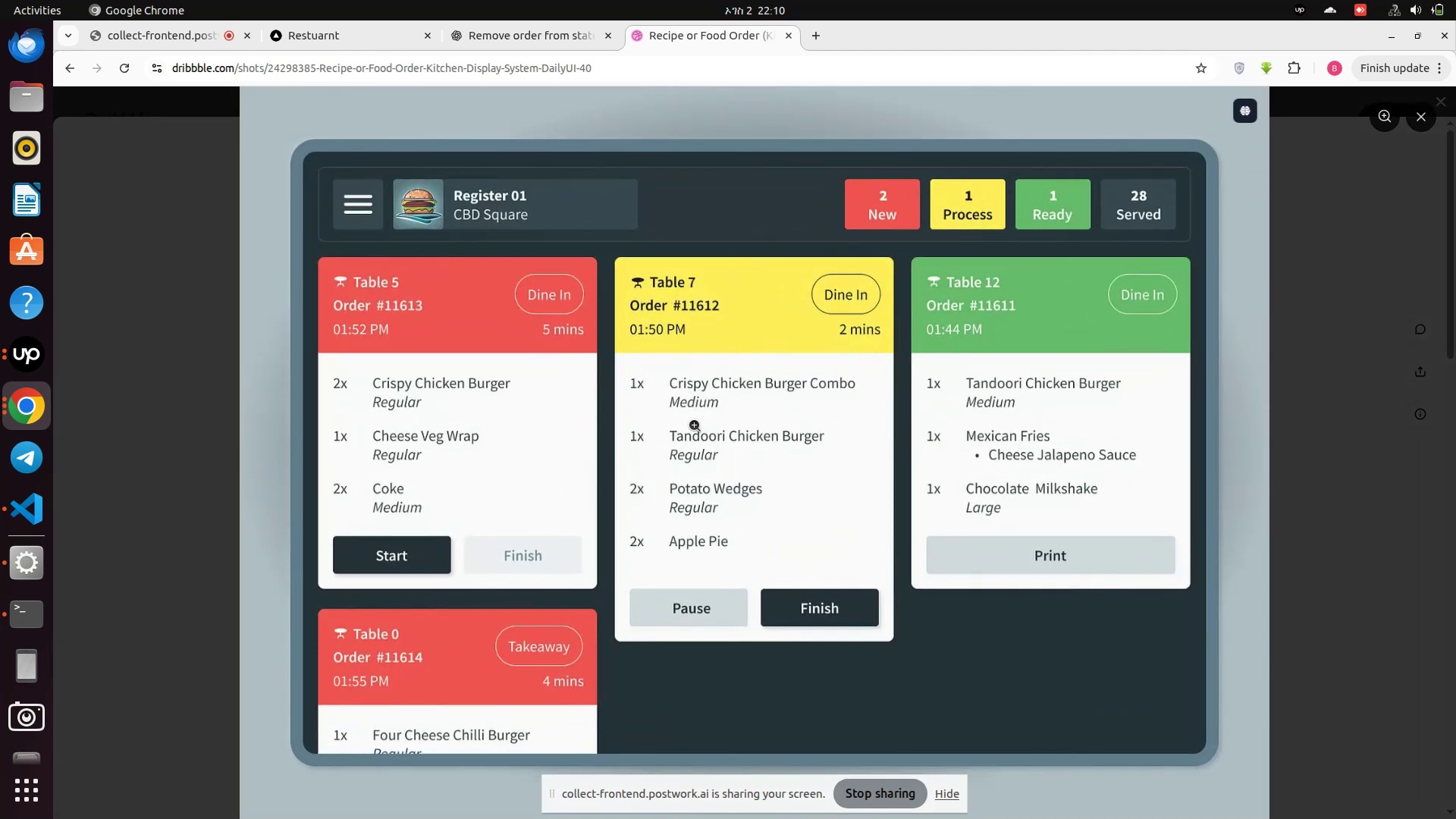 
left_click([695, 425])
 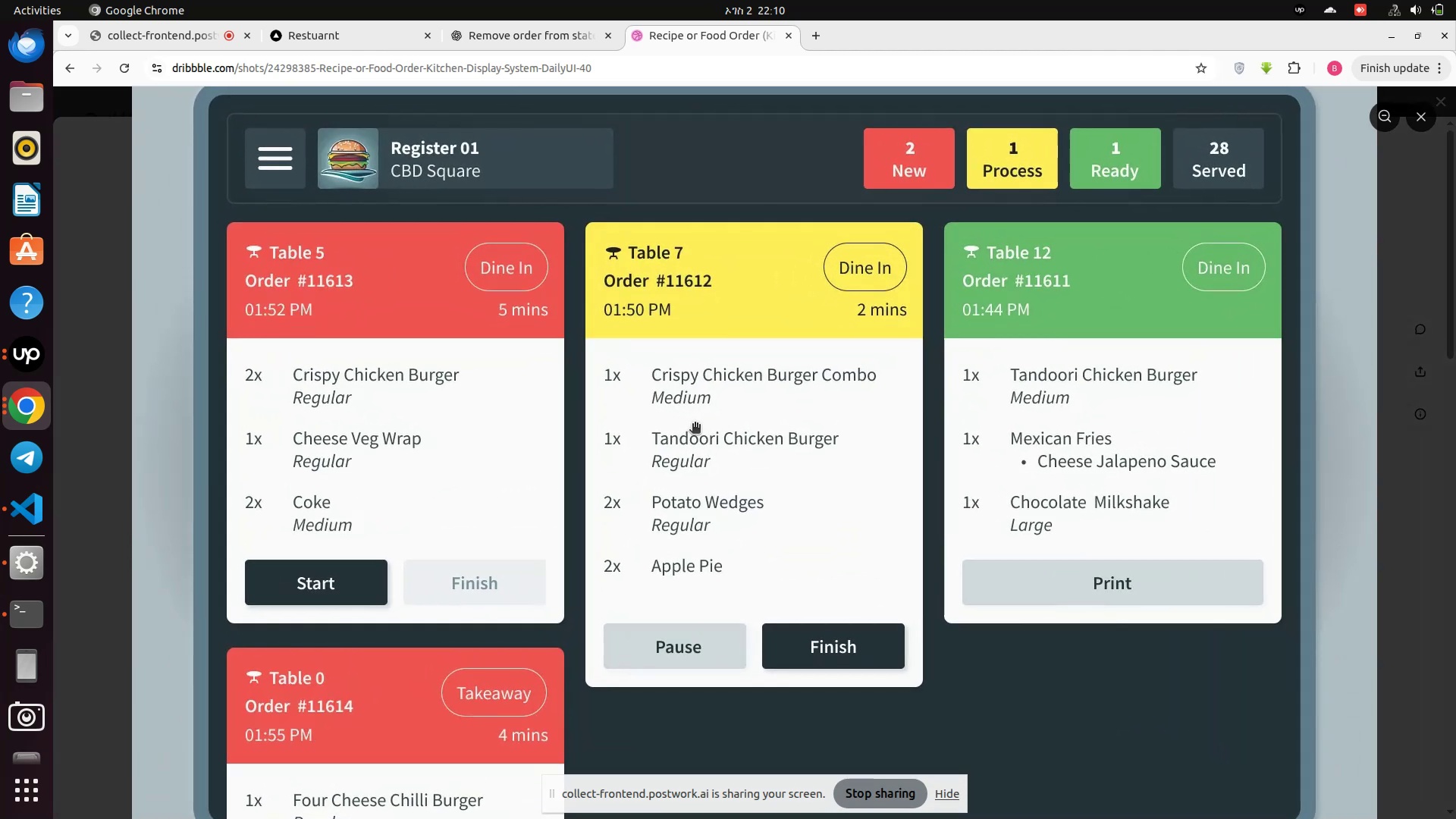 
left_click([695, 425])
 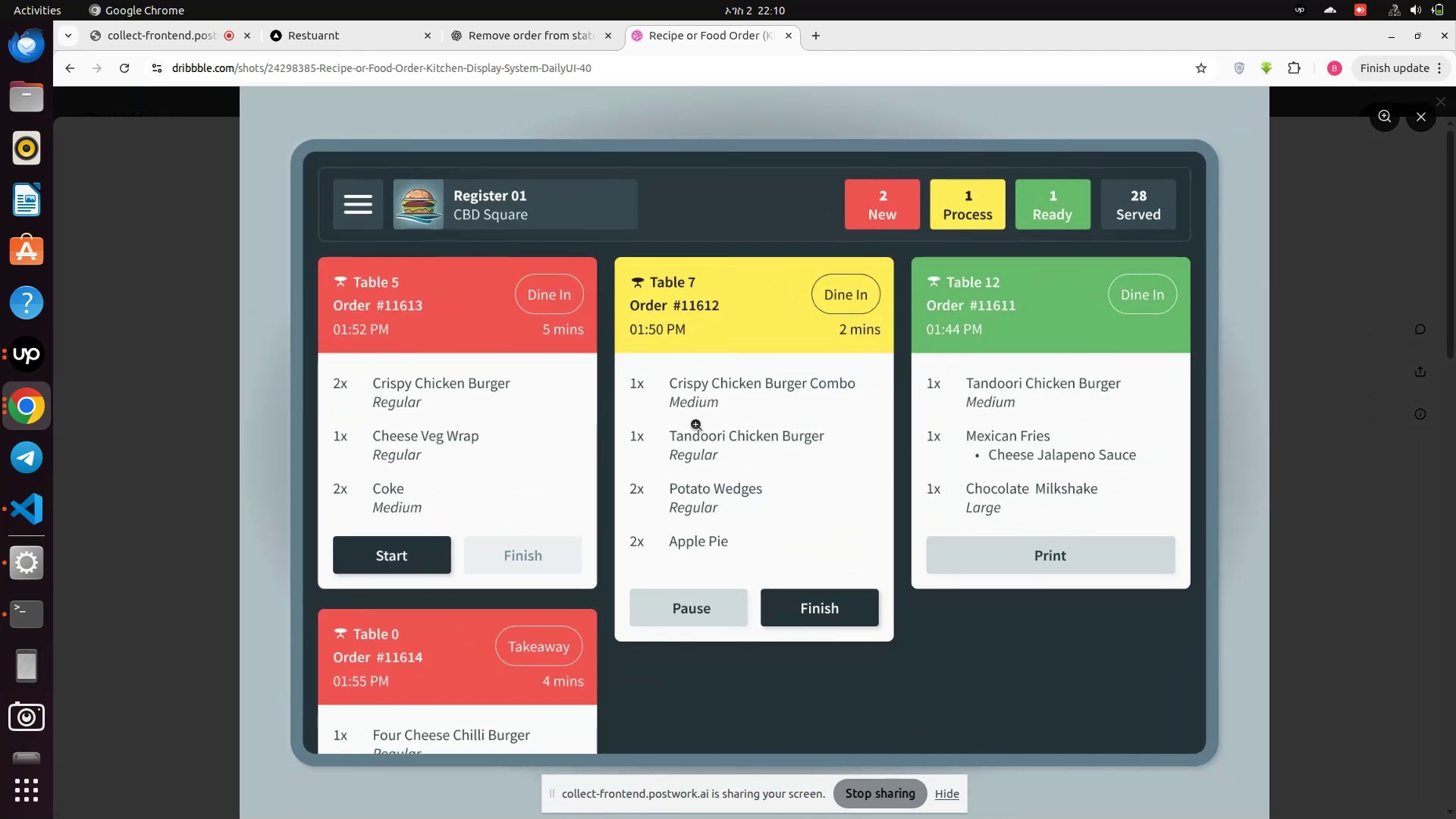 
scroll: coordinate [696, 424], scroll_direction: down, amount: 1.0
 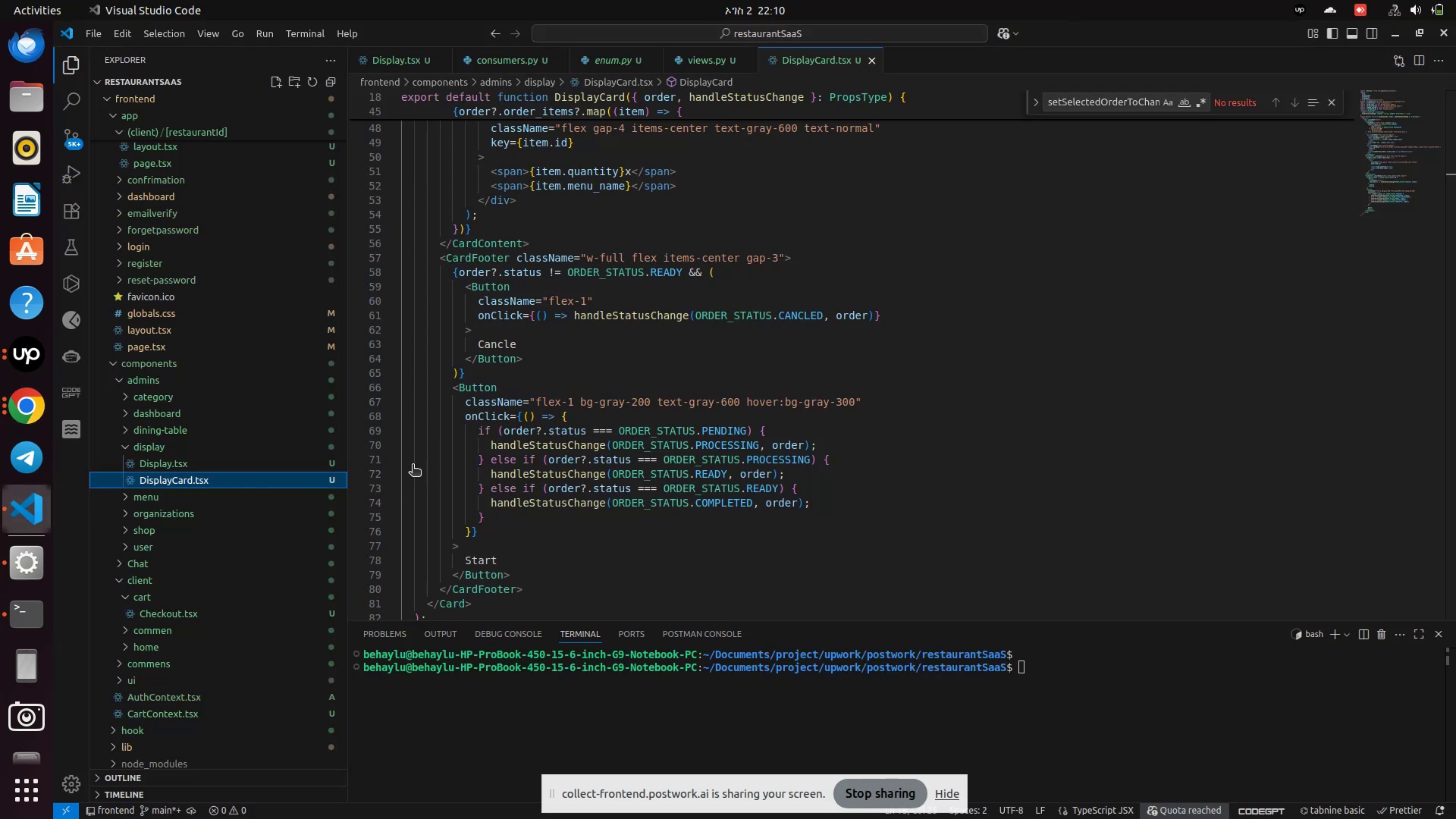 
wait(26.1)
 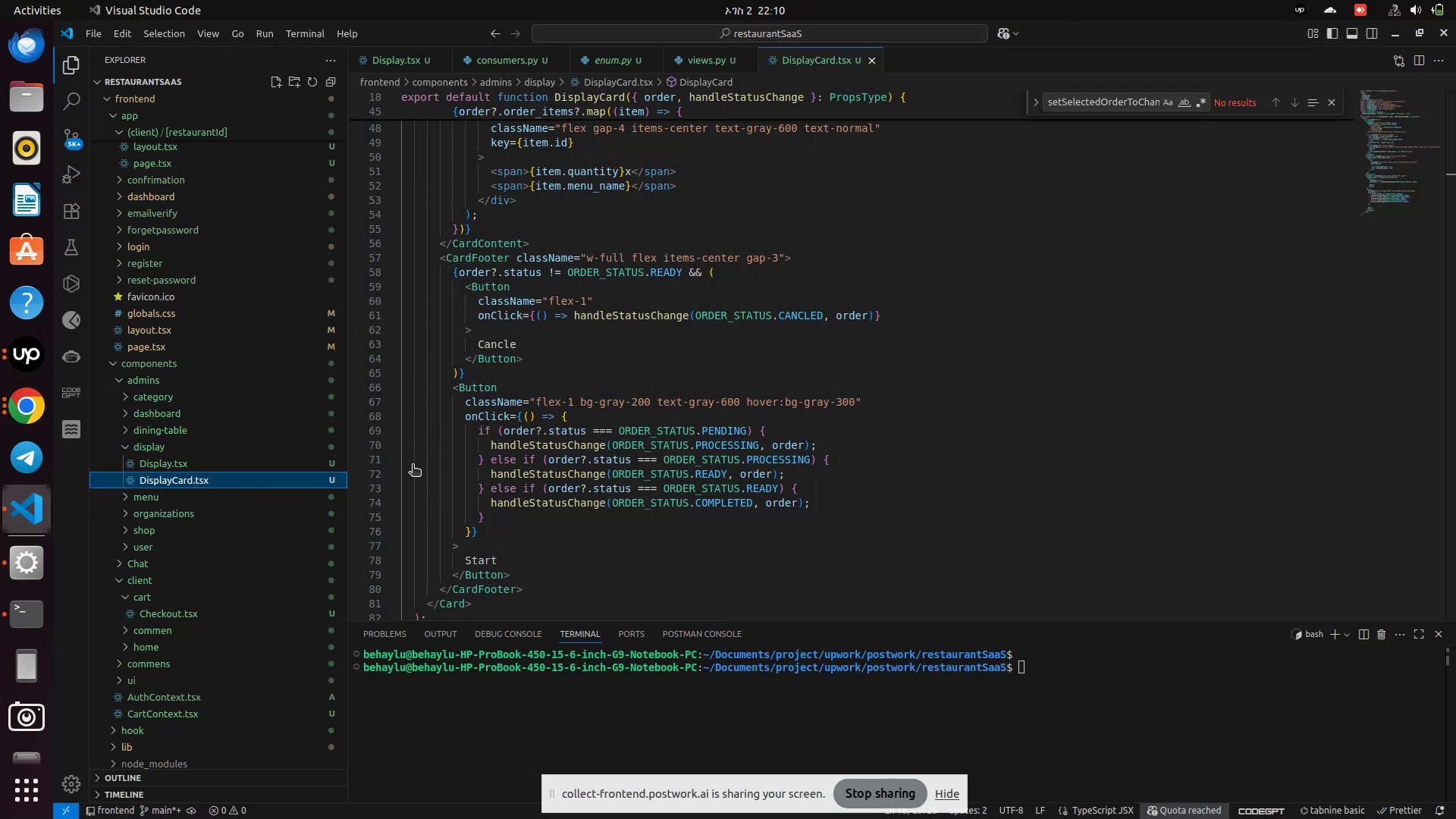 
left_click([553, 278])
 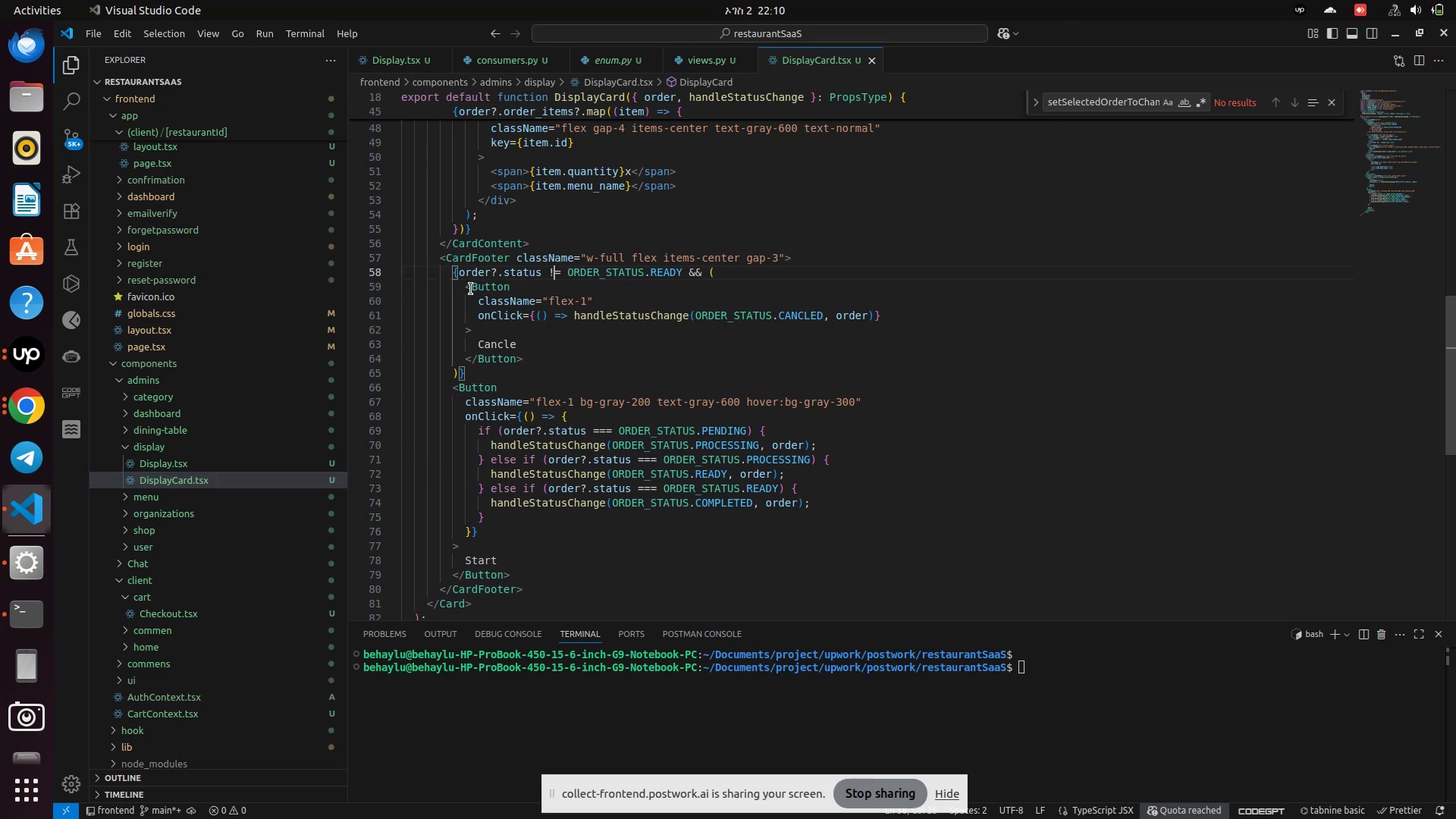 
left_click([466, 289])
 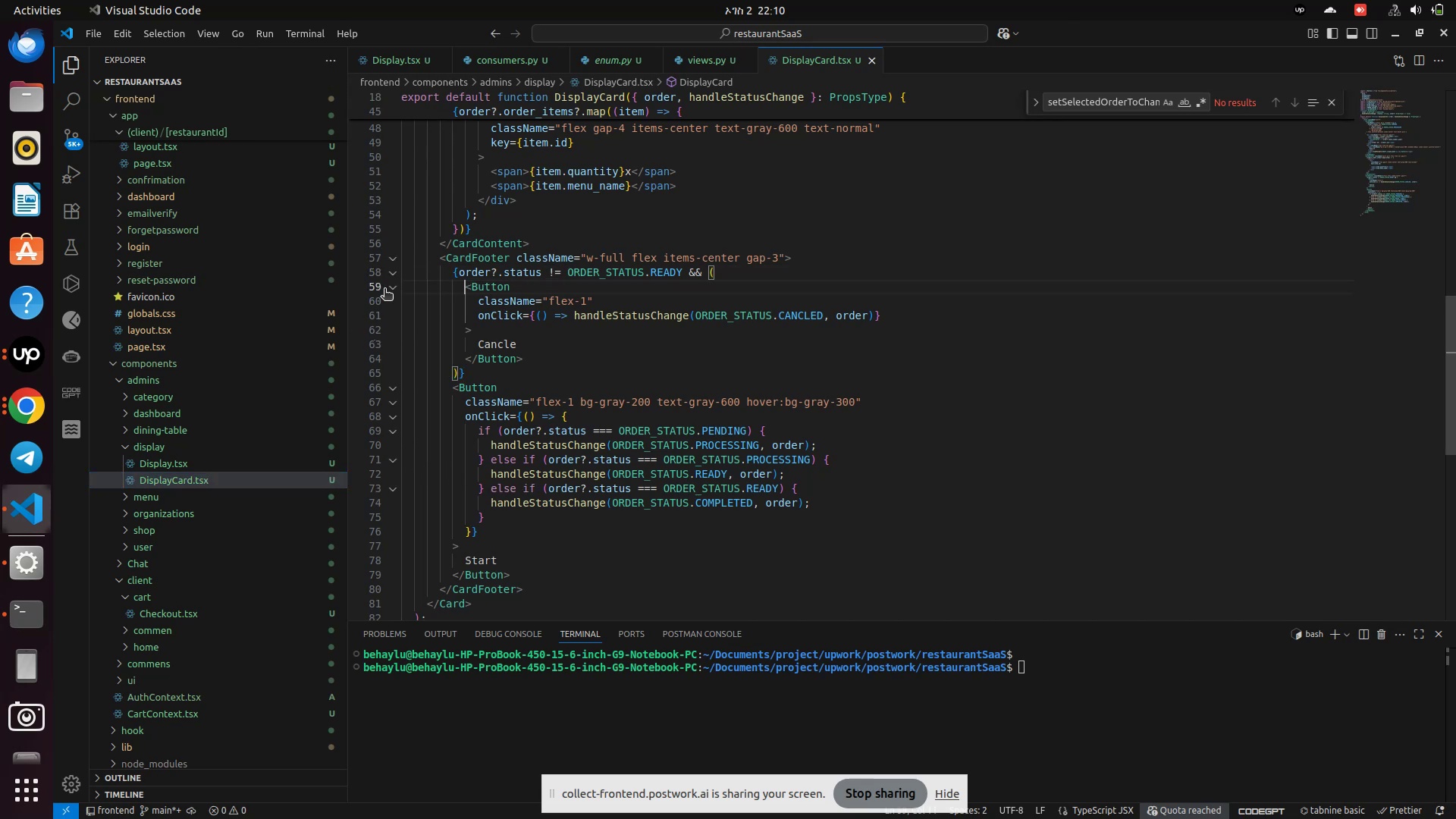 
left_click([384, 290])
 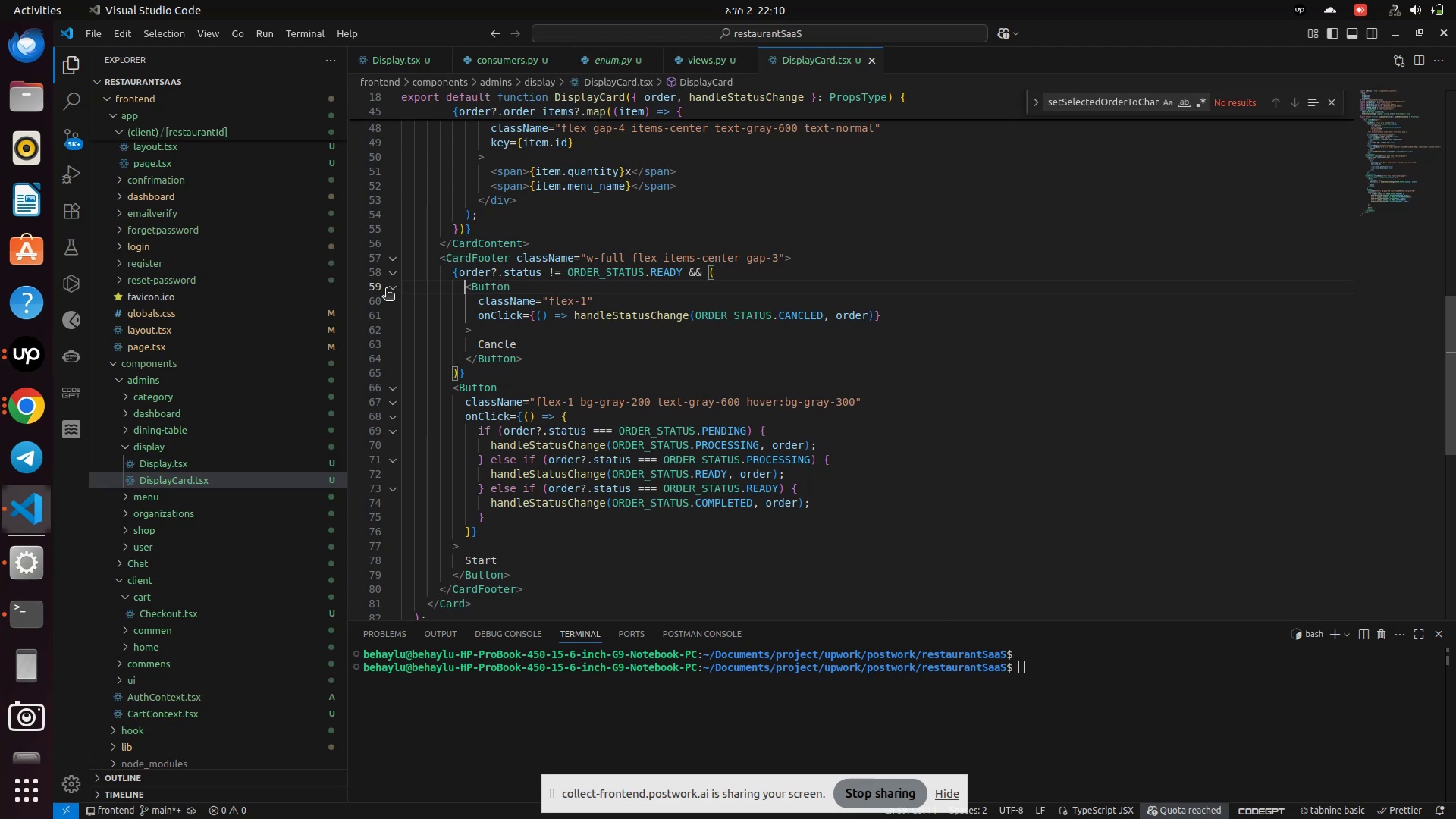 
left_click([386, 290])
 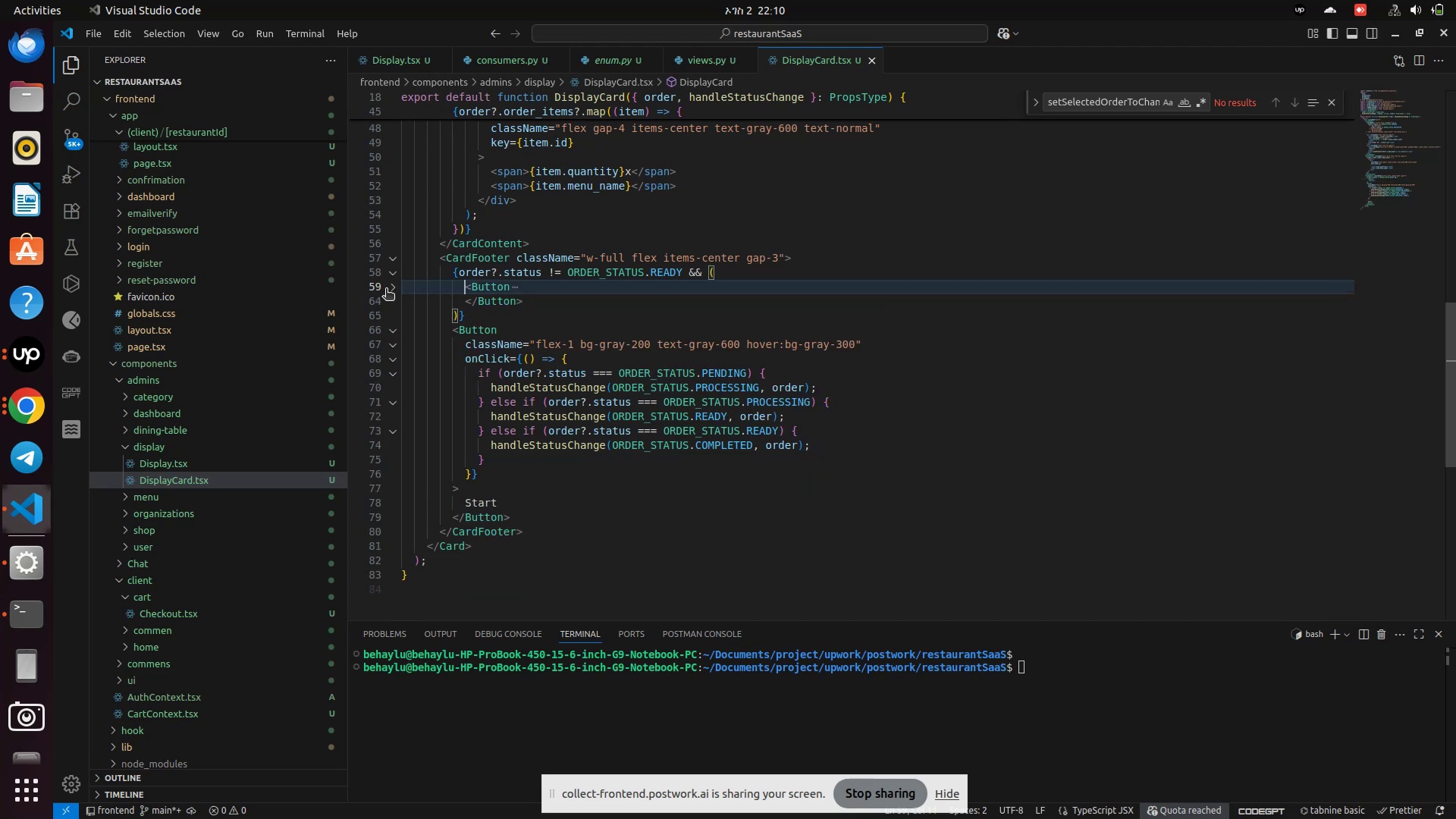 
left_click([386, 290])
 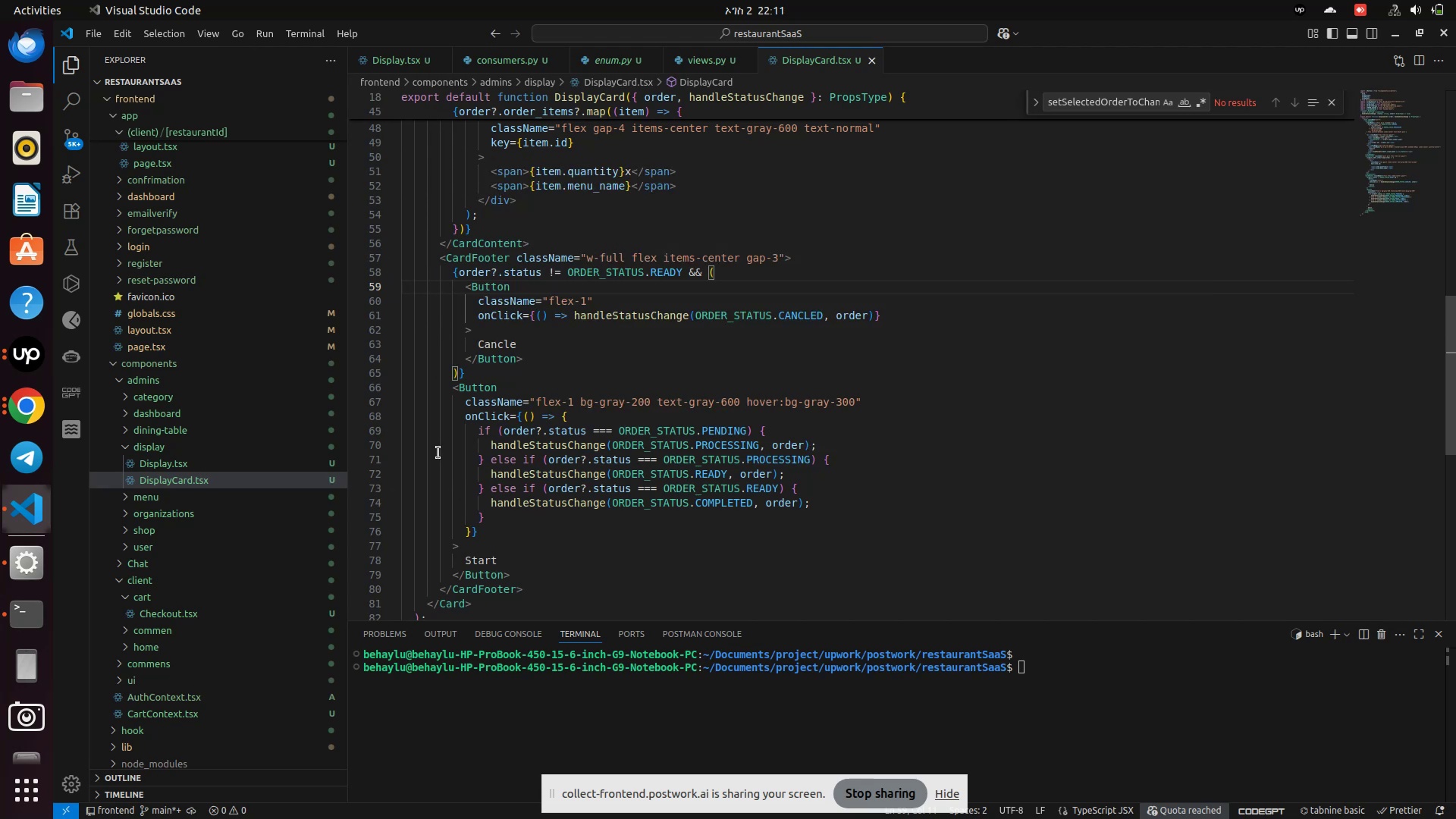 
wait(19.87)
 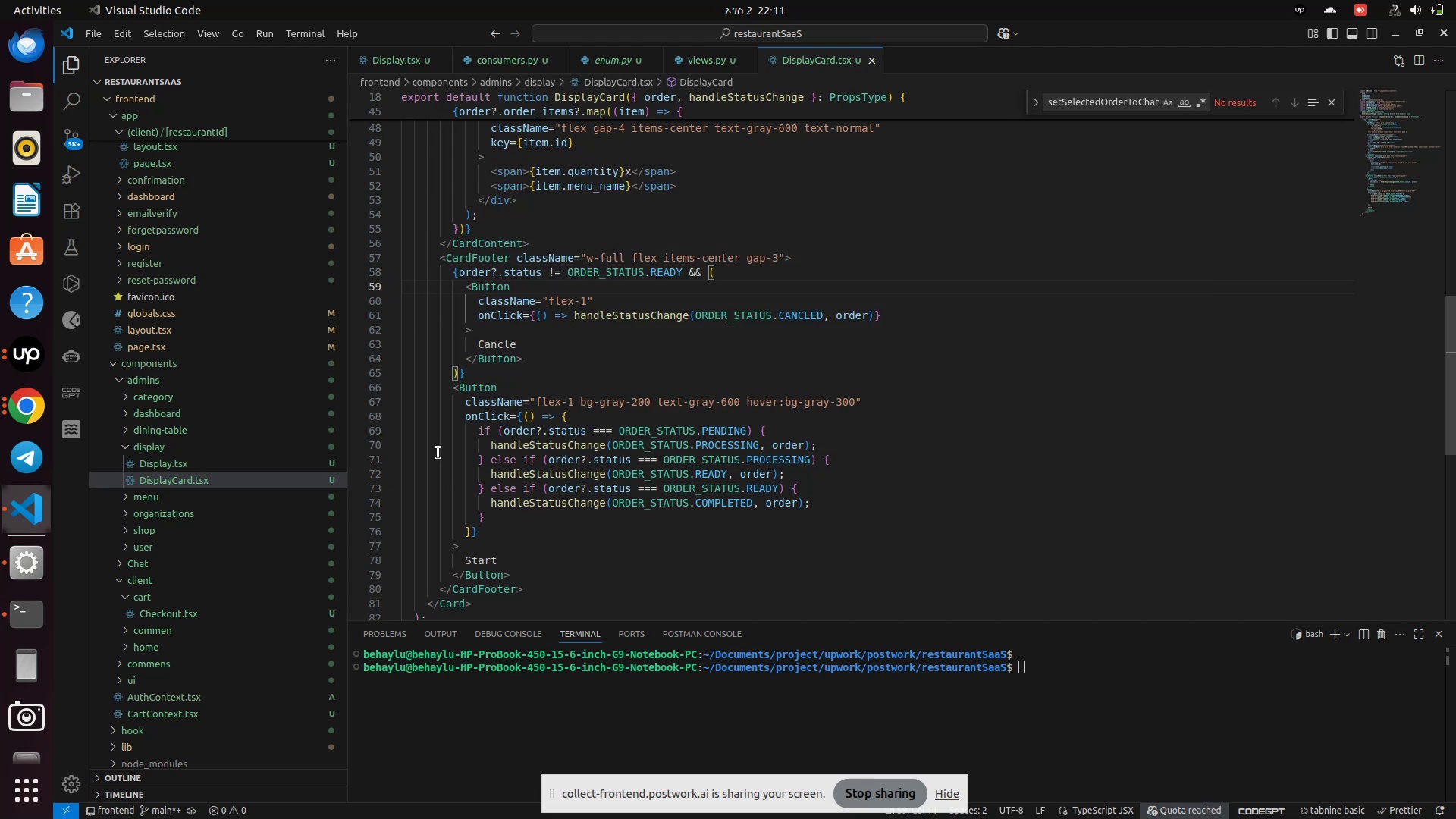 
left_click([523, 549])
 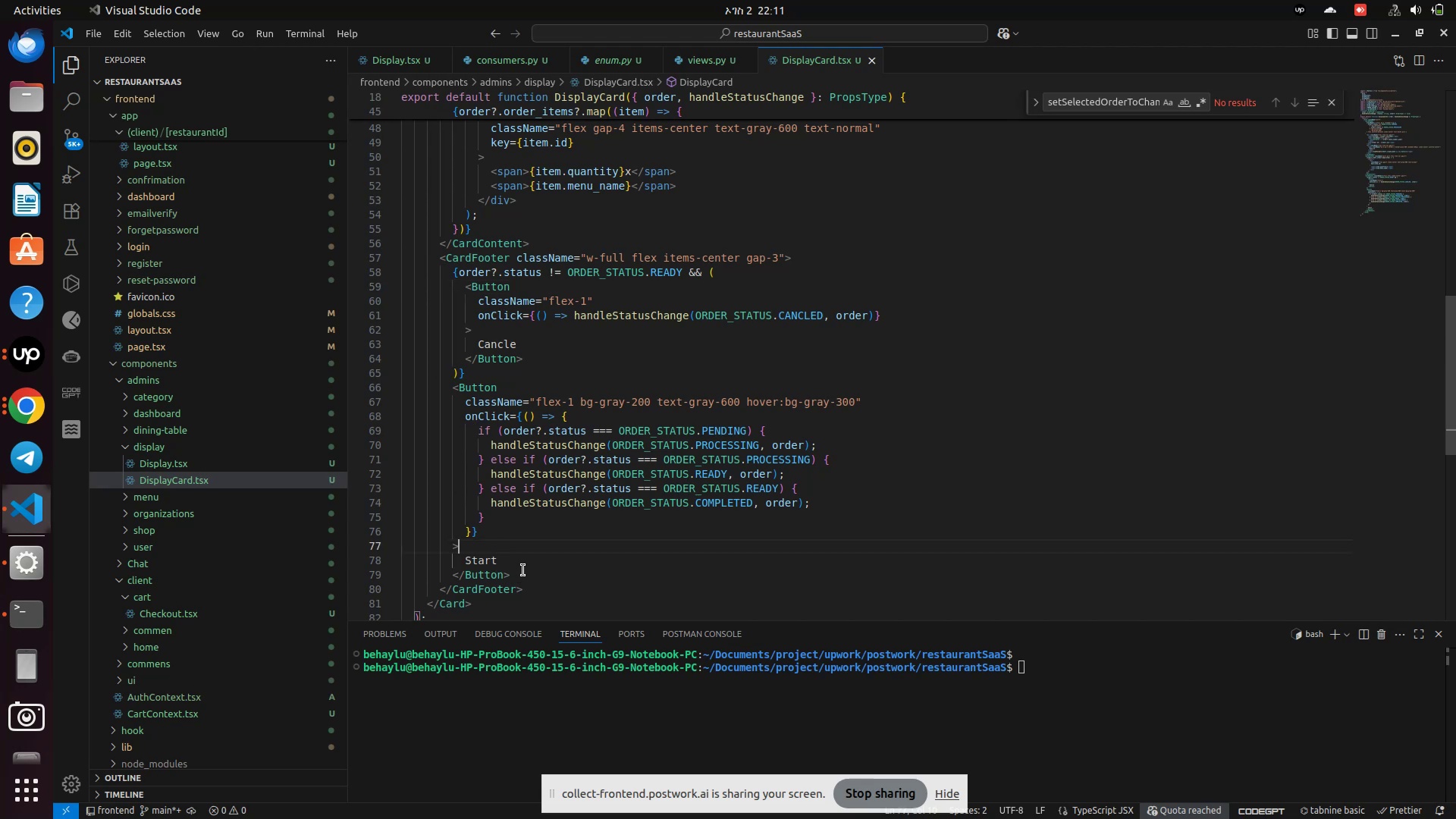 
mouse_move([588, 649])
 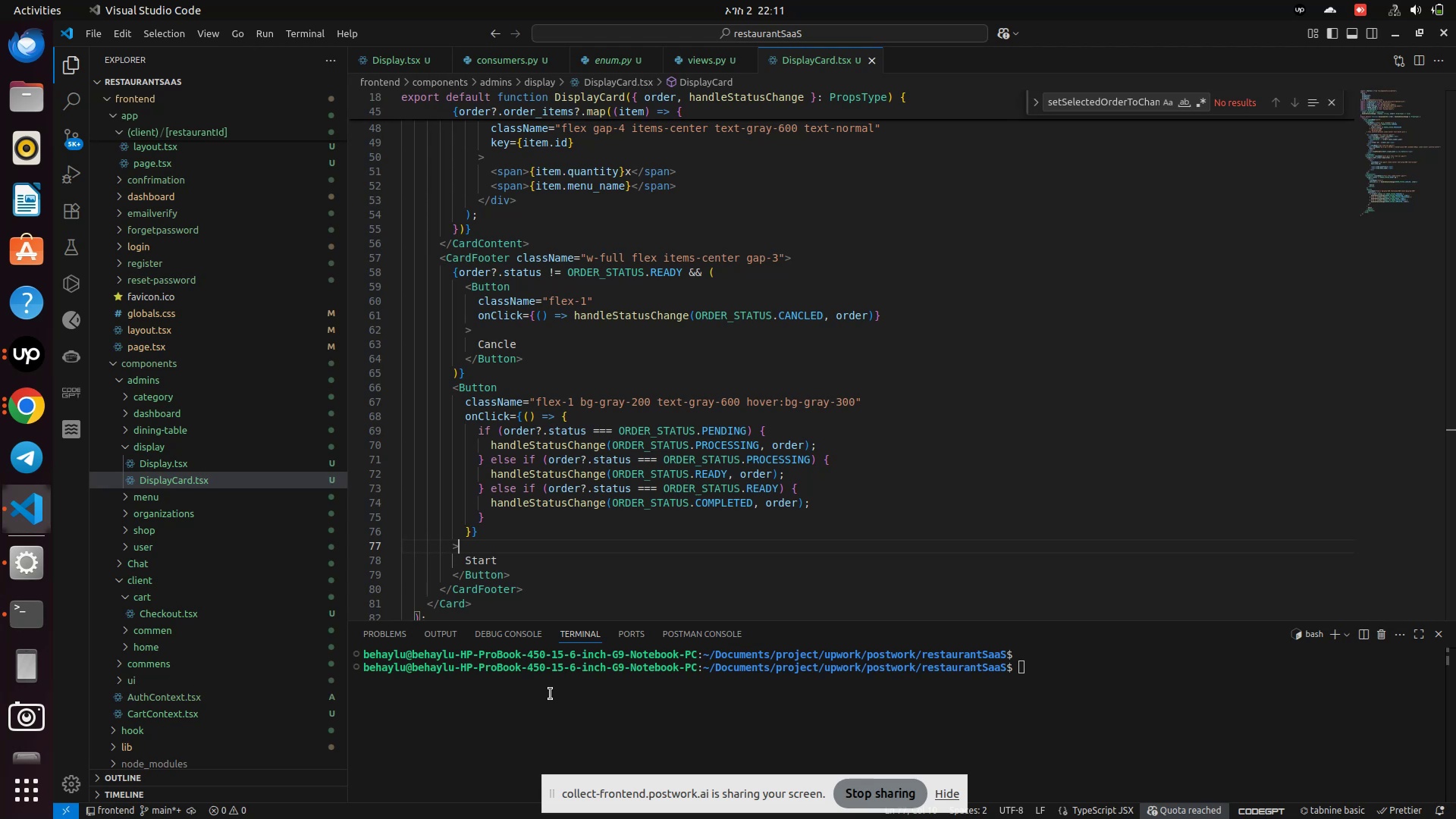 
key(Enter)
 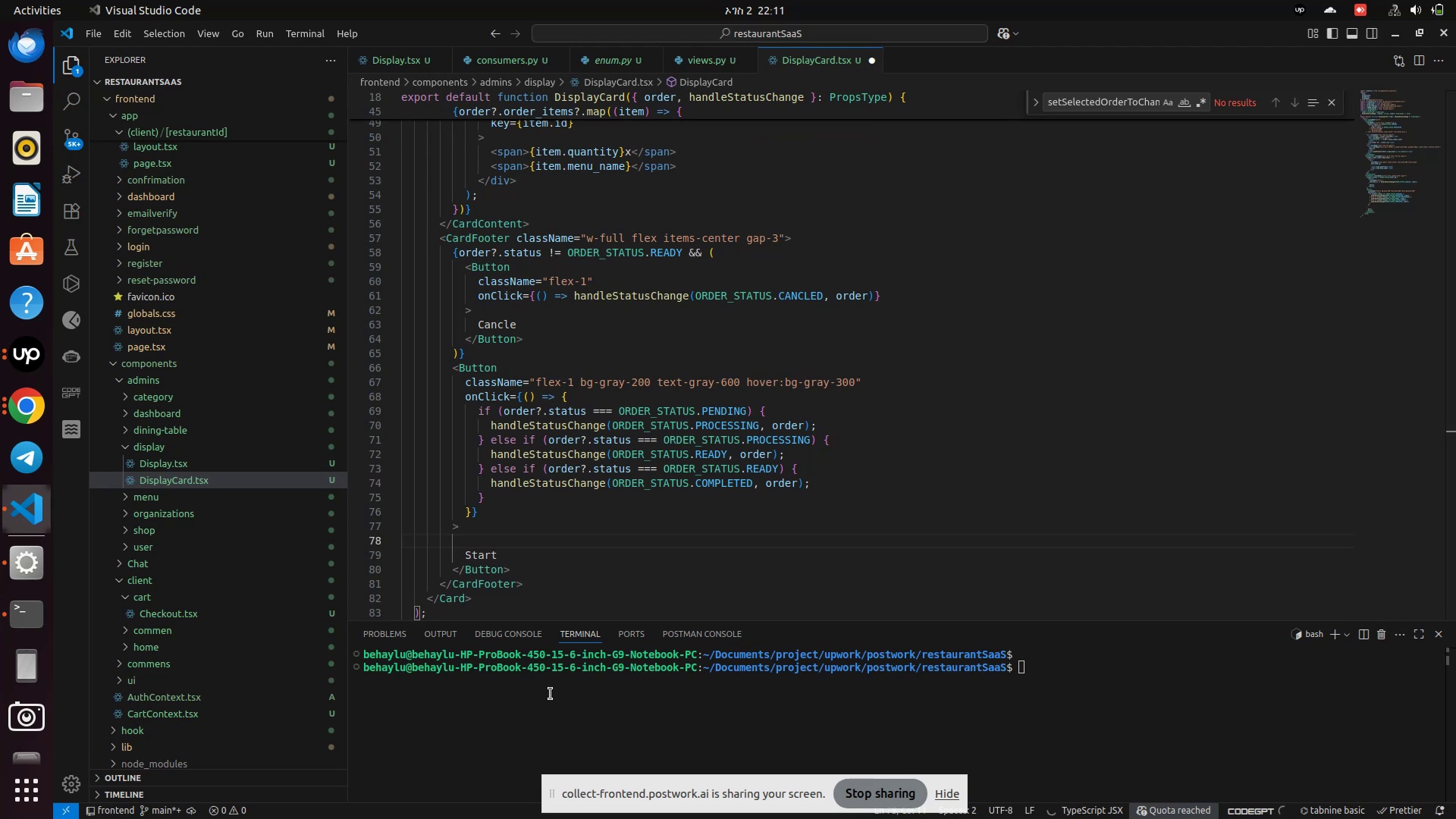 
type(order)
 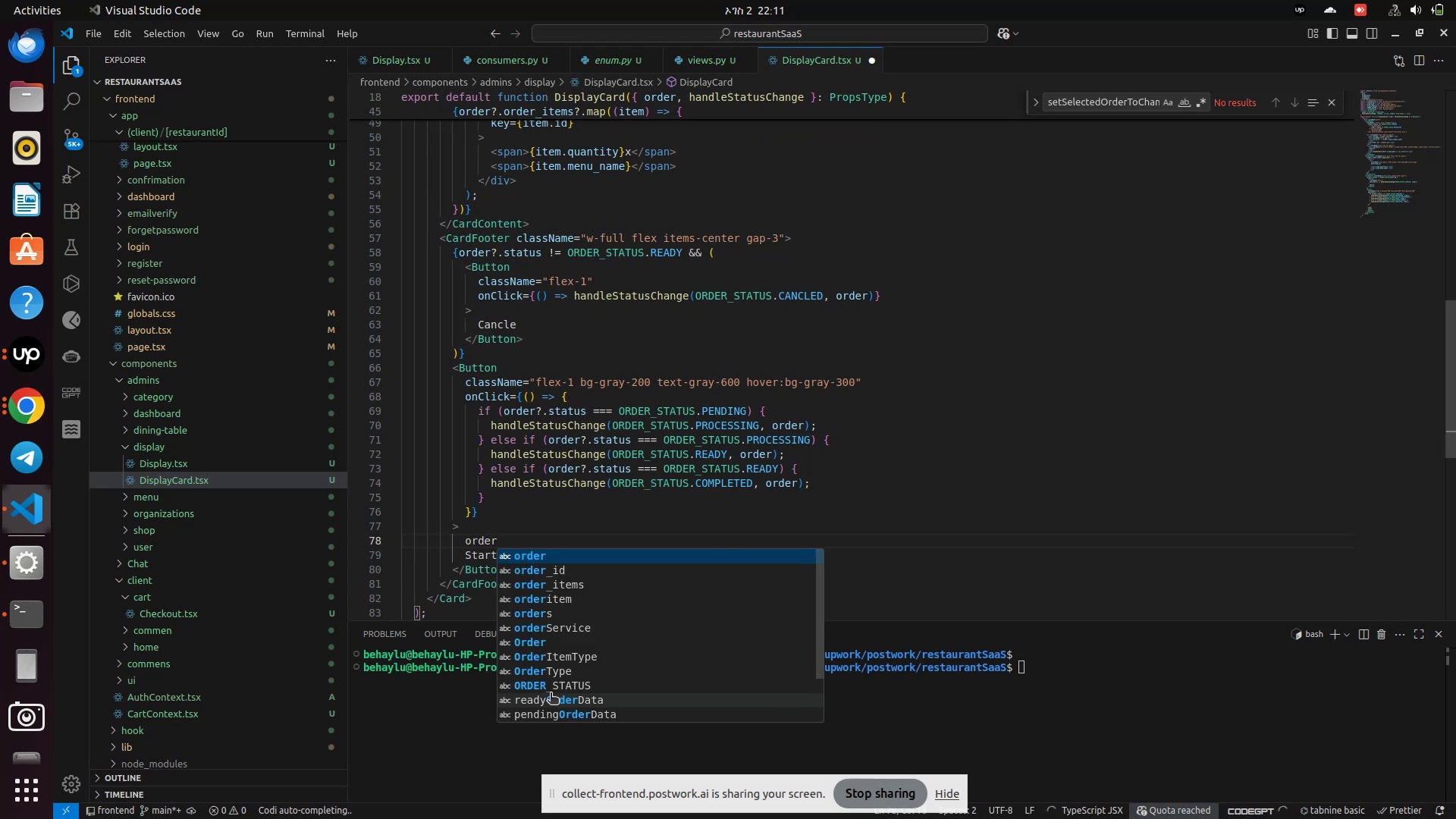 
key(Enter)
 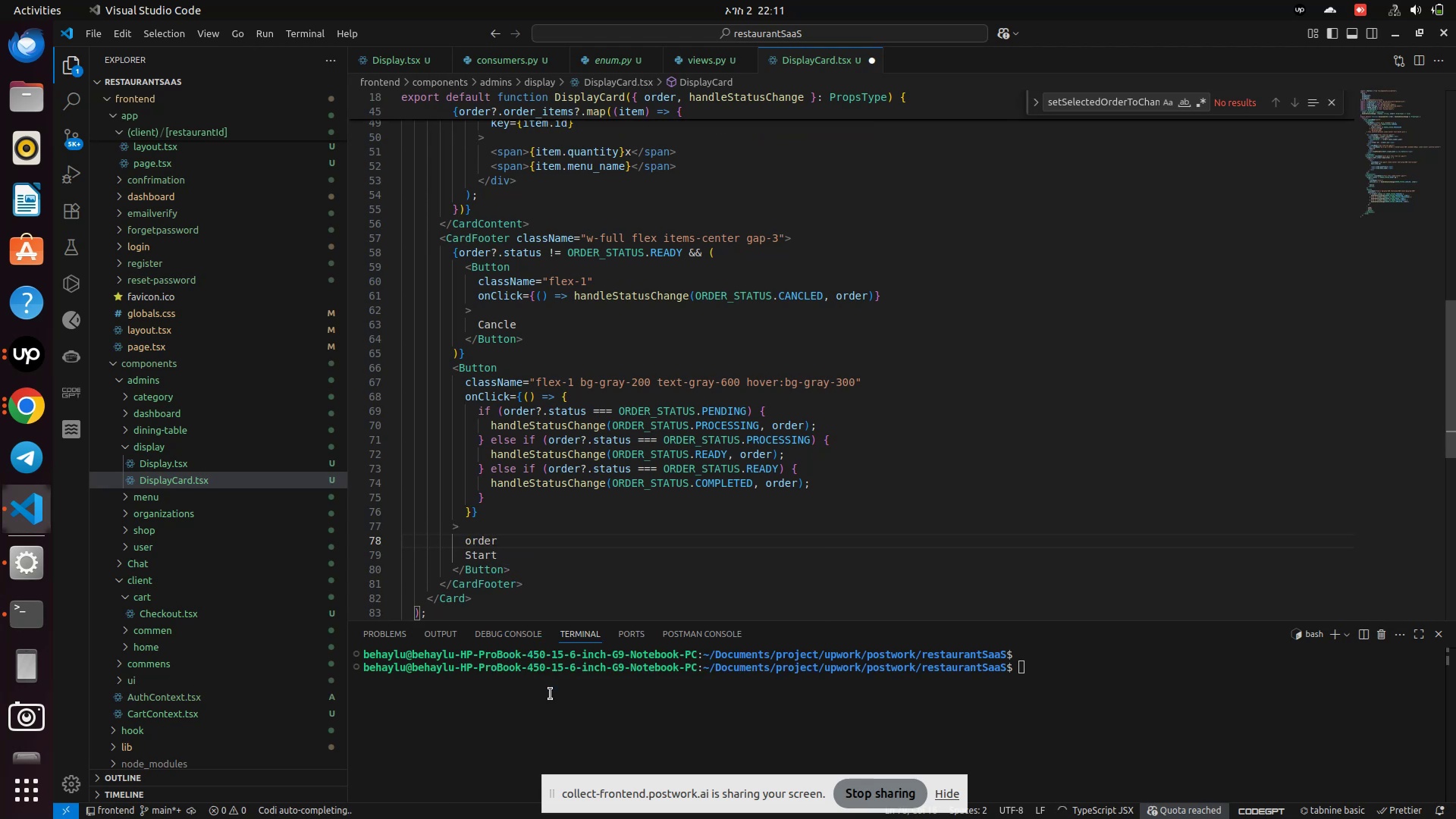 
type(.status )
key(Backspace)
key(Backspace)
type({s)
key(Backspace)
type(order)
 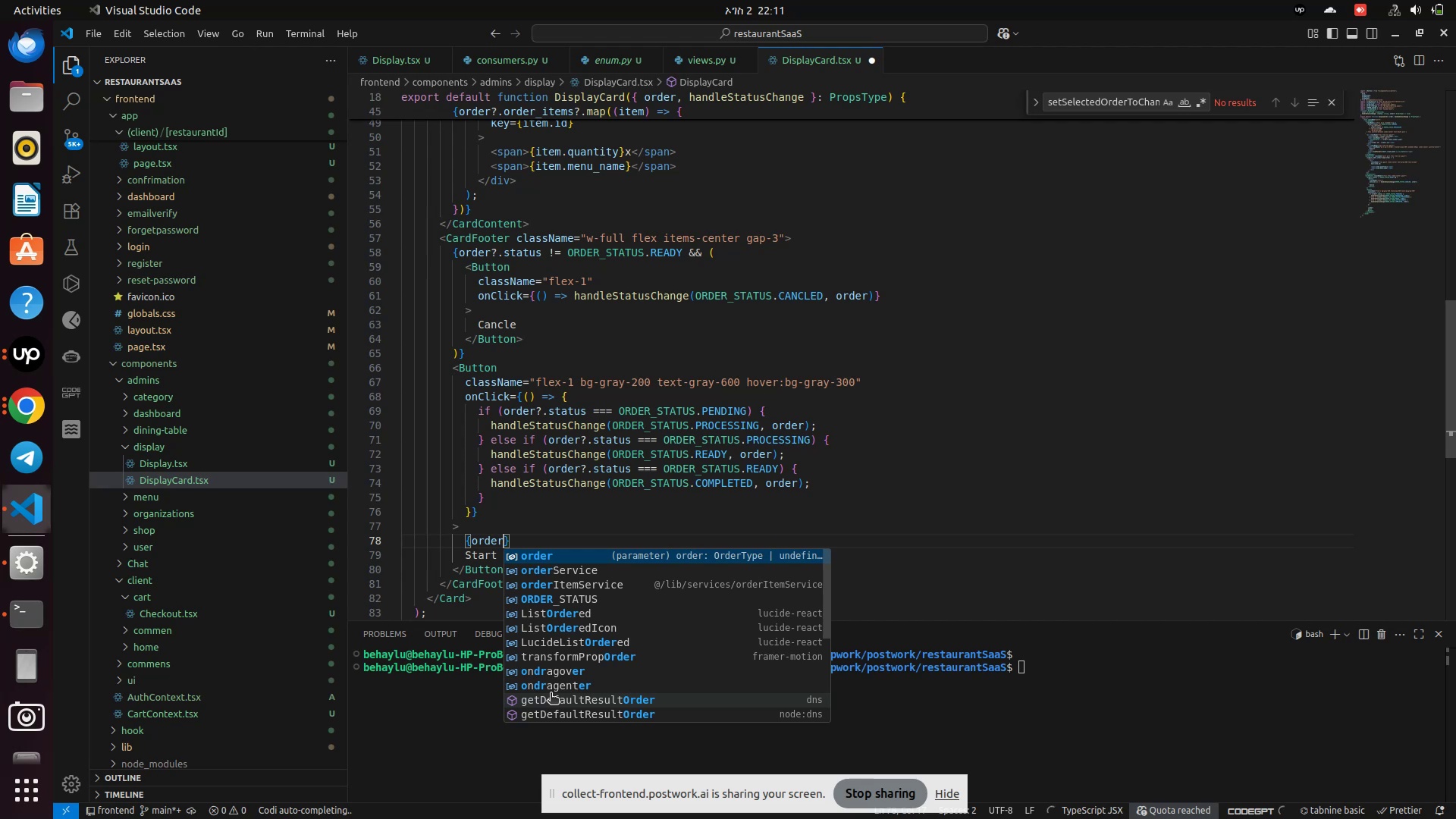 
 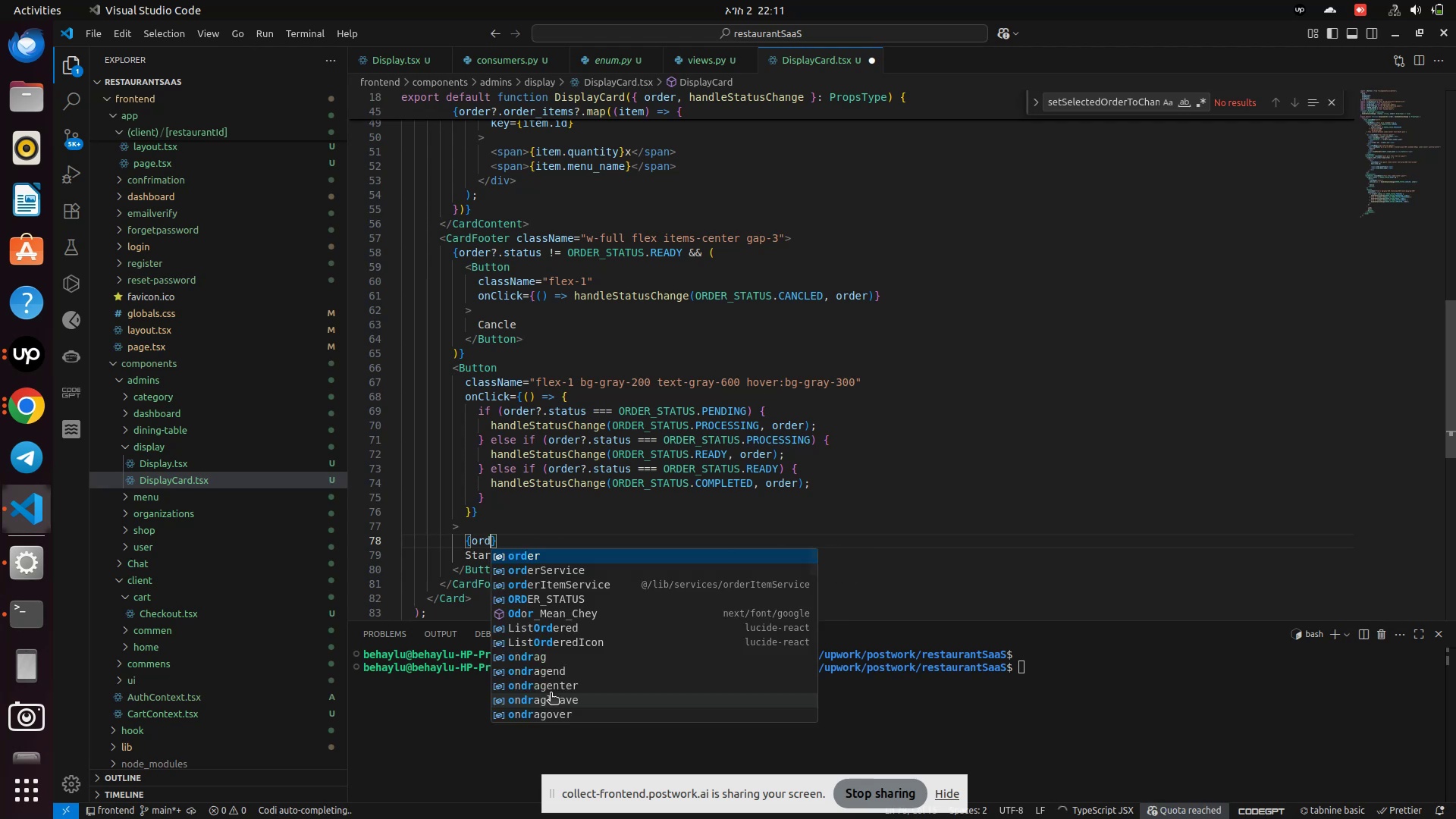 
key(Enter)
 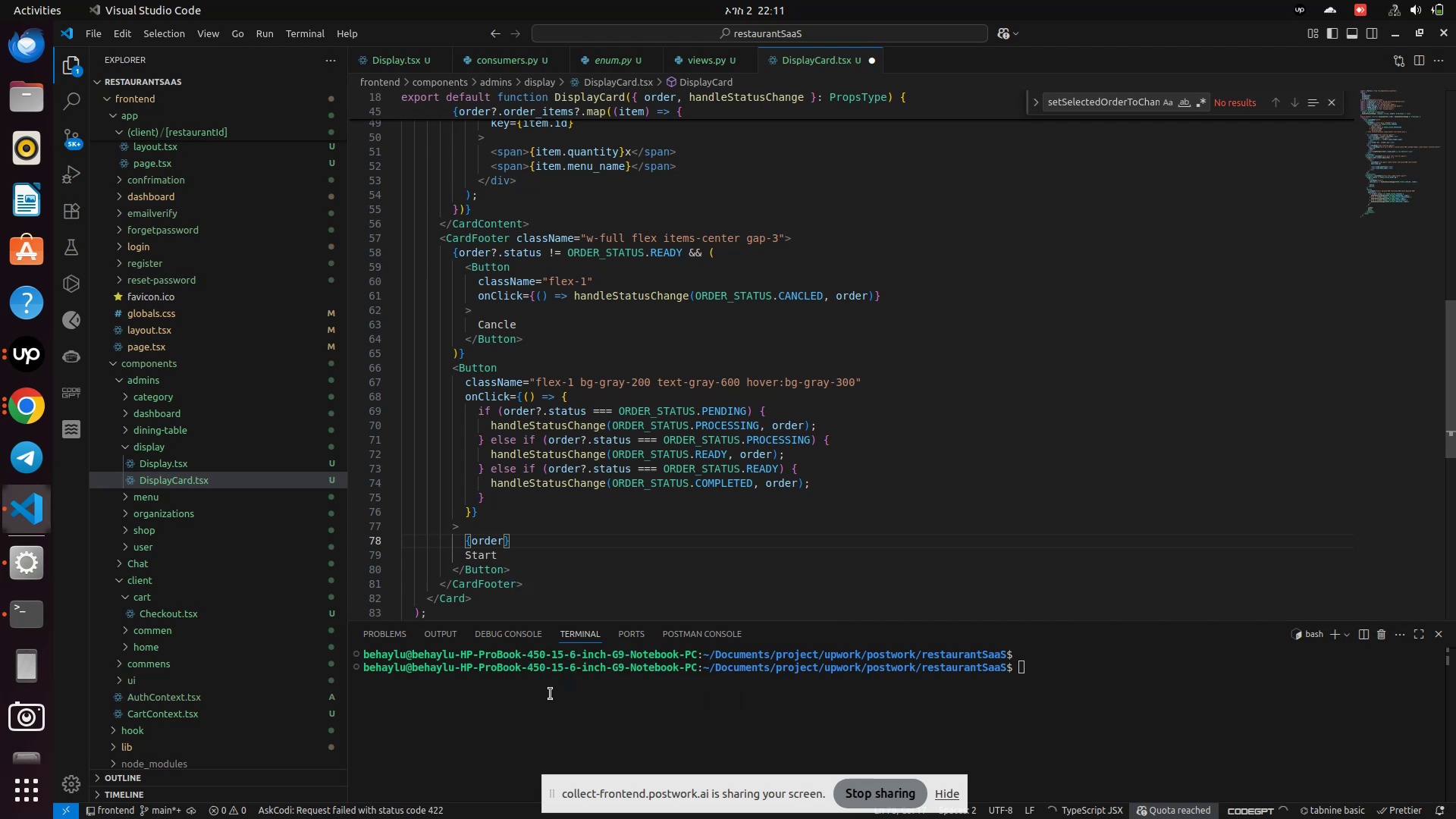 
type(.sta)
 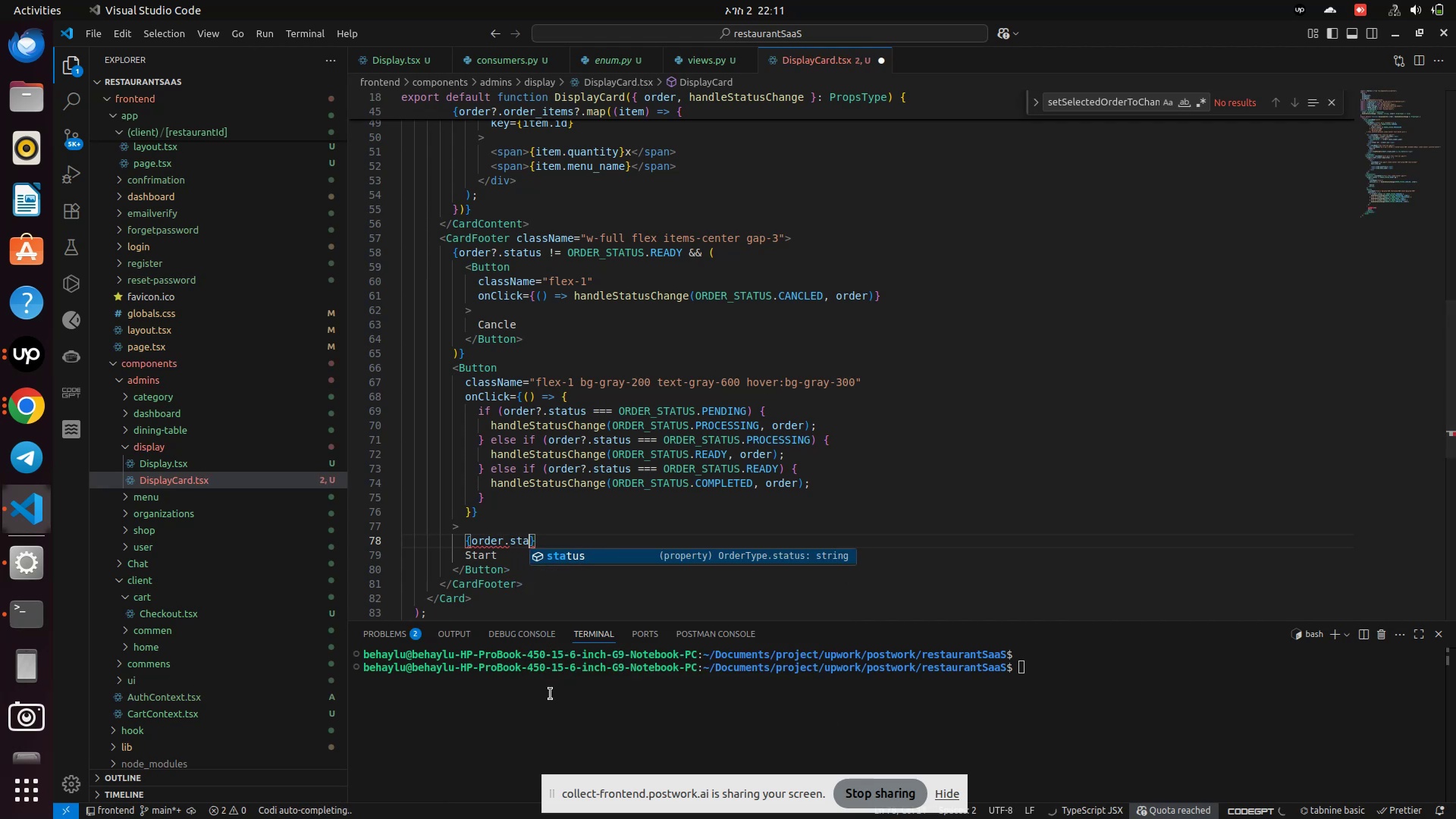 
key(Enter)
 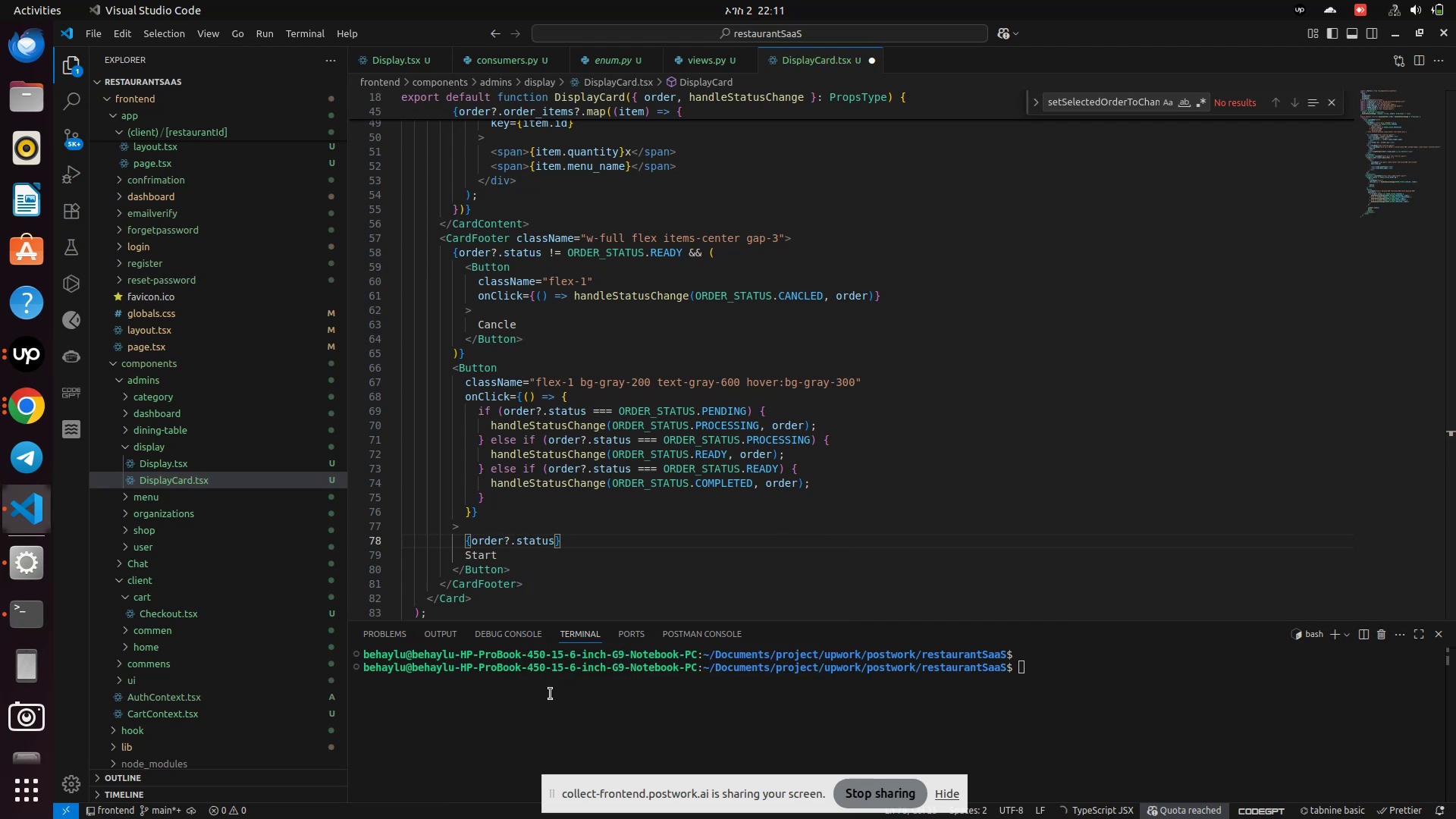 
type(===OR)
 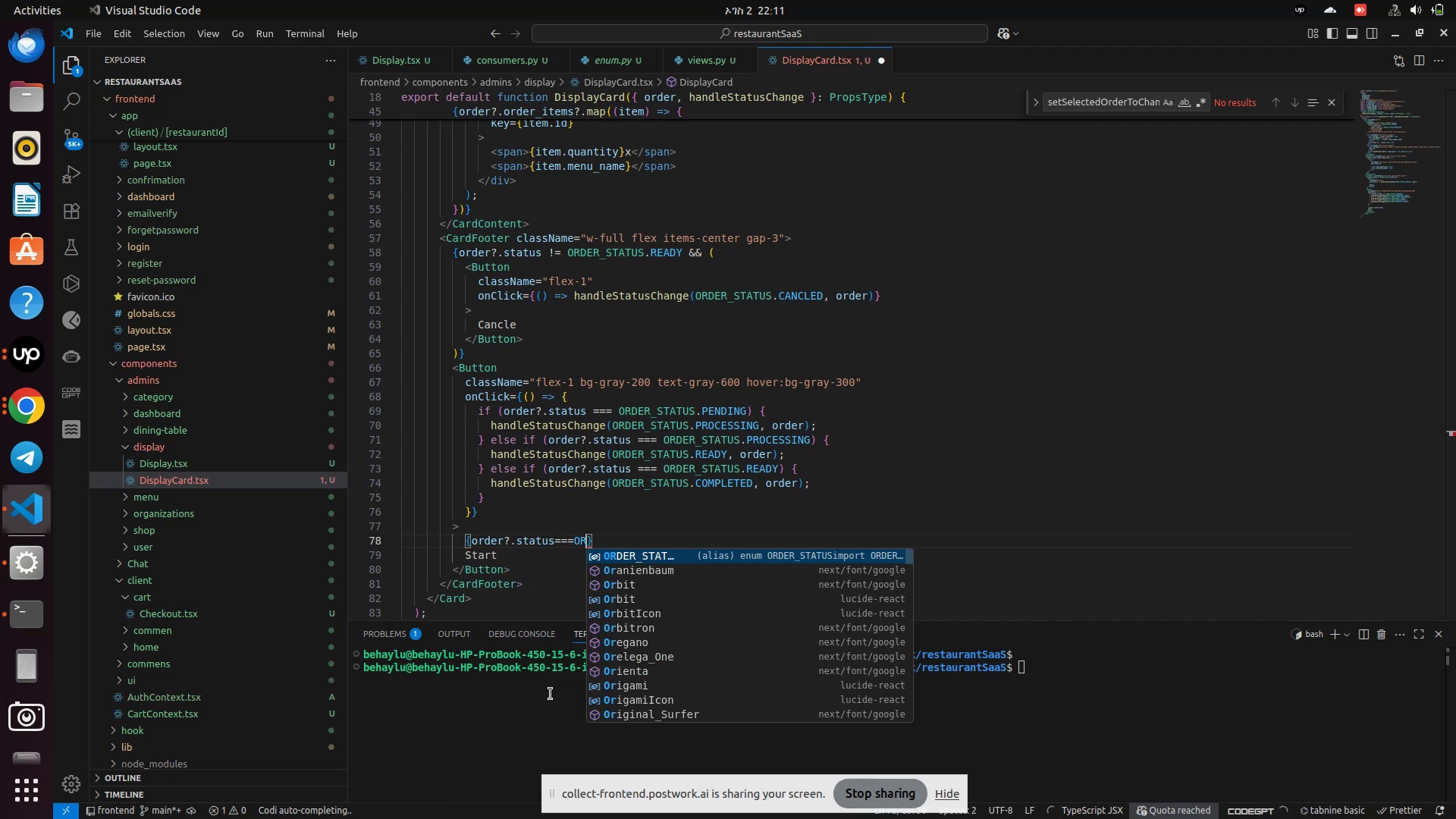 
key(Enter)
 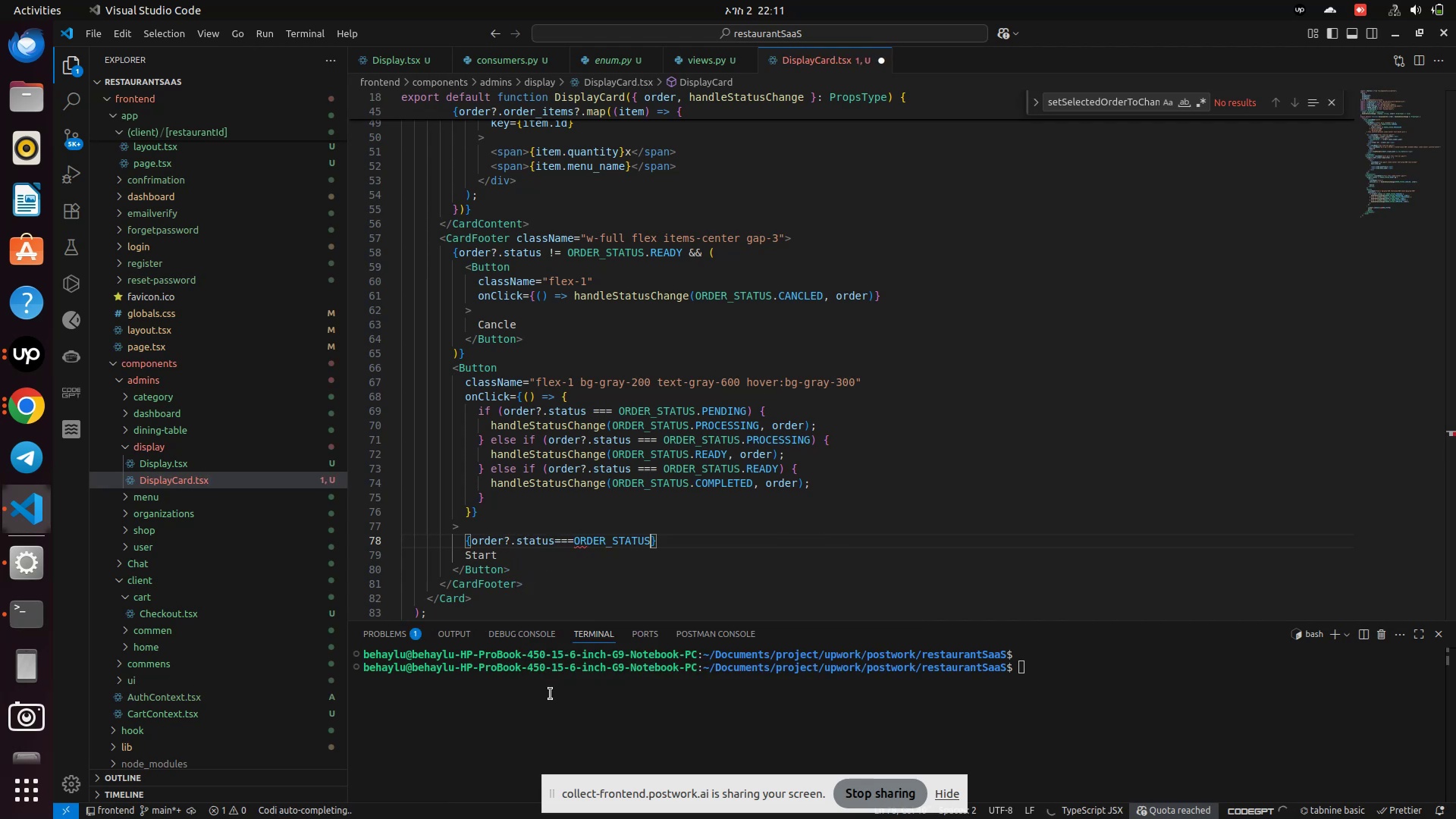 
key(Period)
 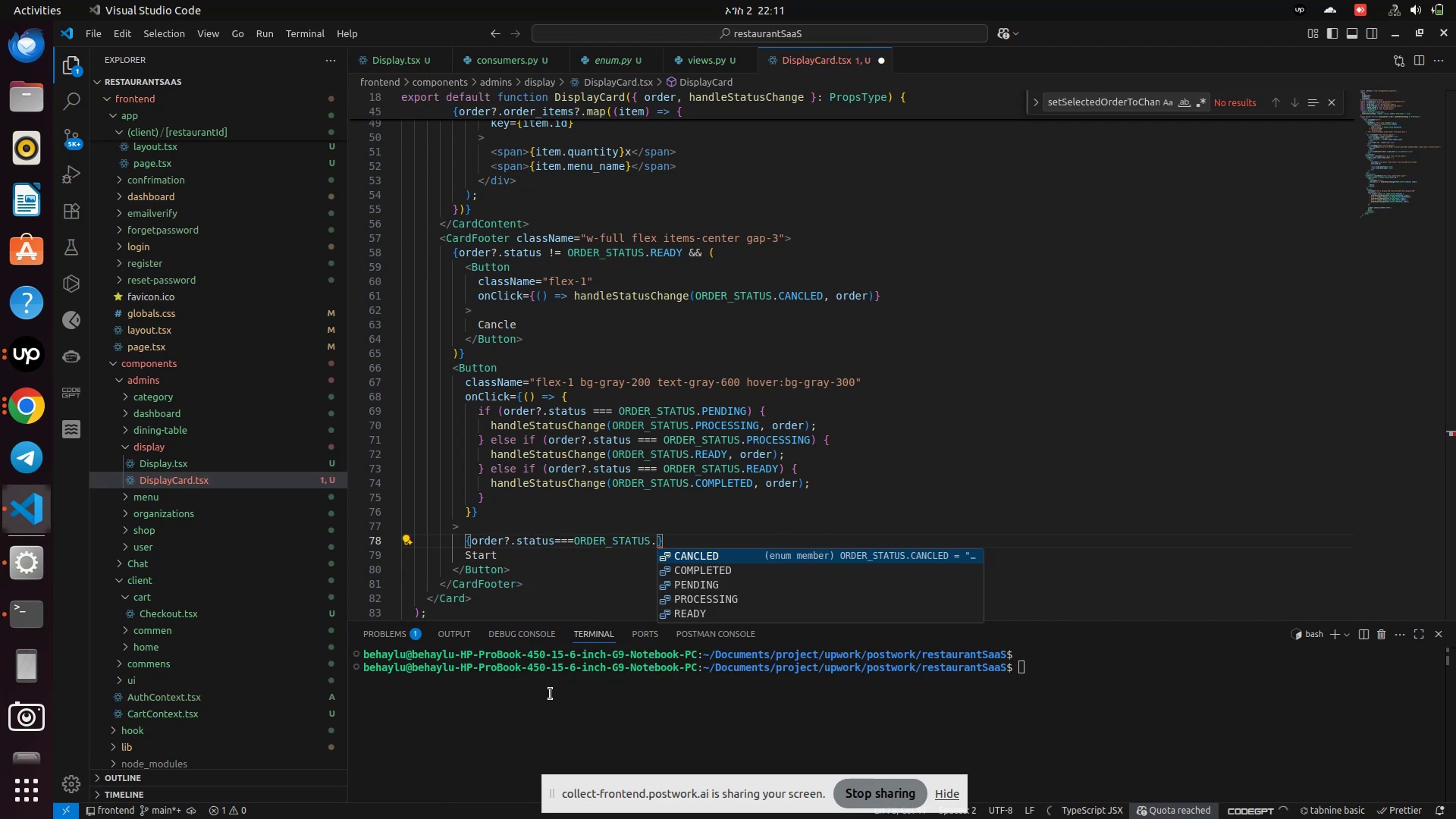 
key(ArrowDown)
 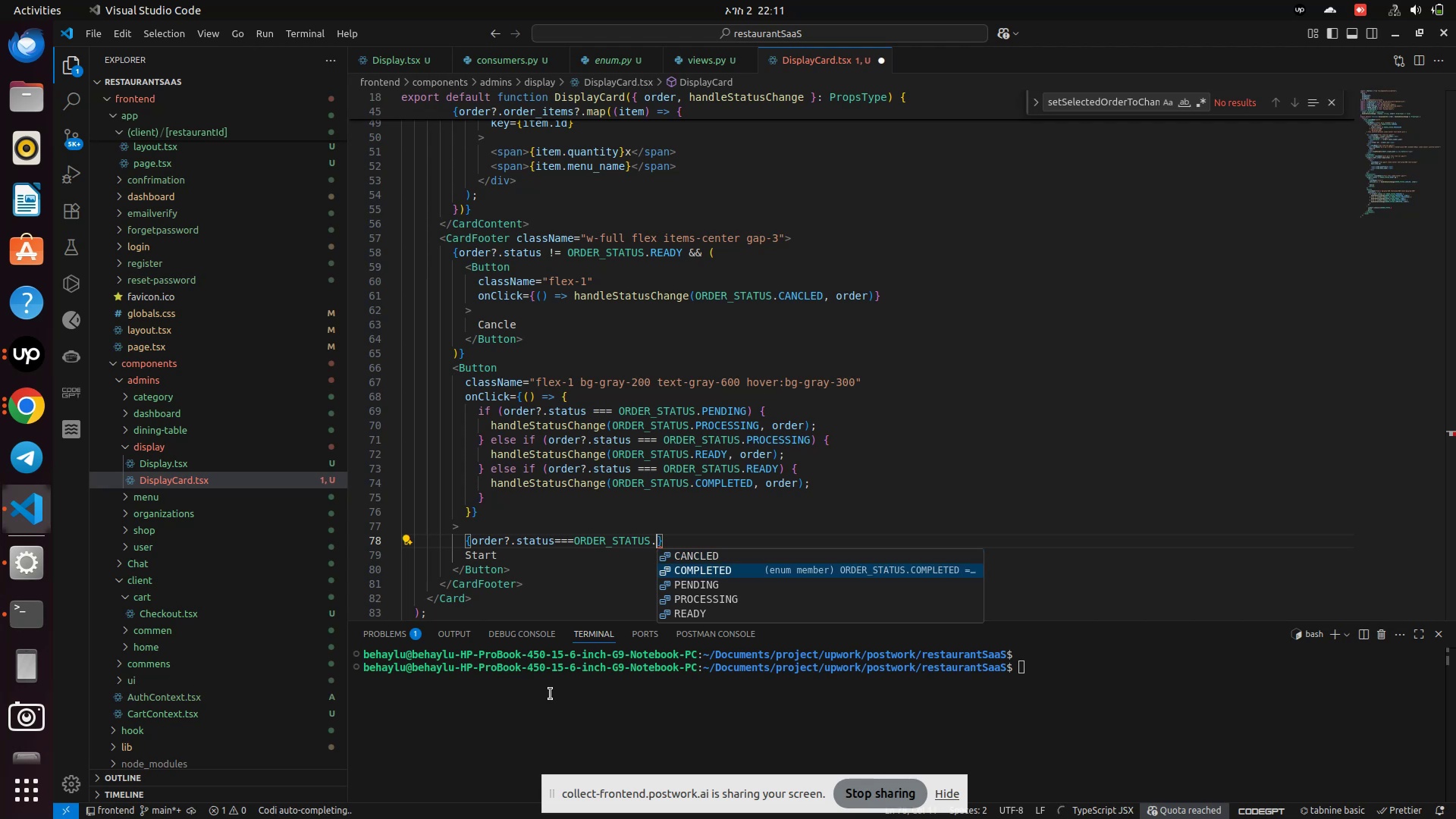 
key(ArrowDown)
 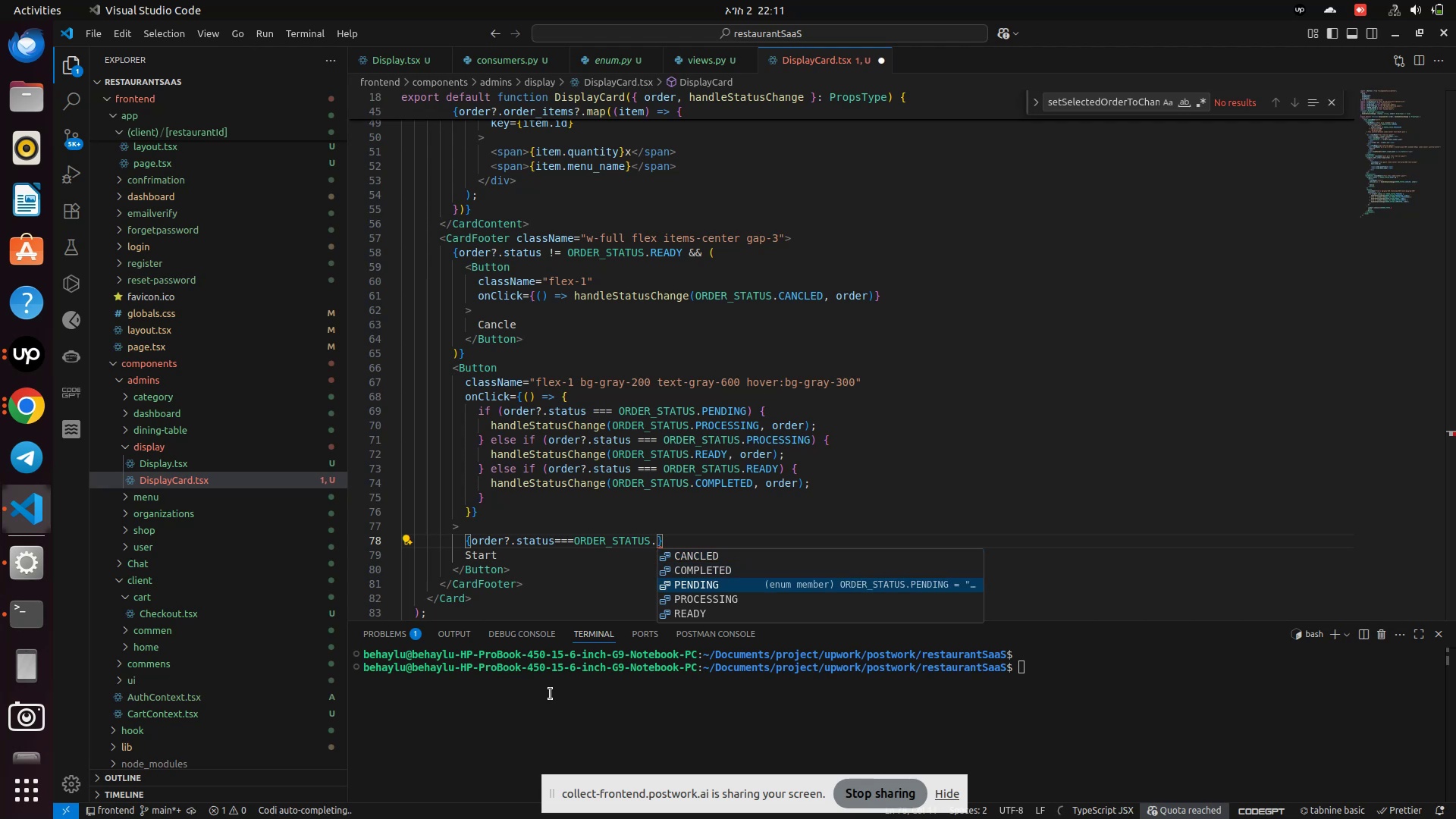 
key(Enter)
 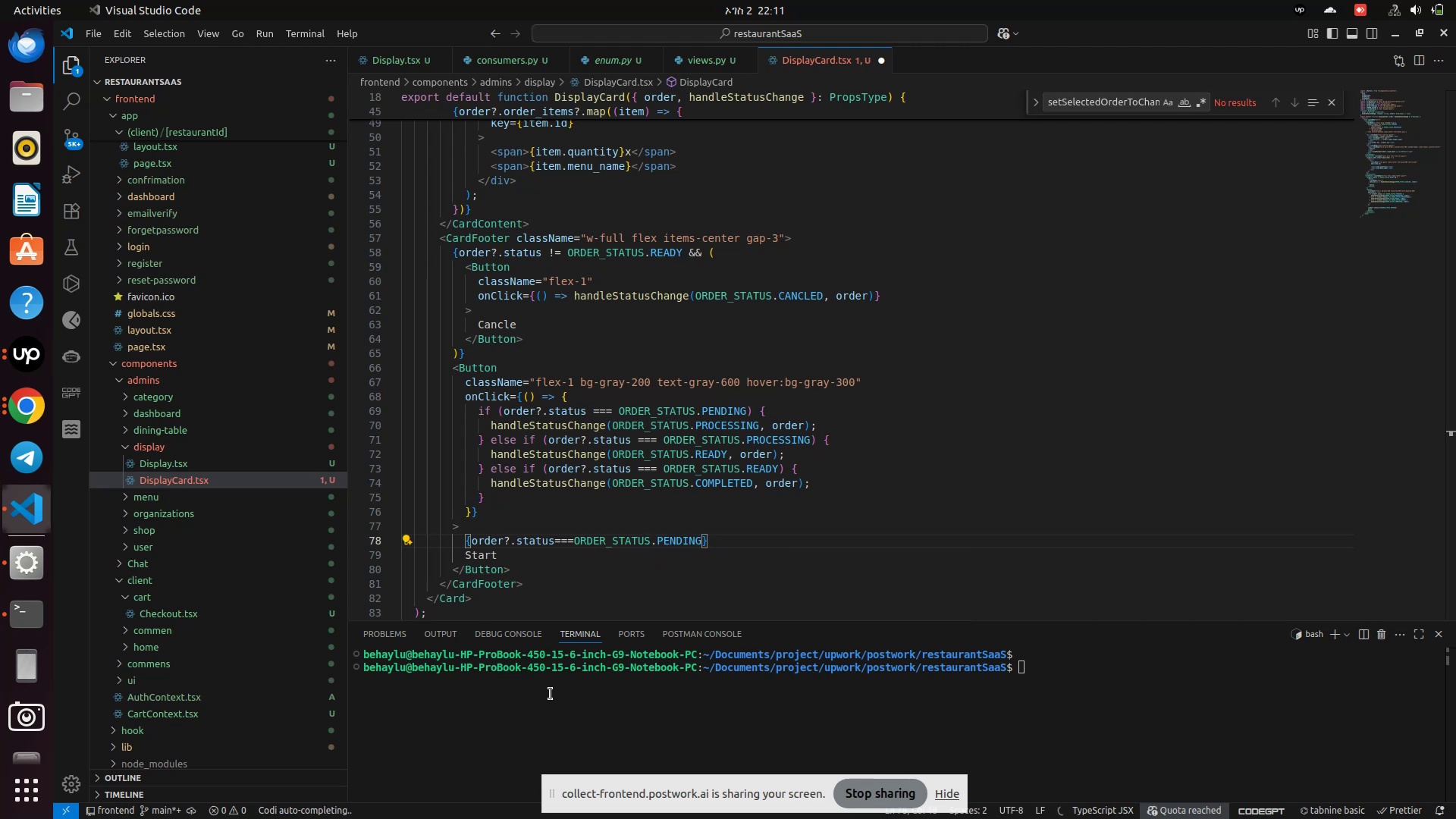 
key(Shift+Slash)
 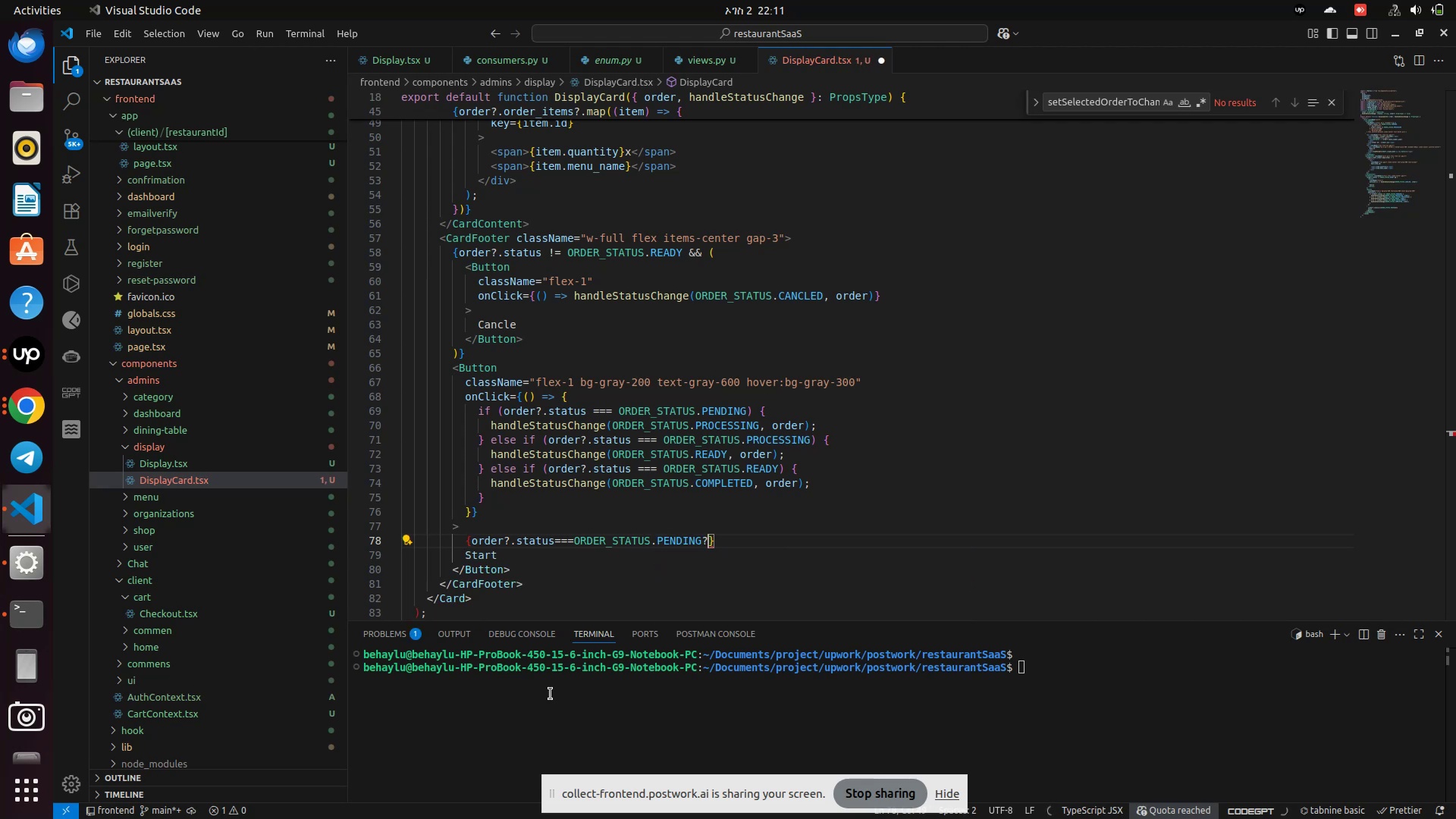 
key(ArrowRight)
 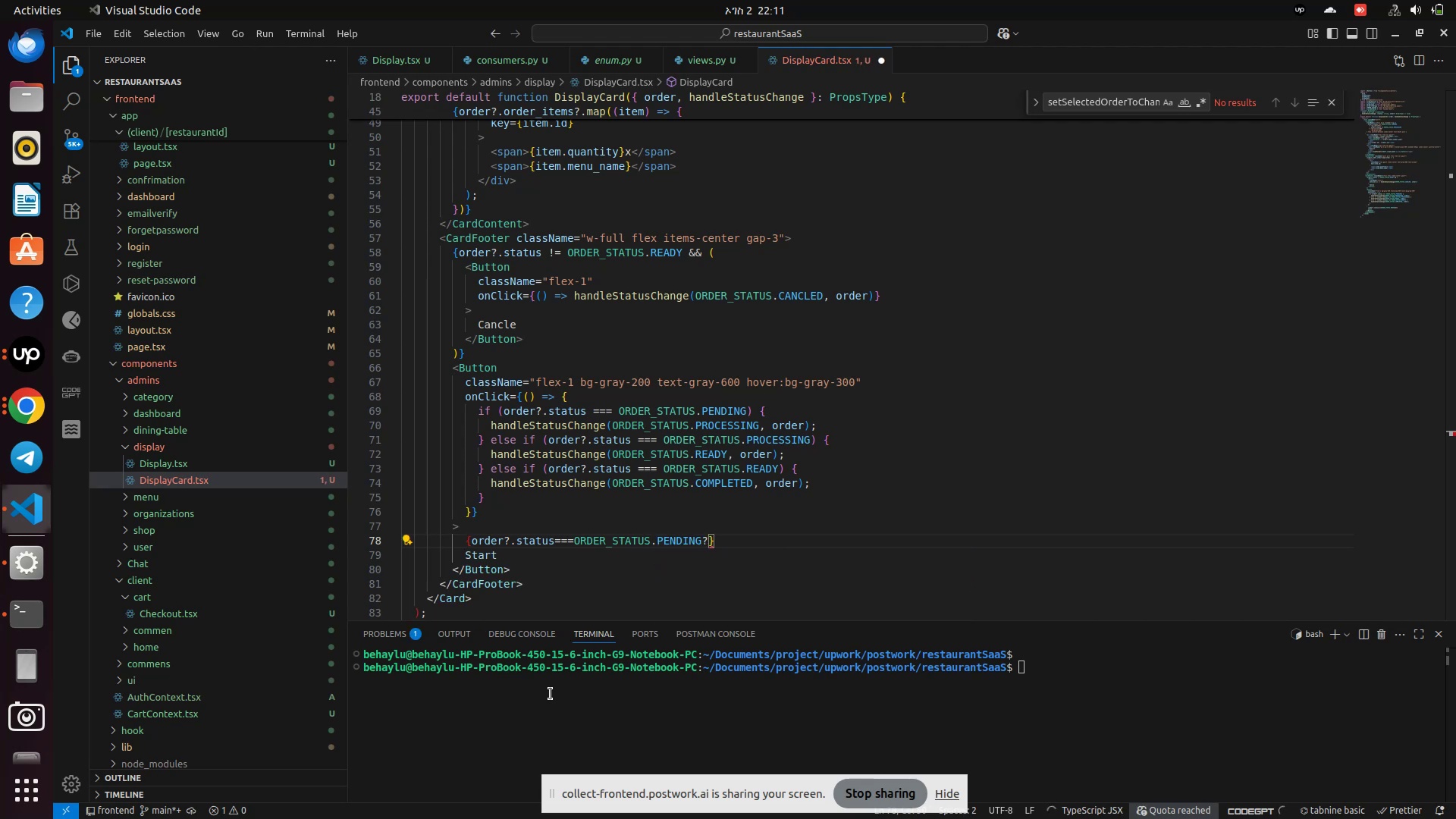 
key(Backspace)
 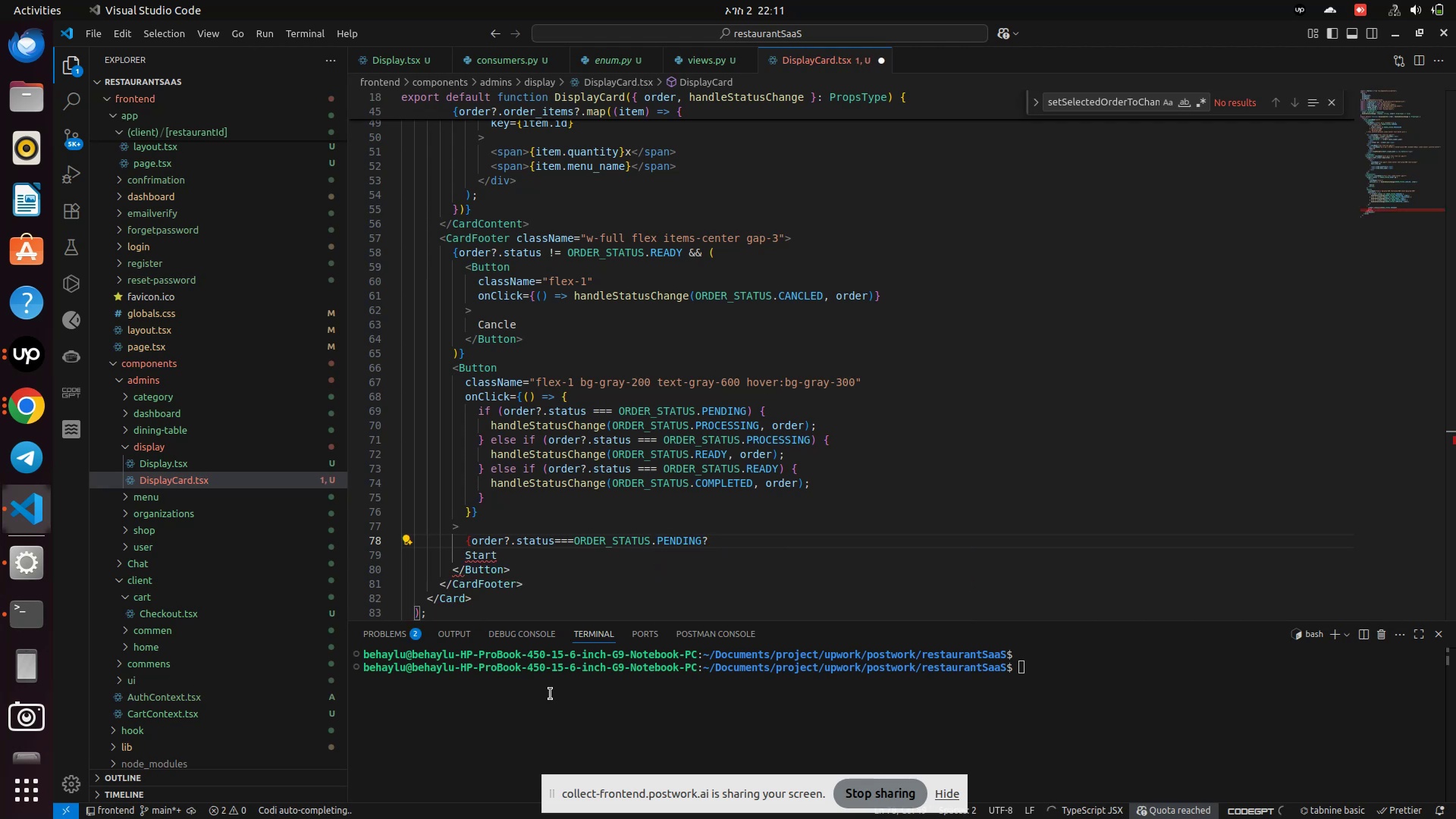 
key(ArrowDown)
 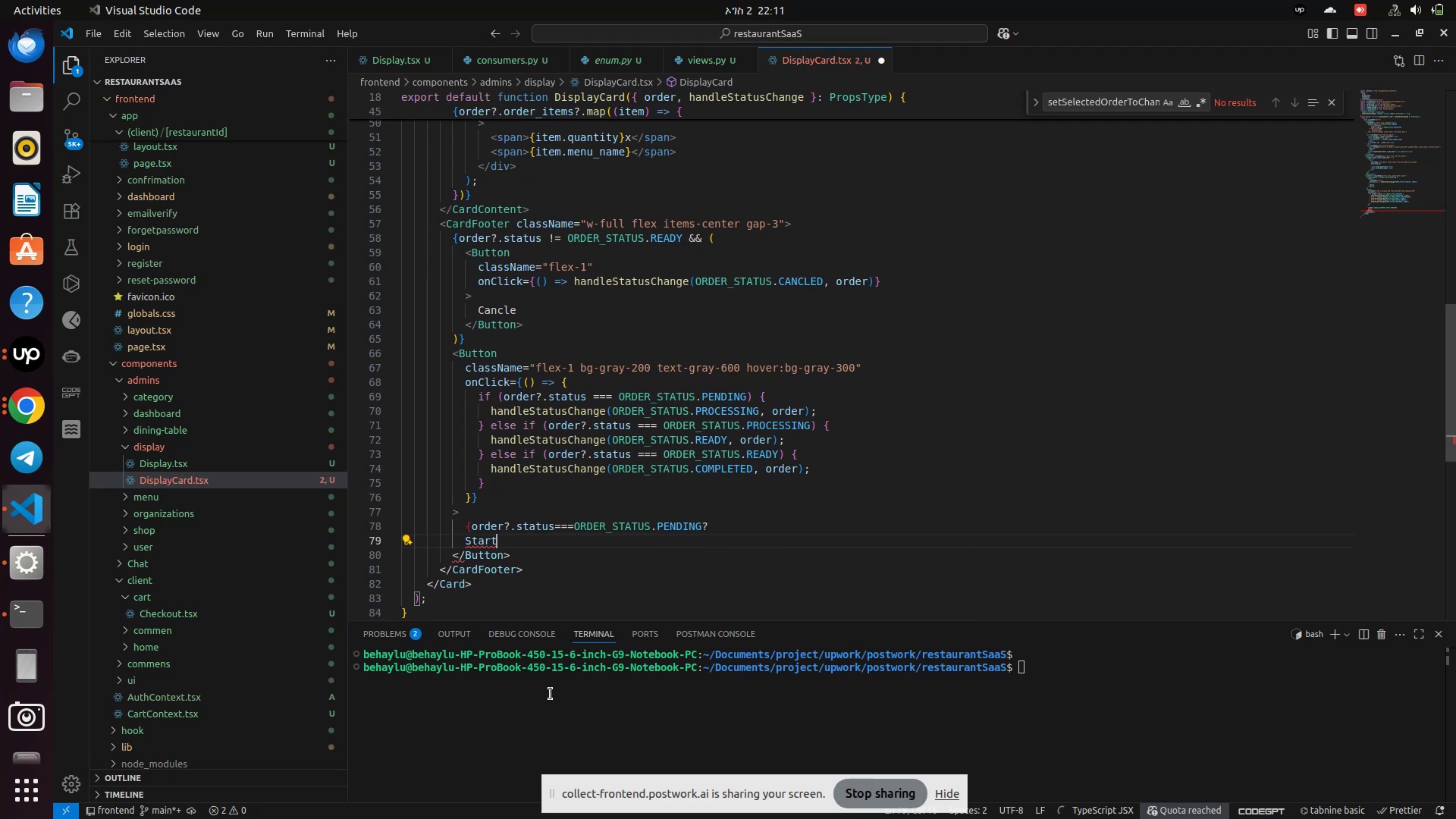 
key(ArrowLeft)
 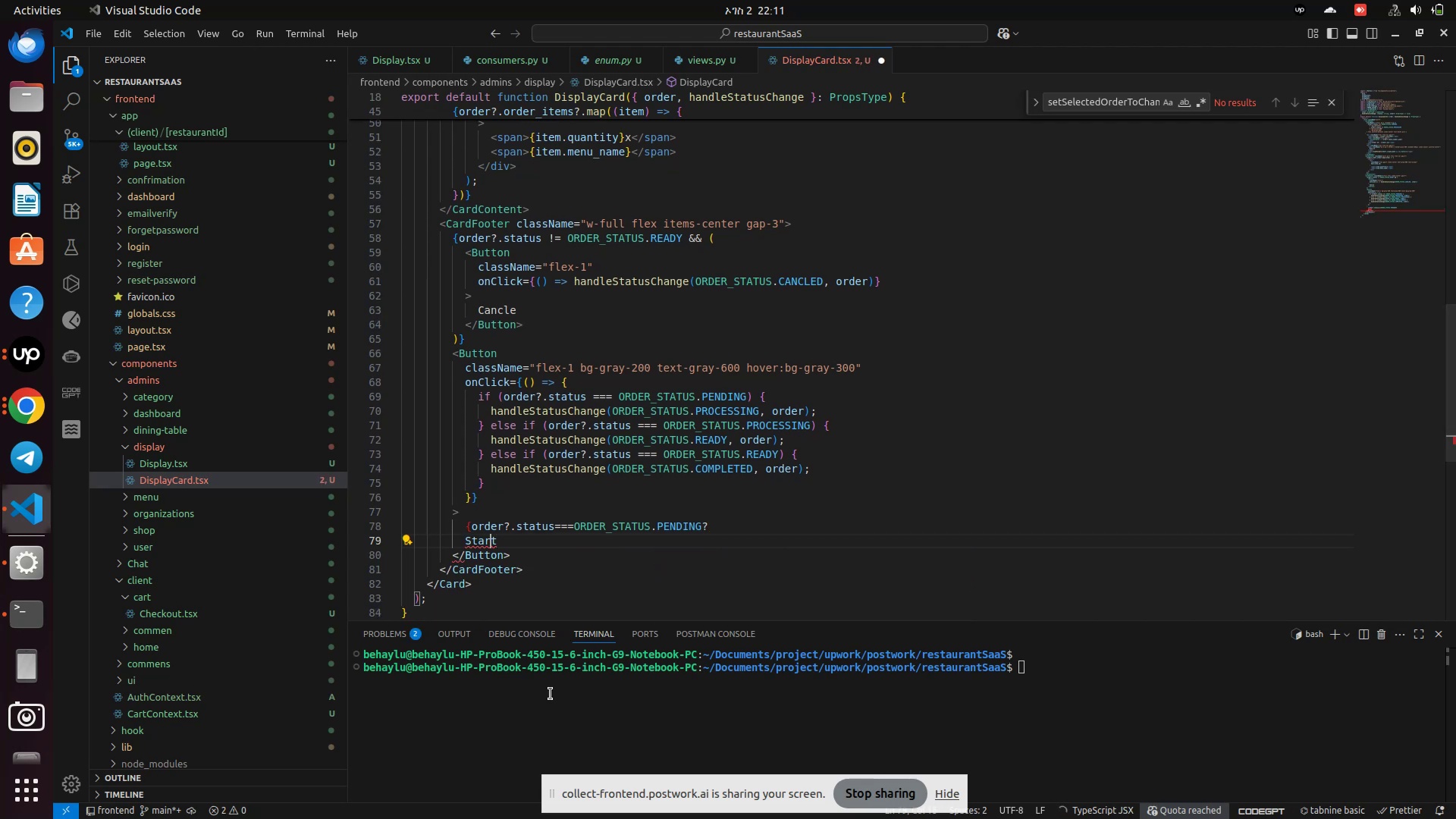 
key(ArrowLeft)
 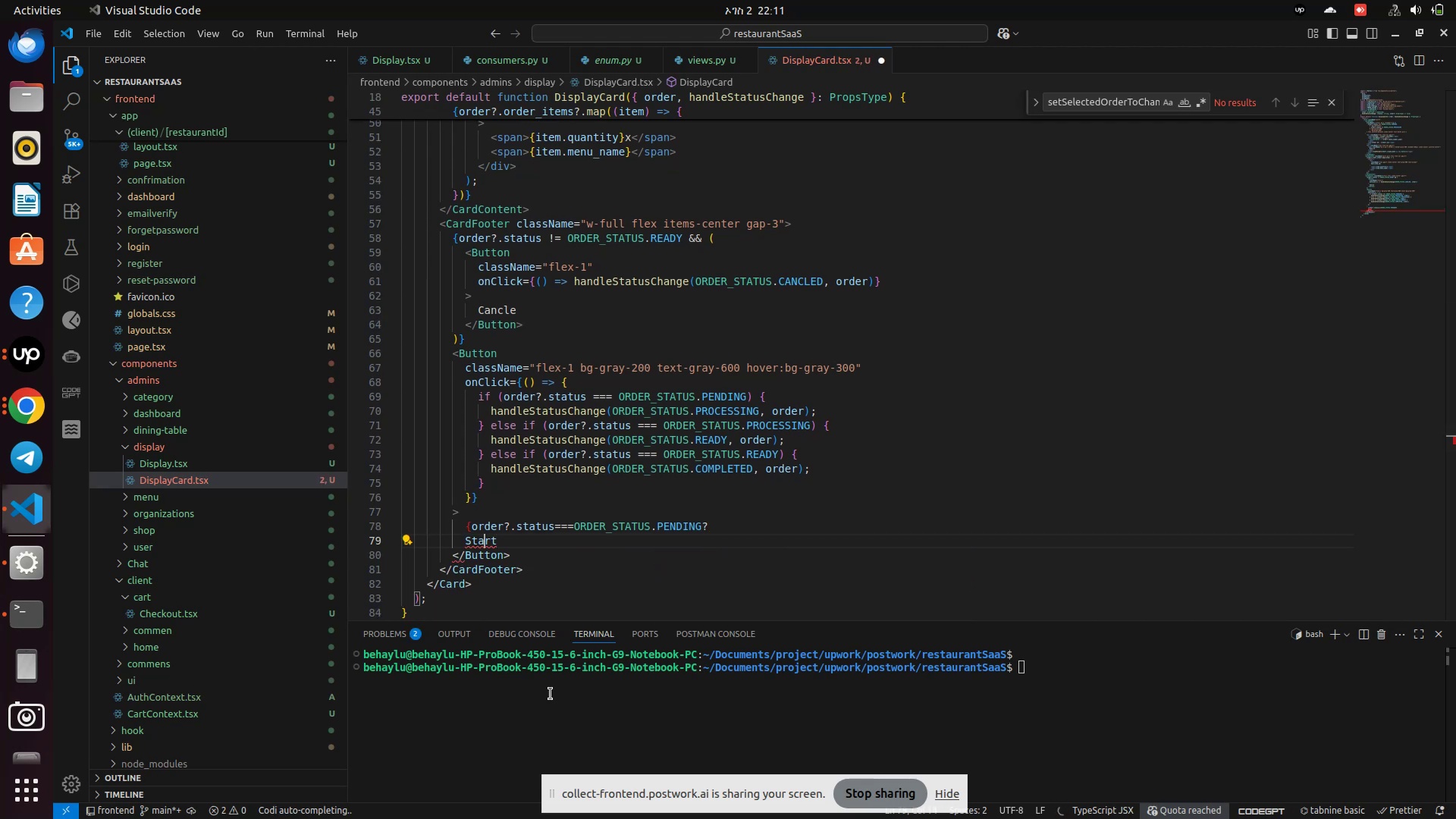 
key(ArrowLeft)
 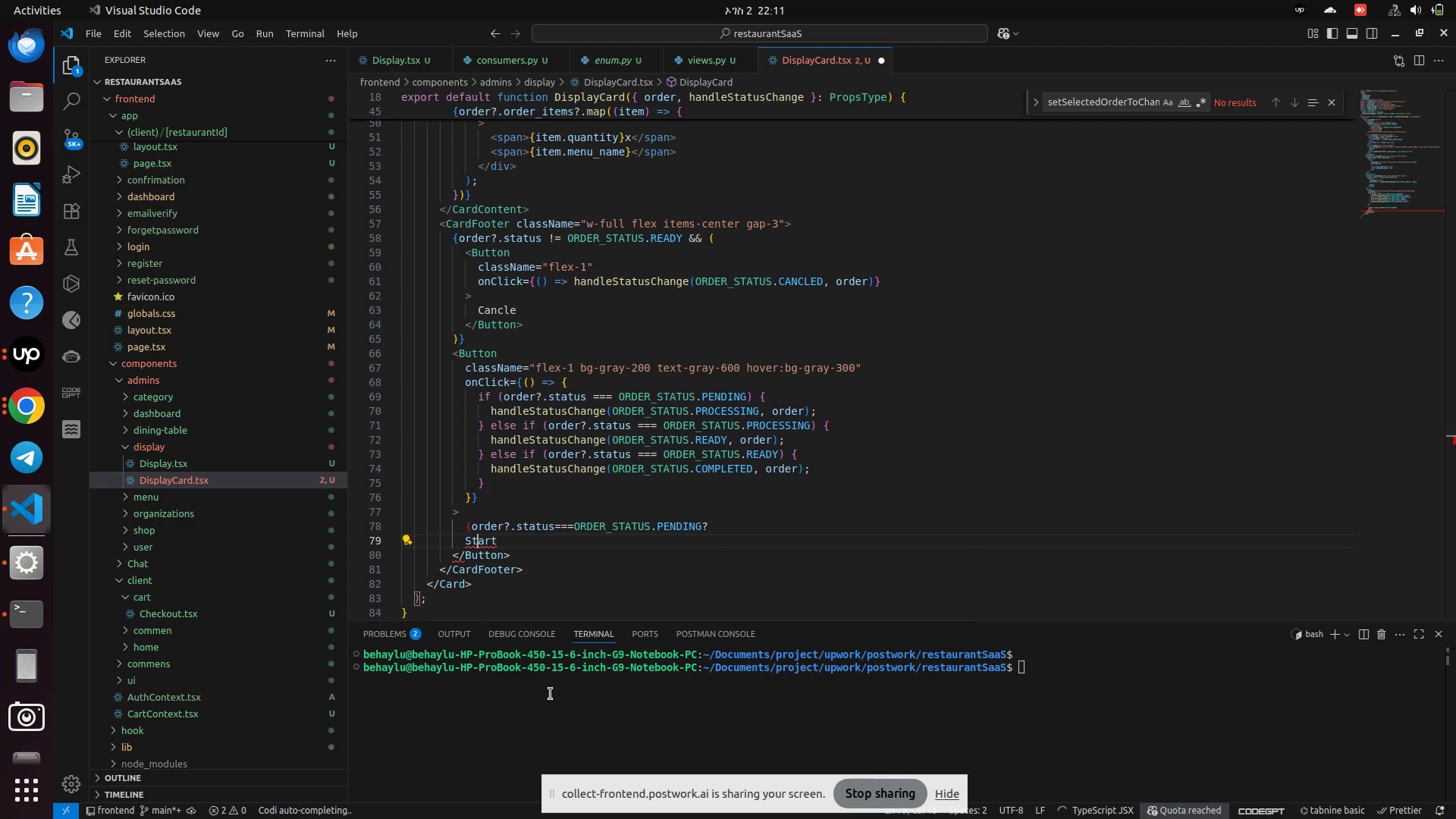 
key(ArrowLeft)
 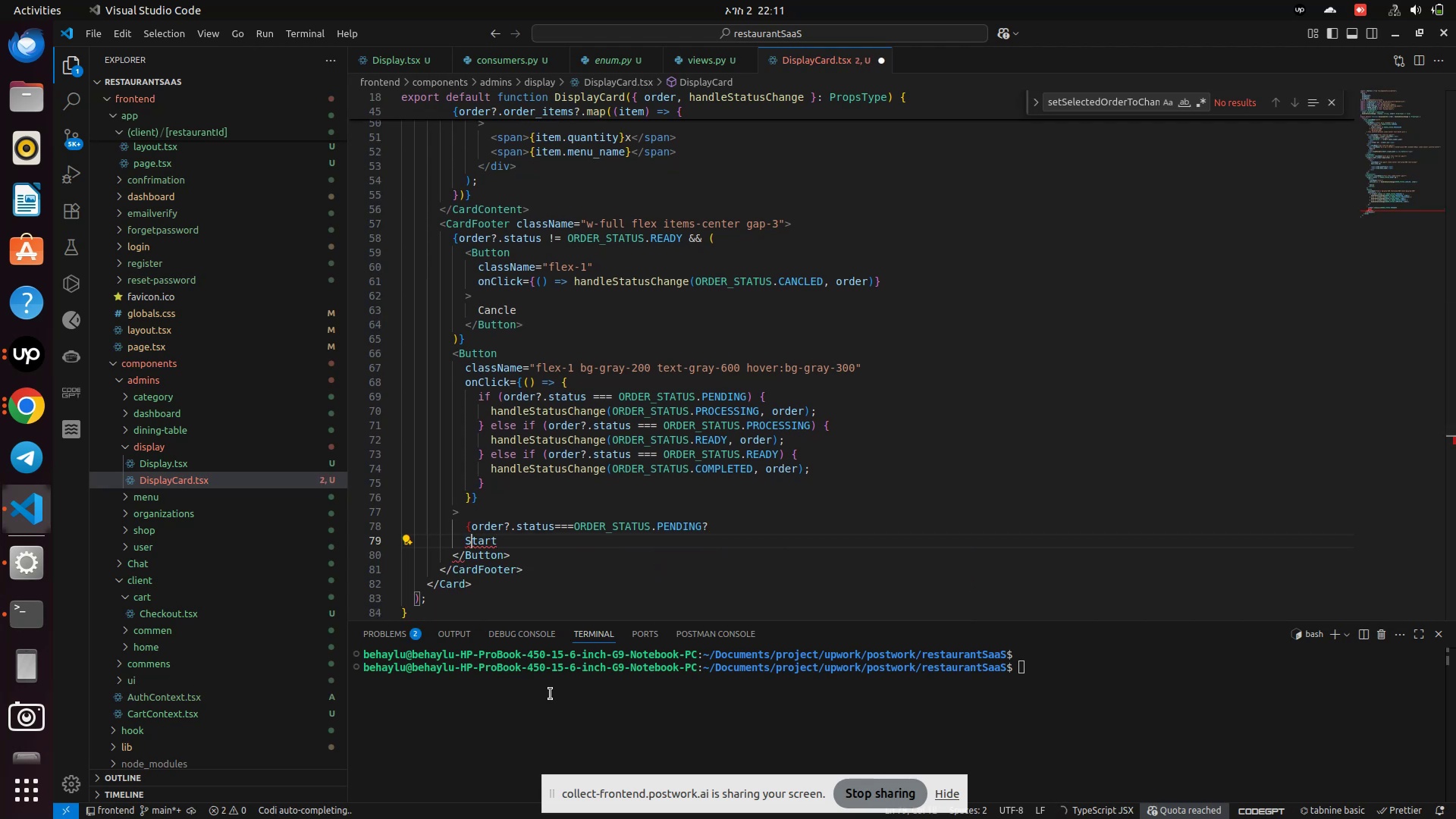 
key(ArrowLeft)
 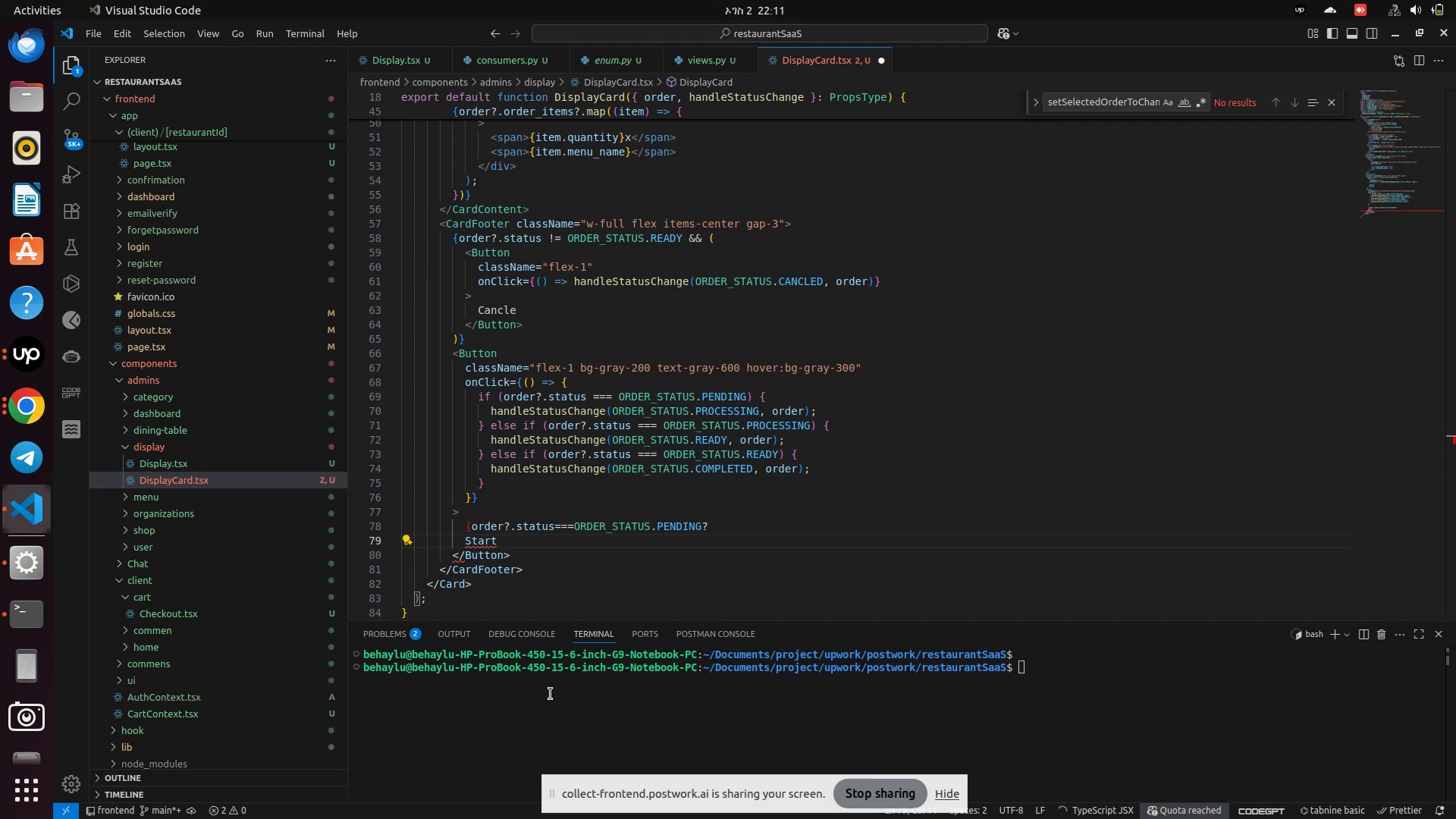 
key(Backspace)
 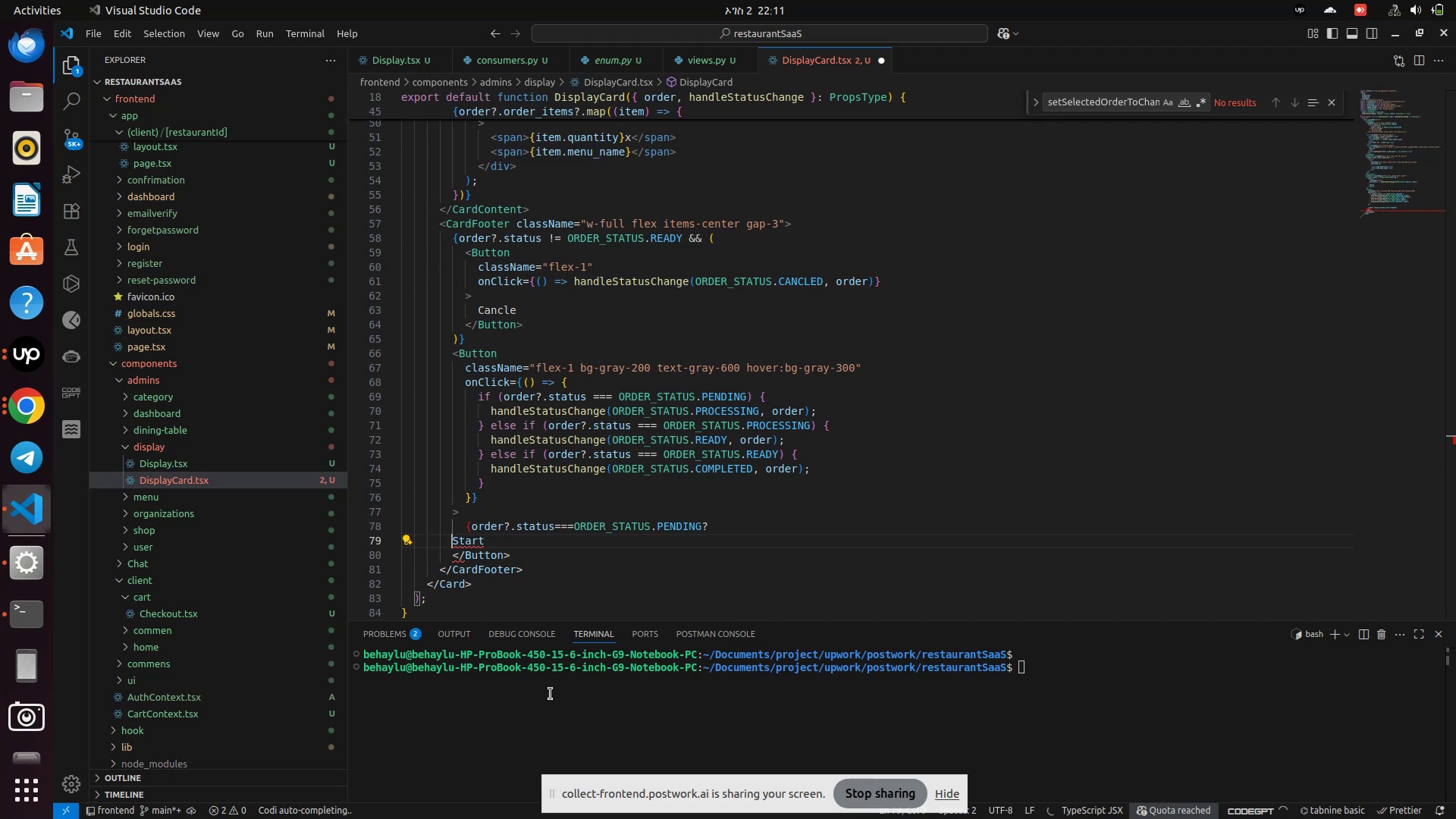 
key(Backspace)
 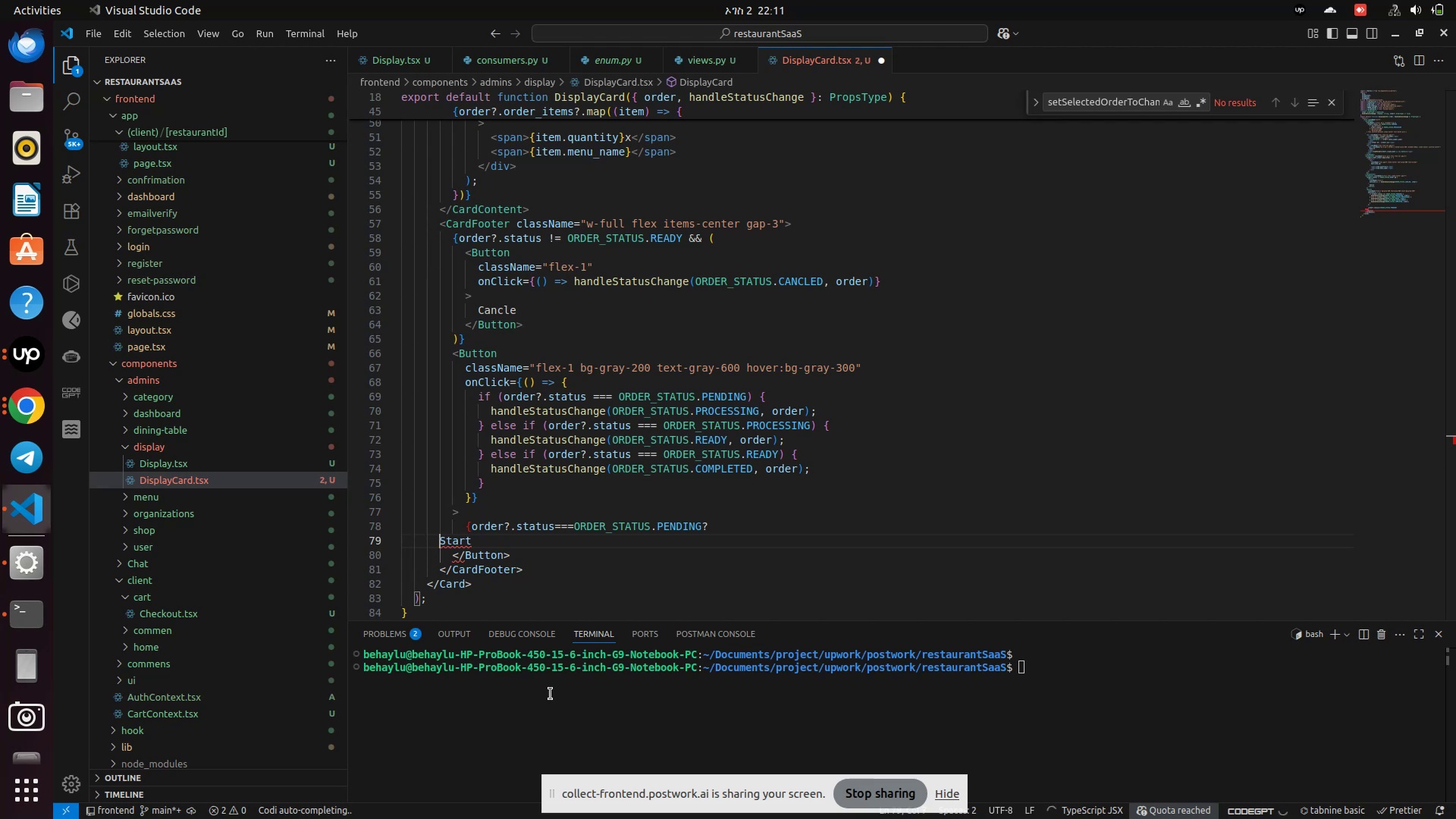 
key(Backspace)
 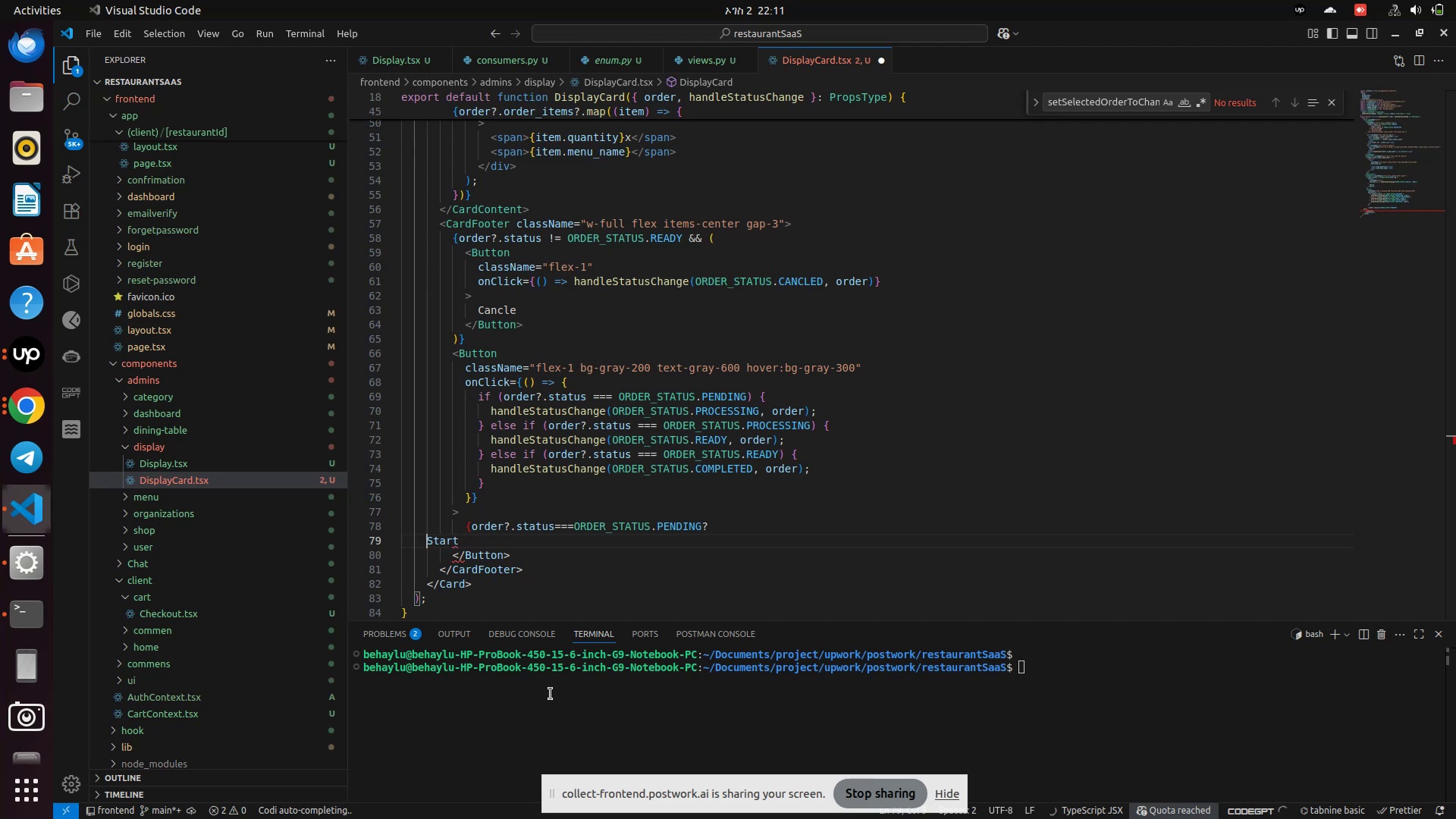 
key(Backspace)
 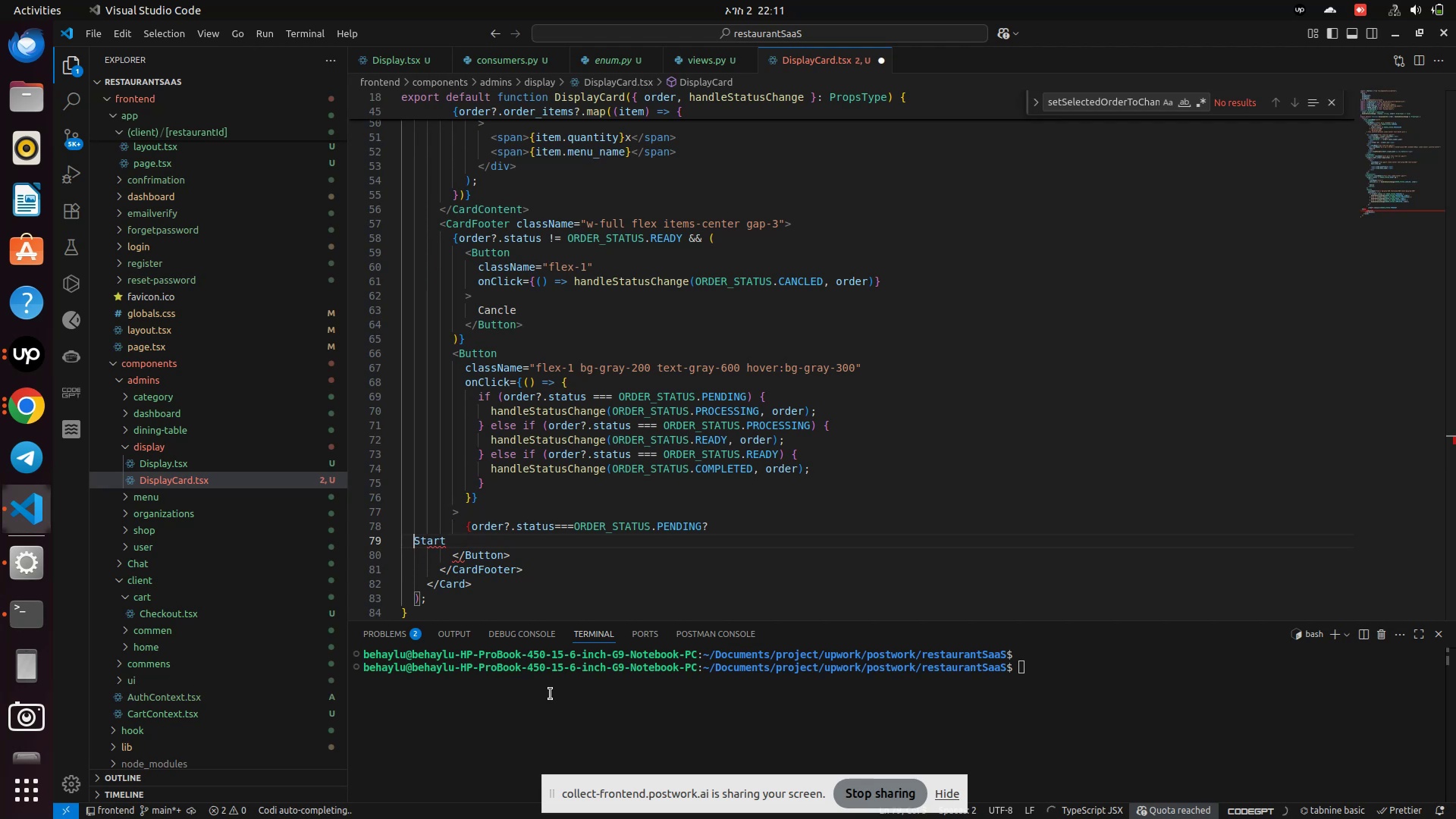 
key(Backspace)
 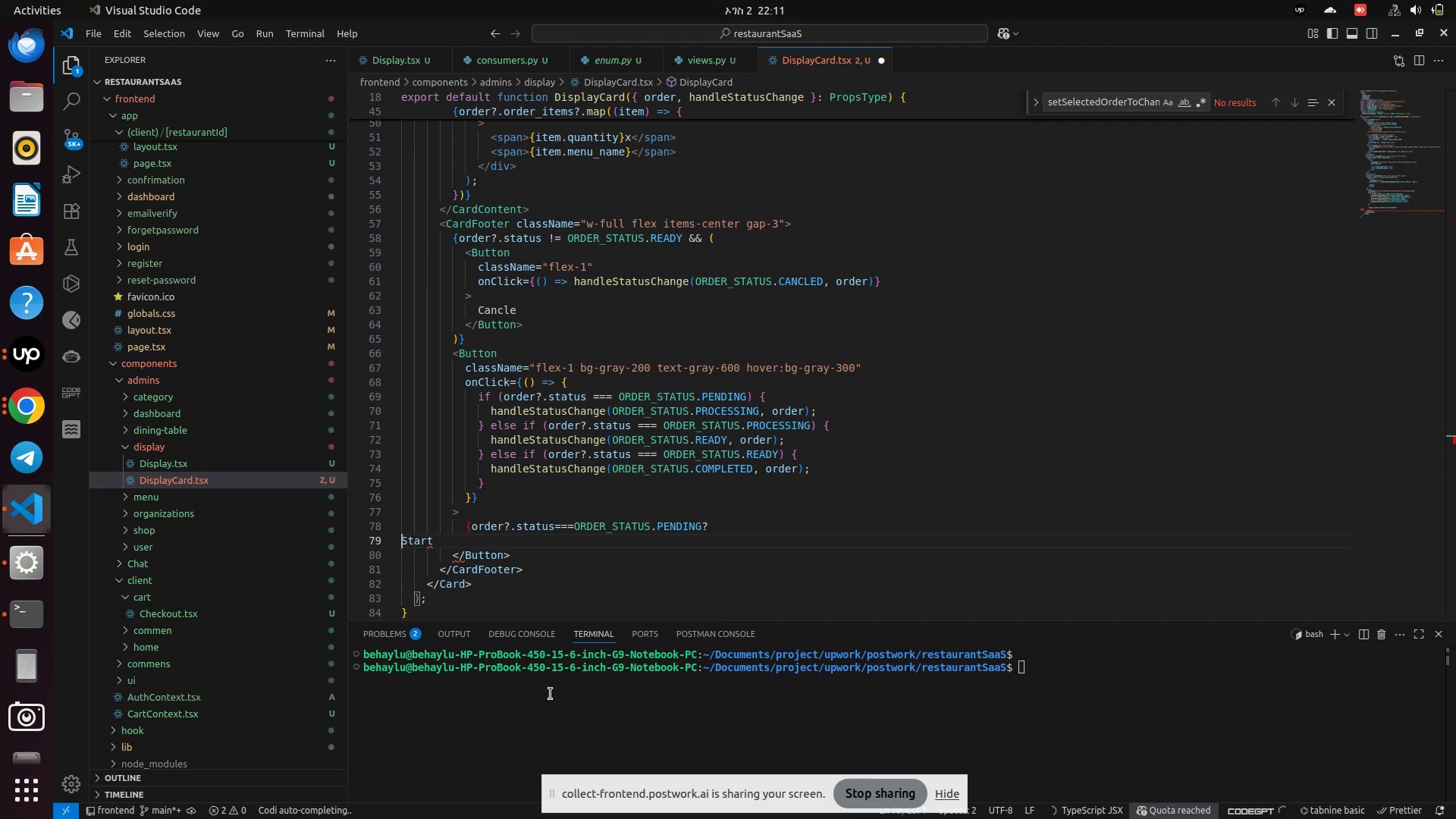 
key(Backspace)
 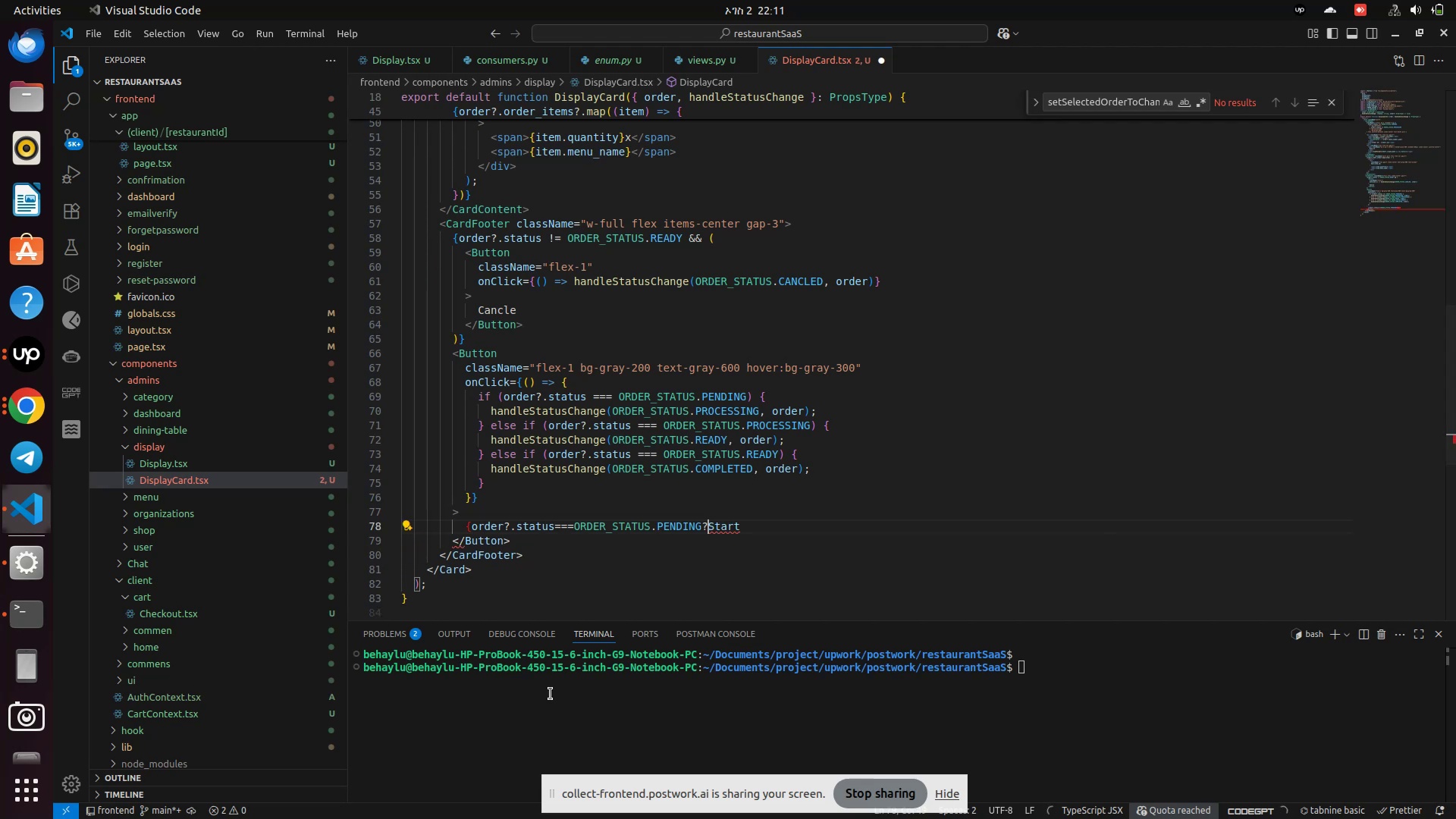 
key(Quote)
 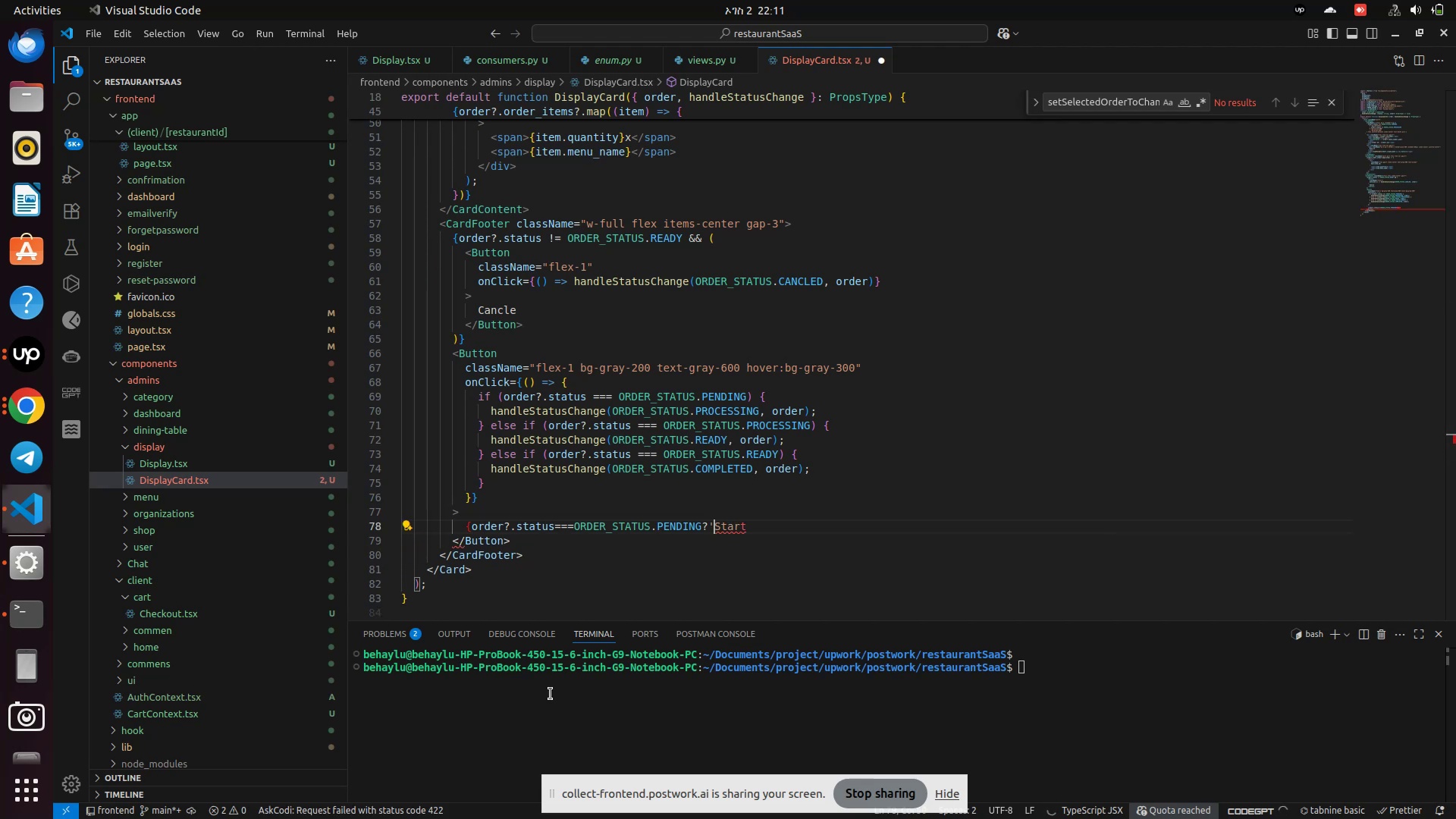 
key(ArrowRight)
 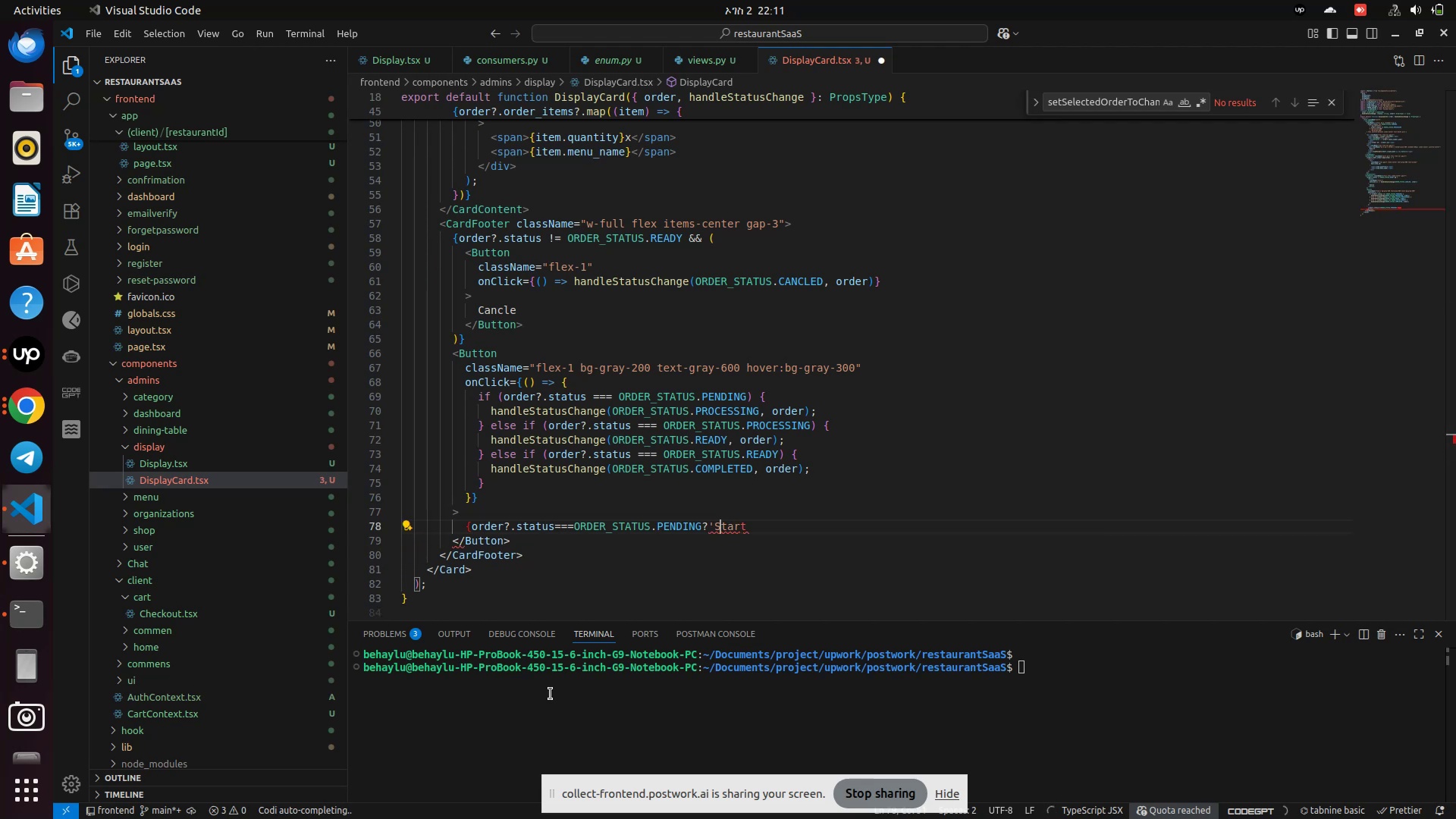 
key(ArrowRight)
 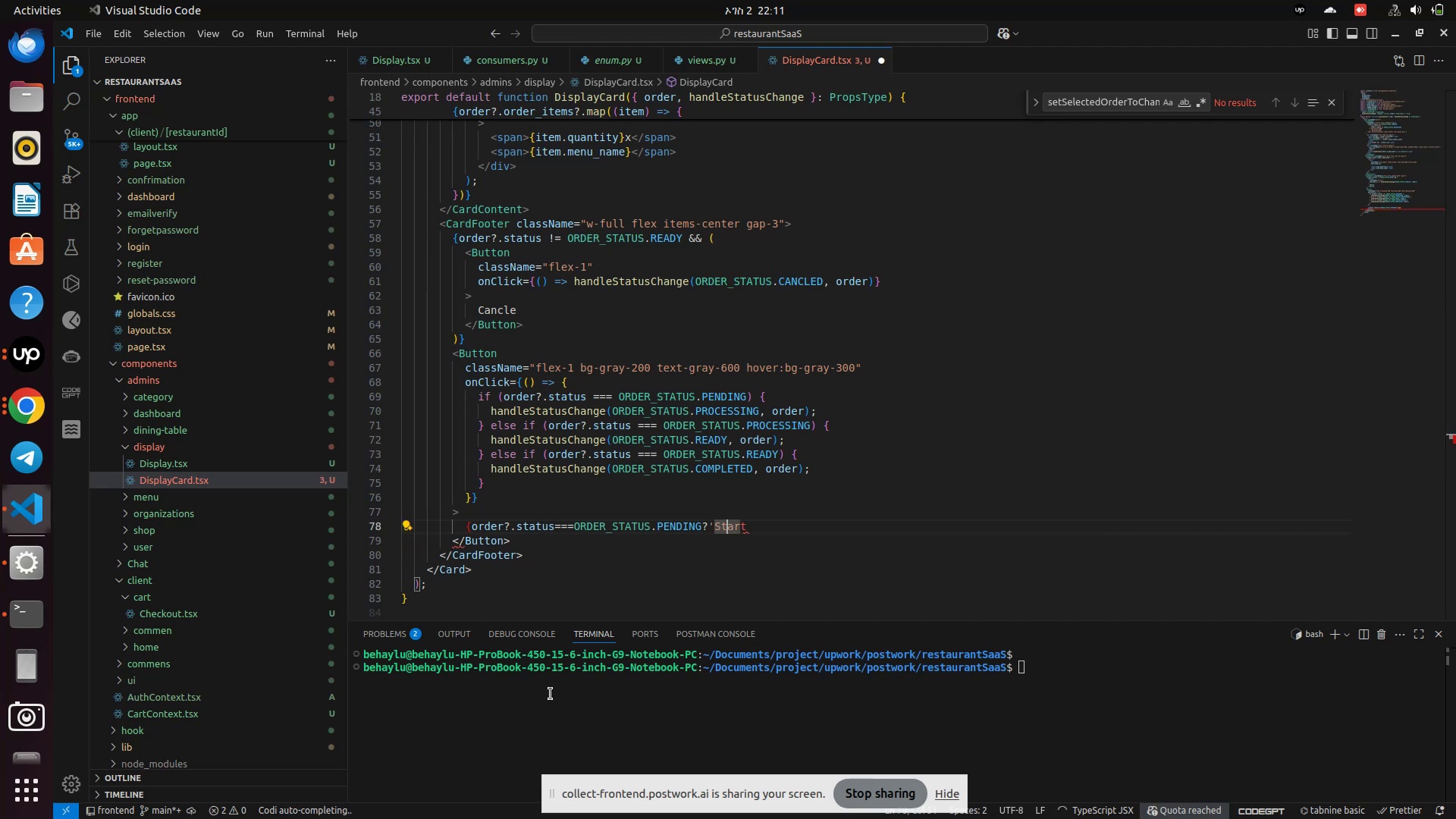 
key(ArrowRight)
 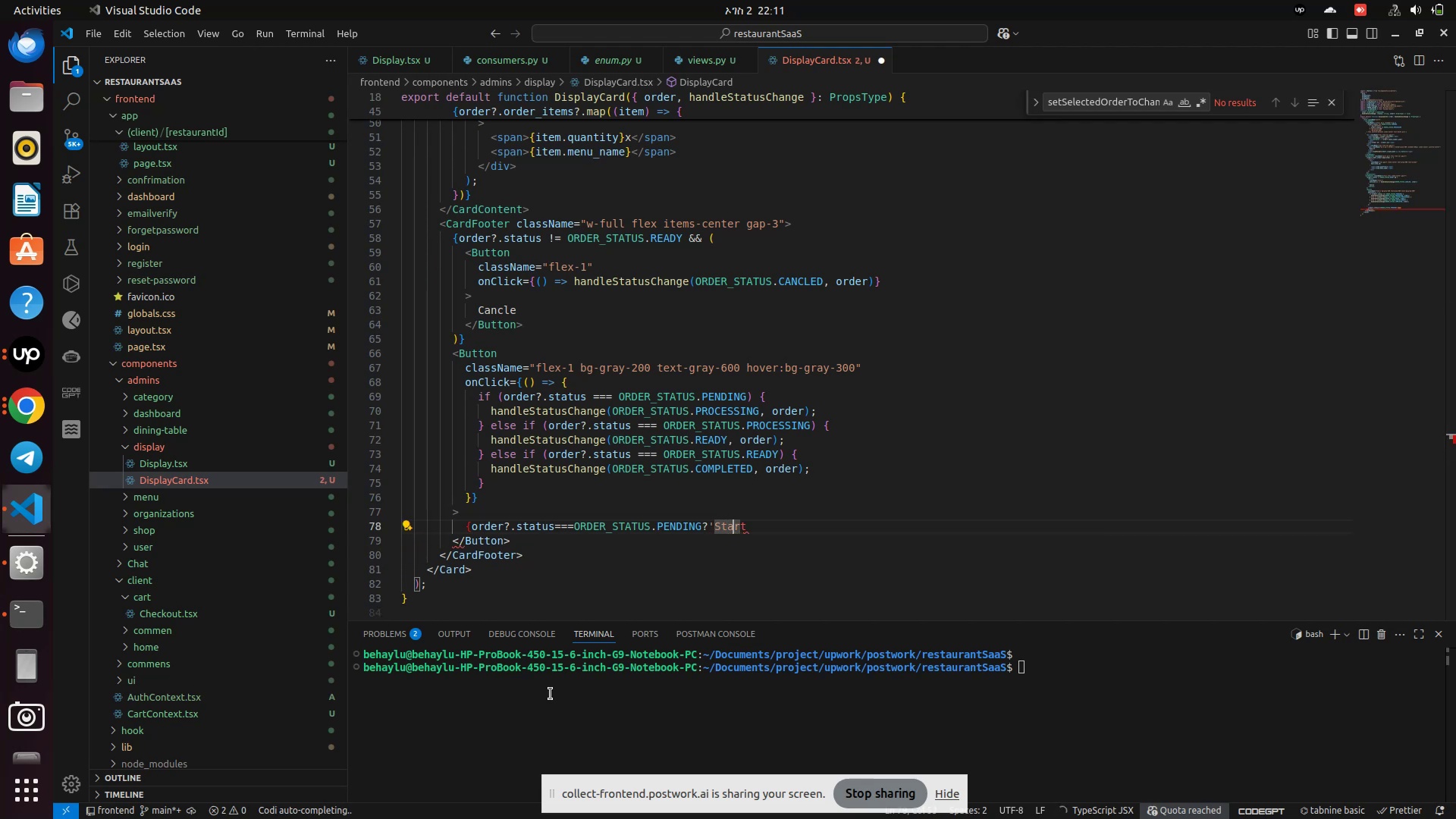 
key(ArrowRight)
 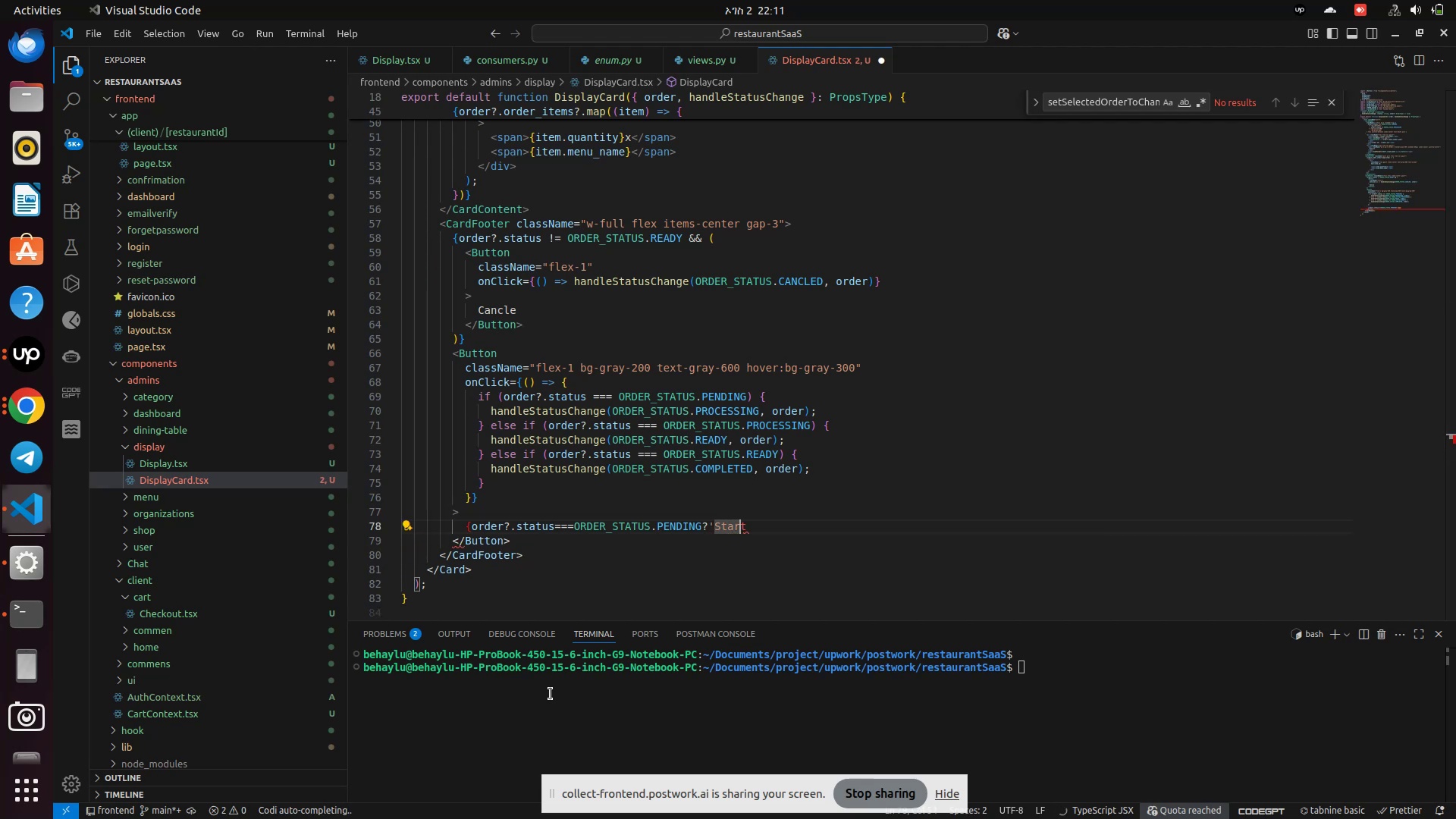 
key(ArrowRight)
 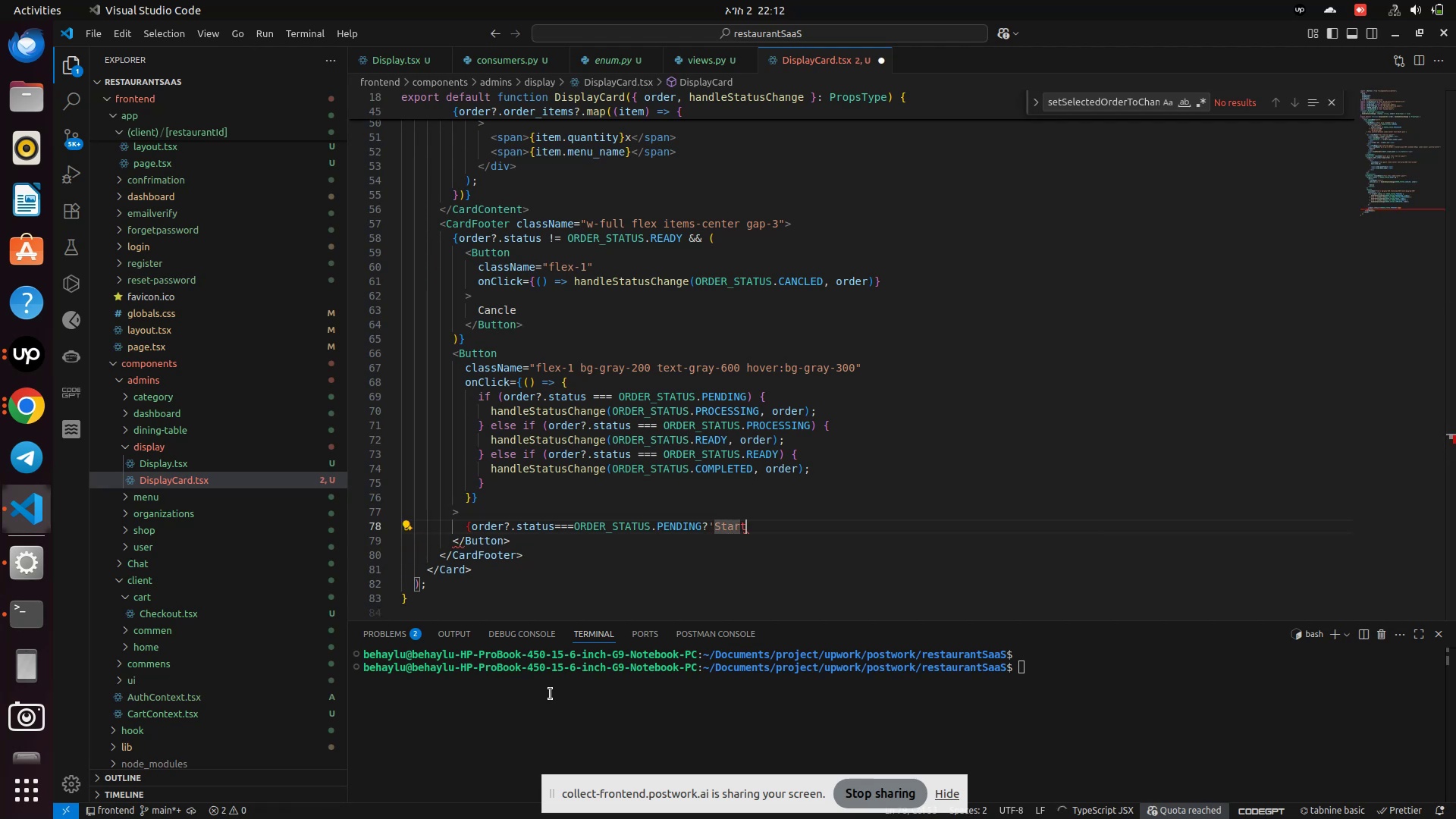 
key(Quote)
 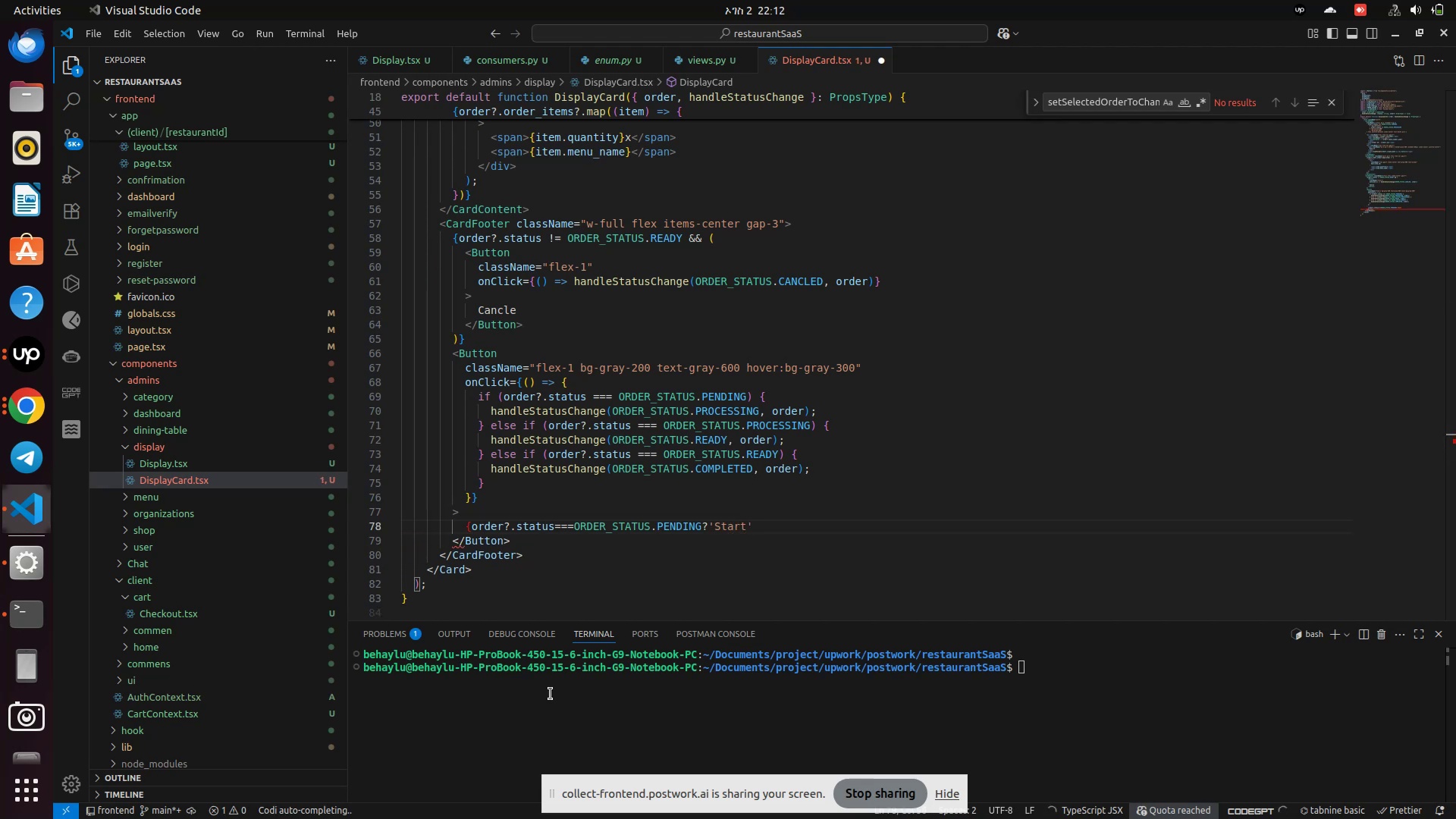 
key(Shift+BracketRight)
 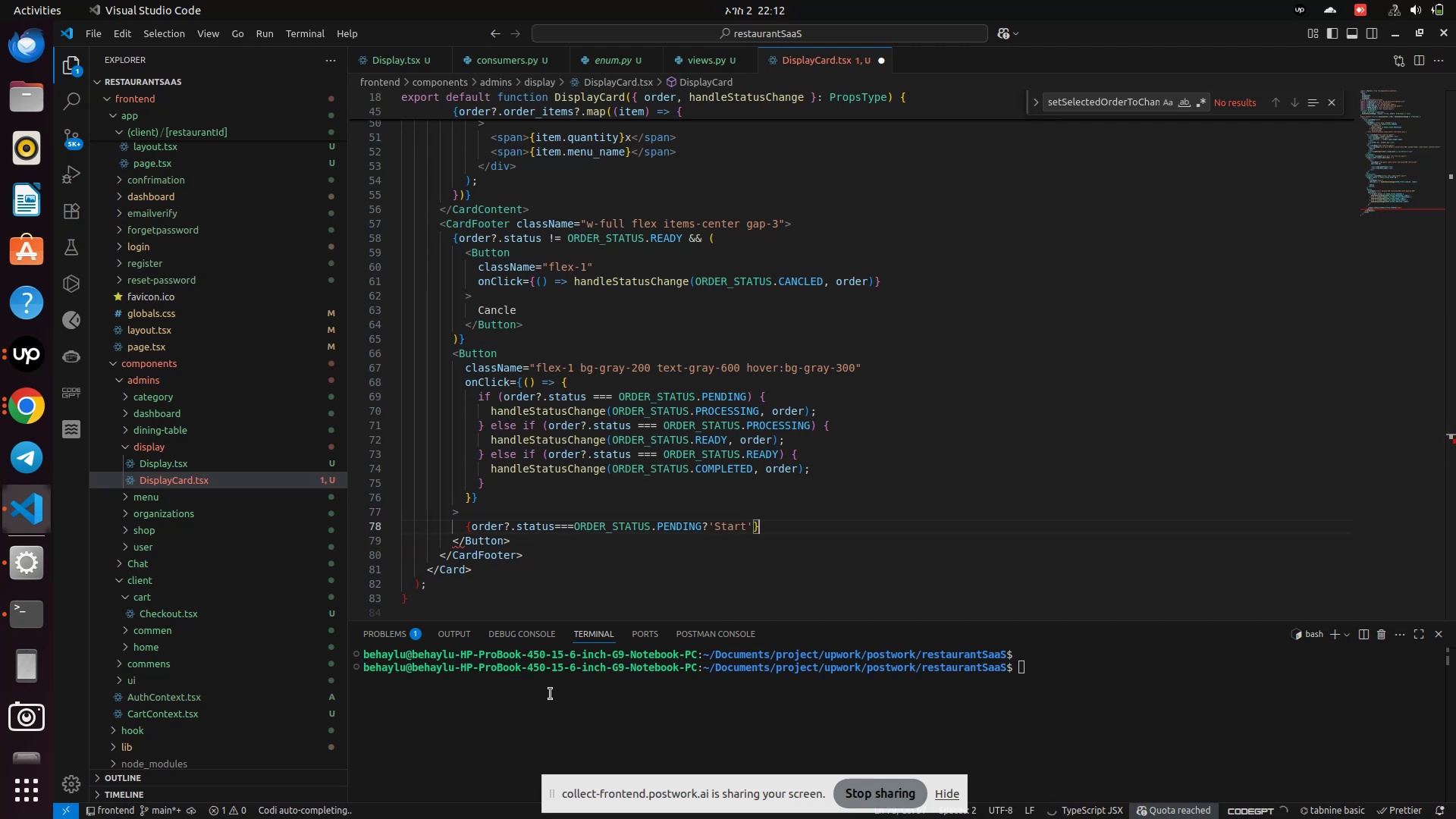 
key(ArrowLeft)
 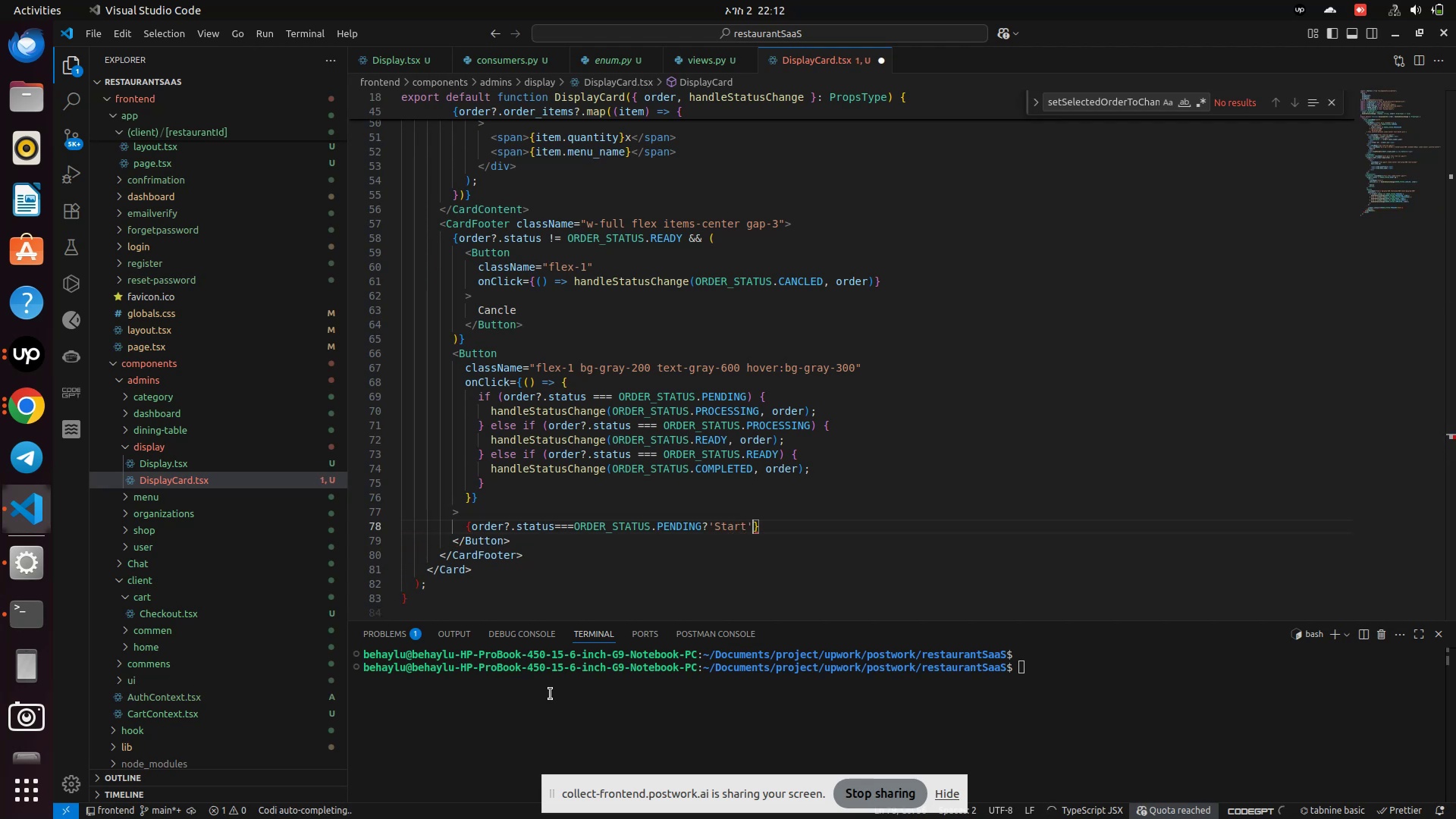 
type(:')
key(Backspace)
type(or)
 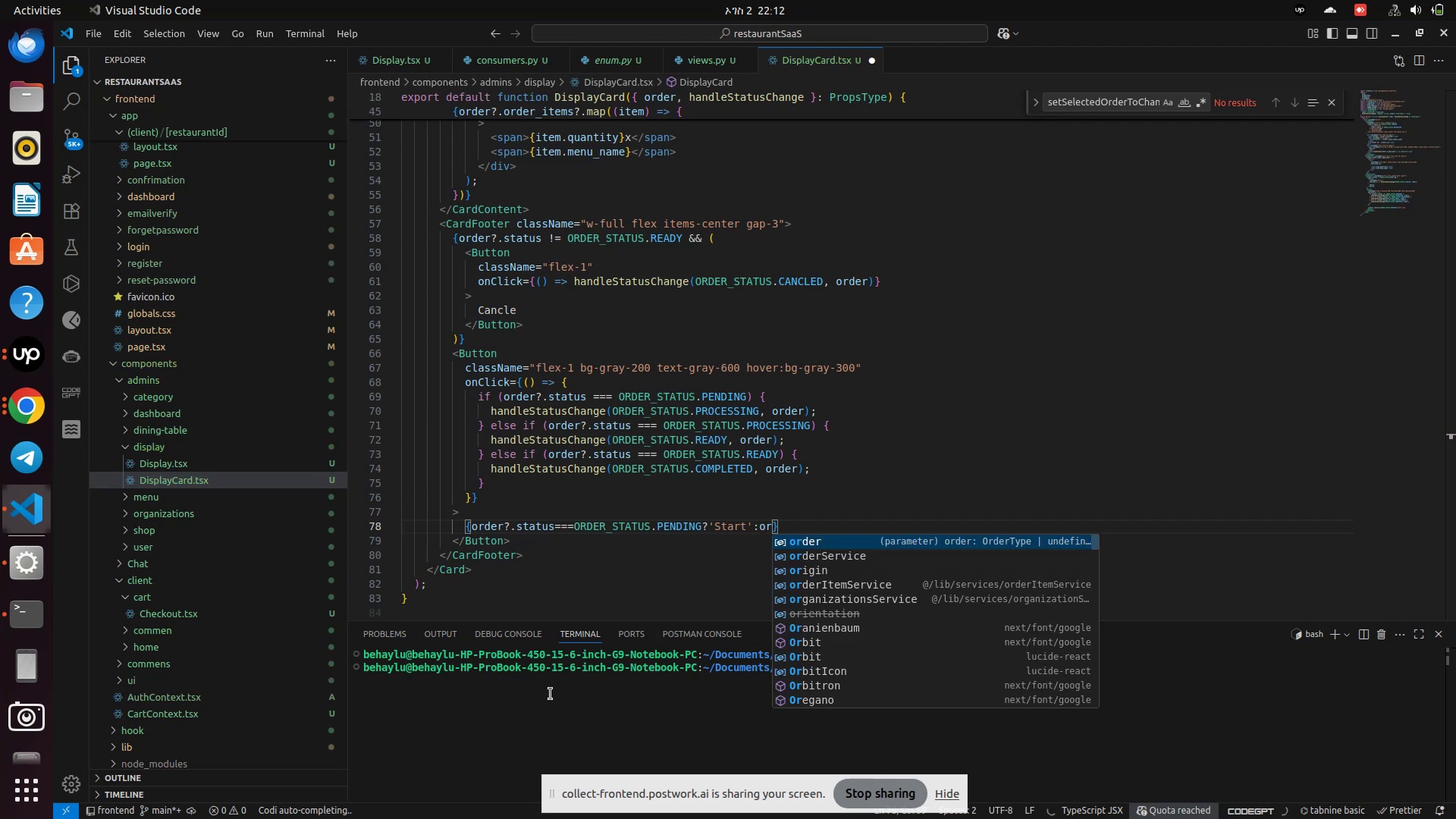 
key(Enter)
 